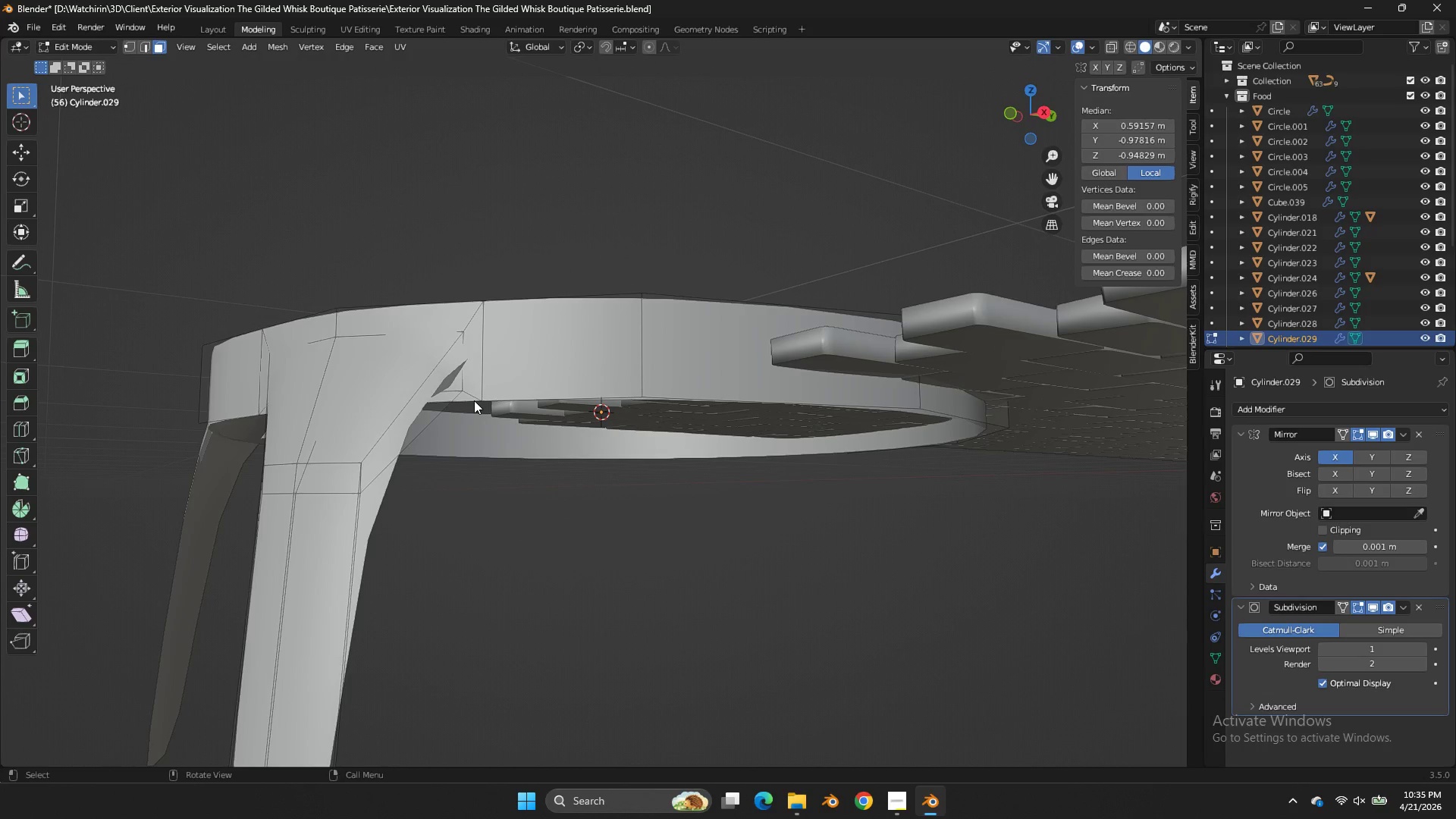 
double_click([468, 400])
 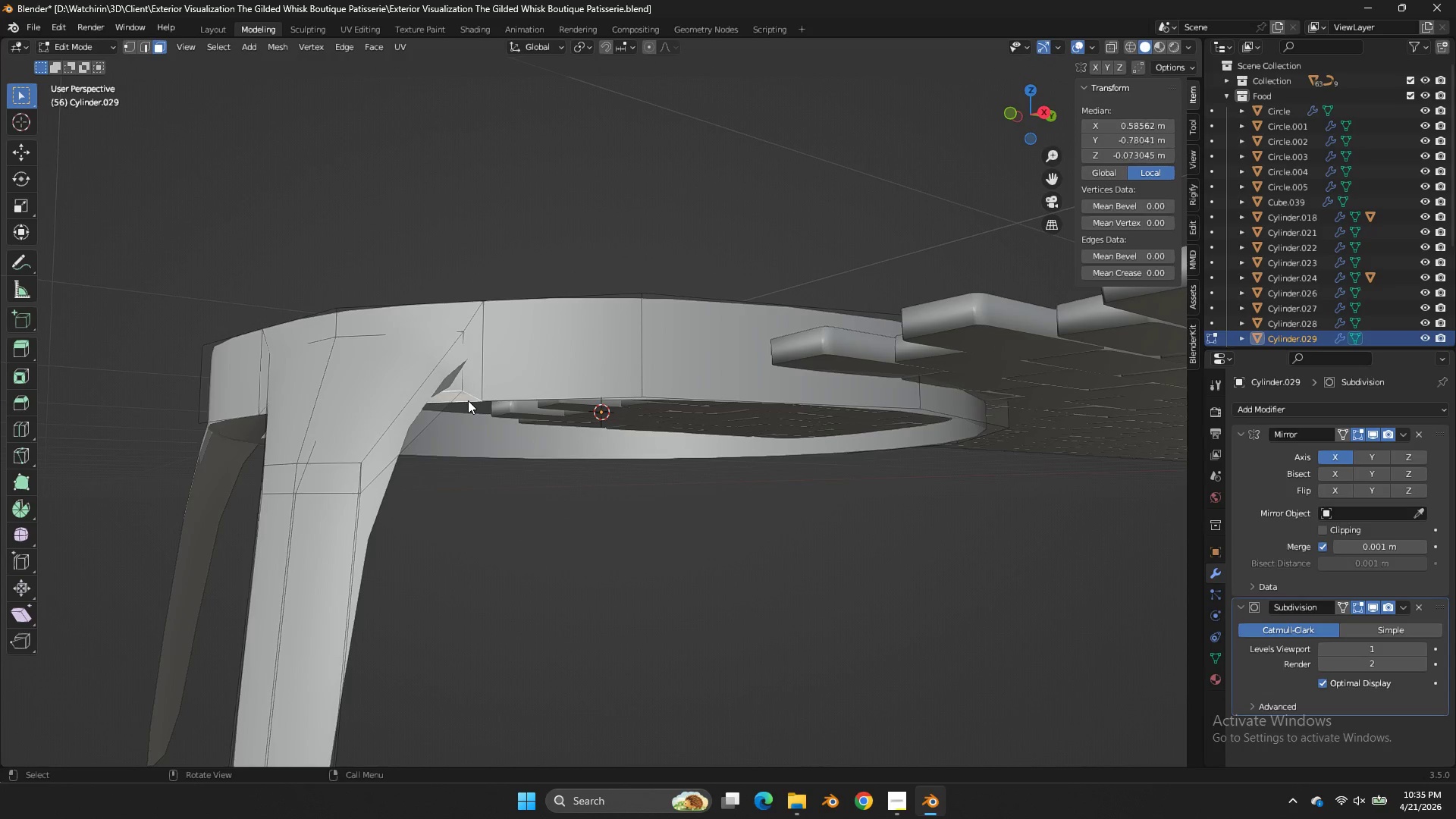 
triple_click([468, 400])
 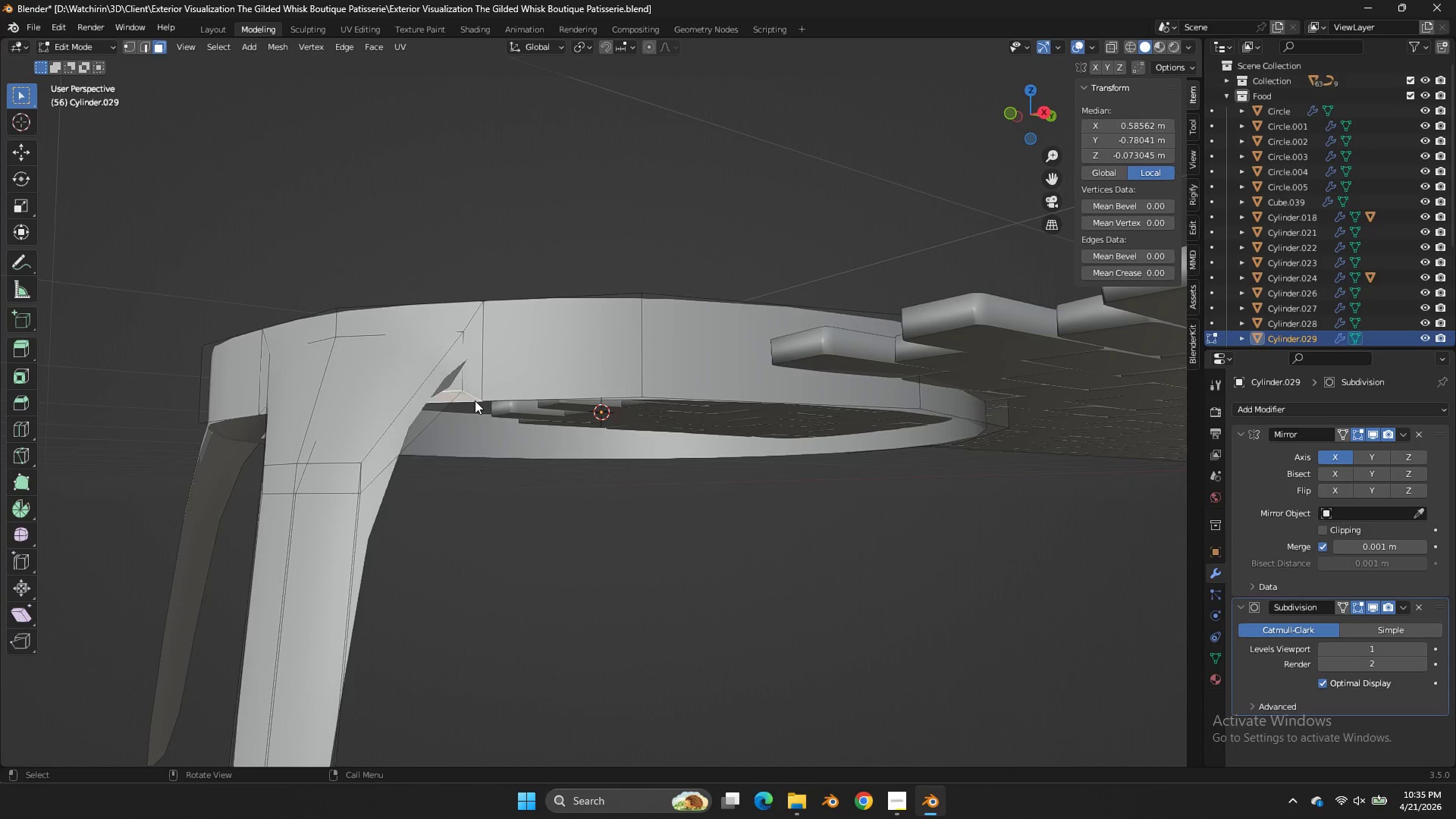 
key(X)
 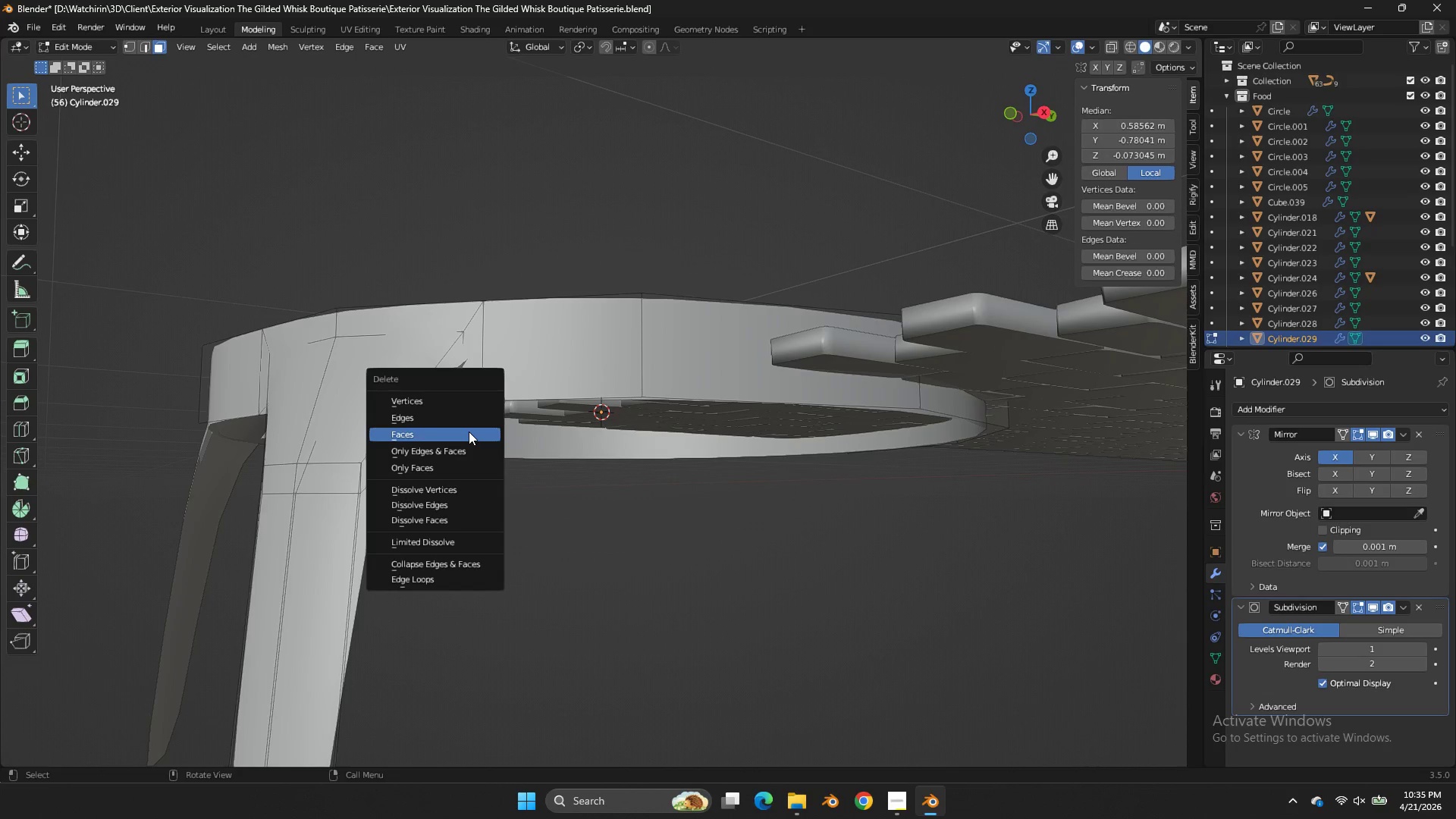 
left_click([469, 431])
 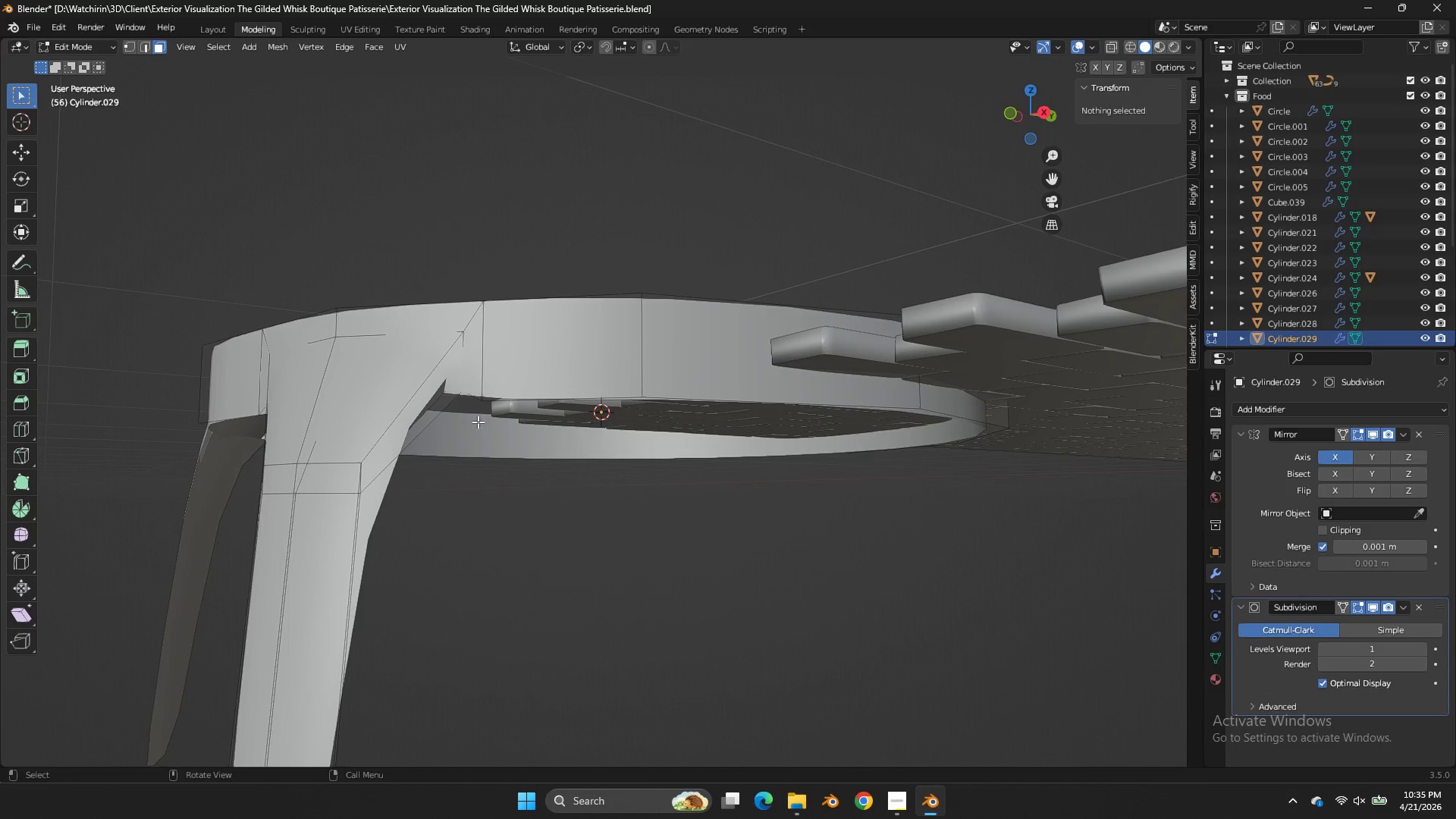 
key(Tab)
 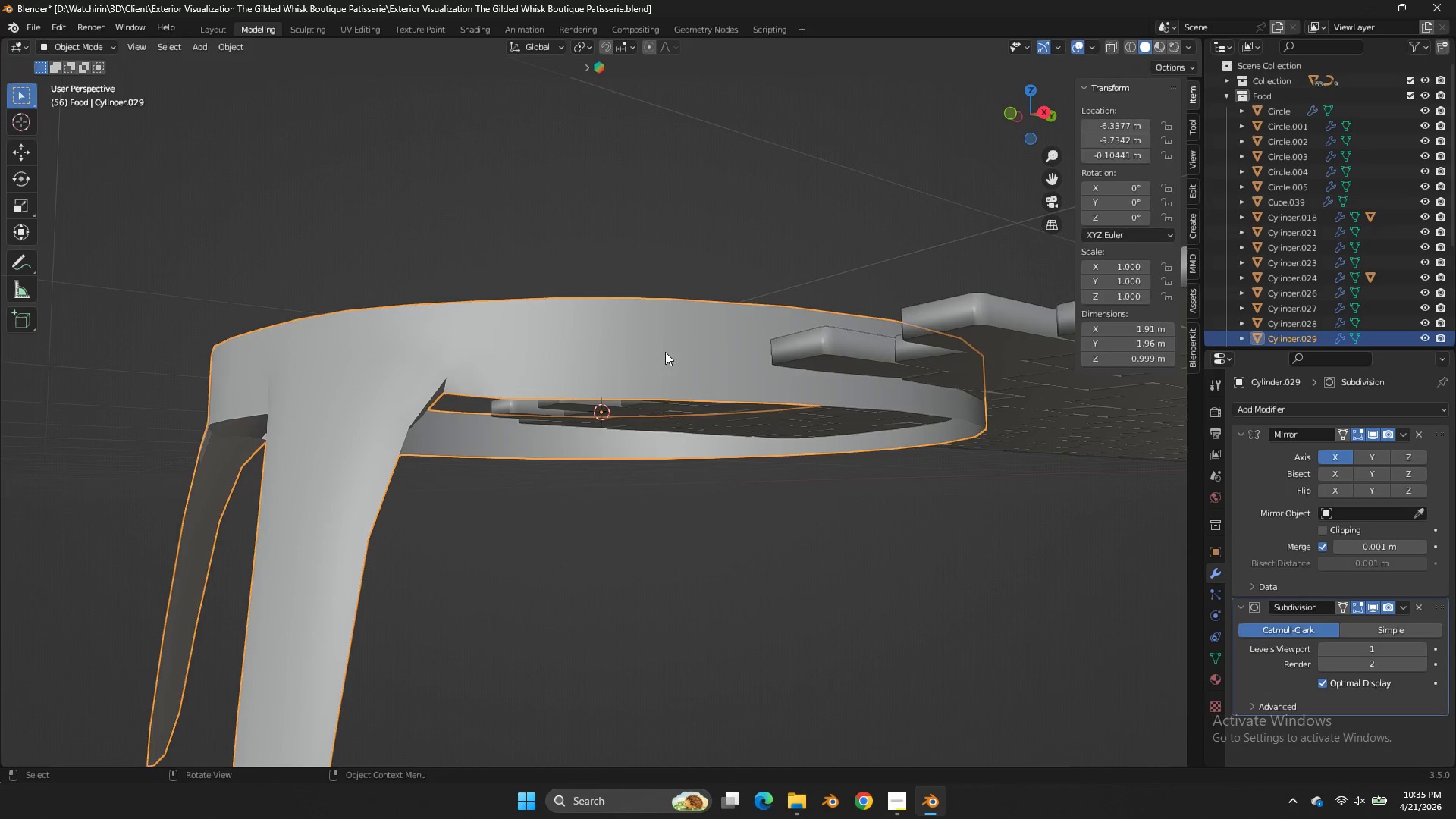 
key(Tab)
 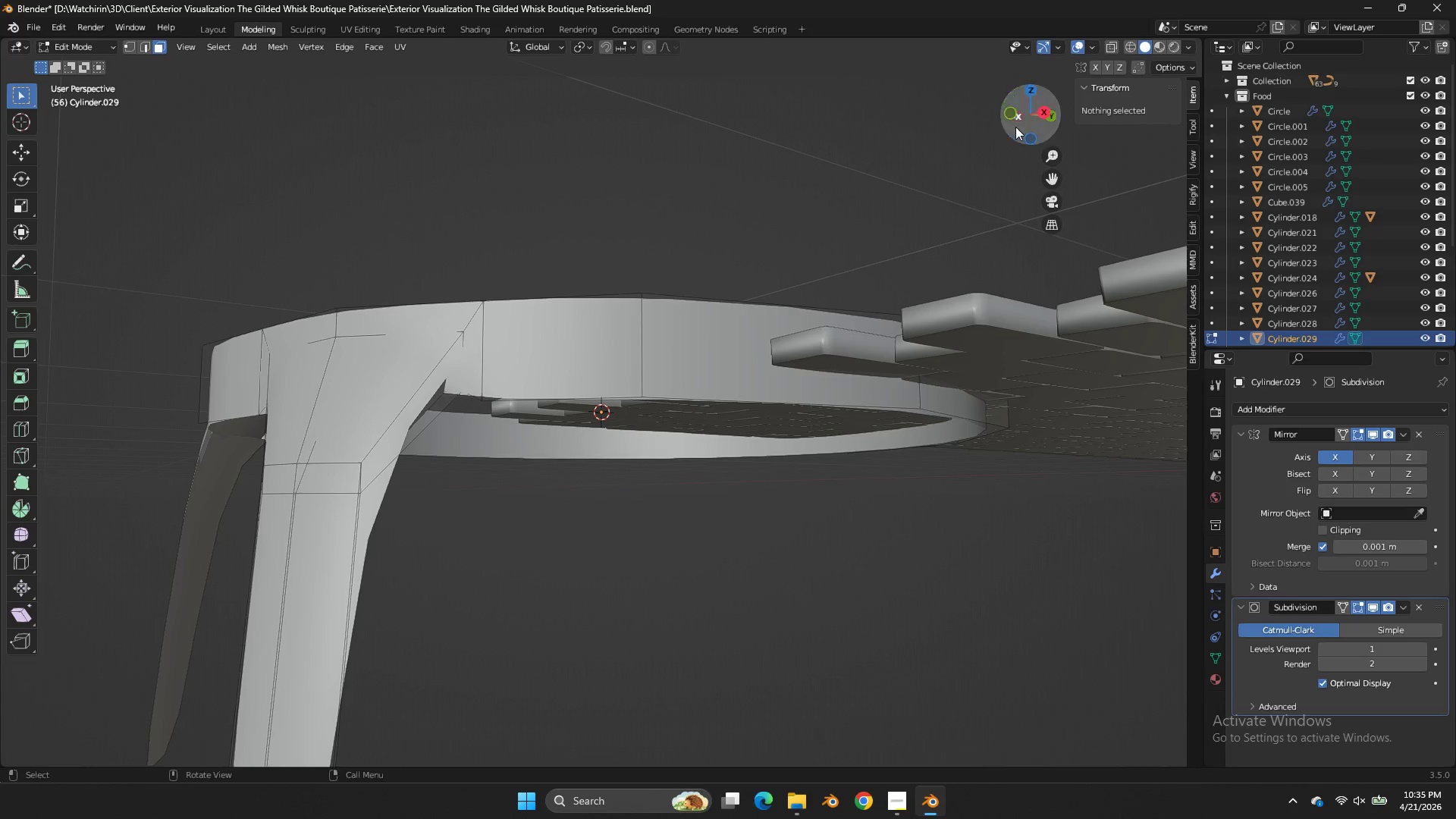 
left_click_drag(start_coordinate=[984, 115], to_coordinate=[900, 102])
 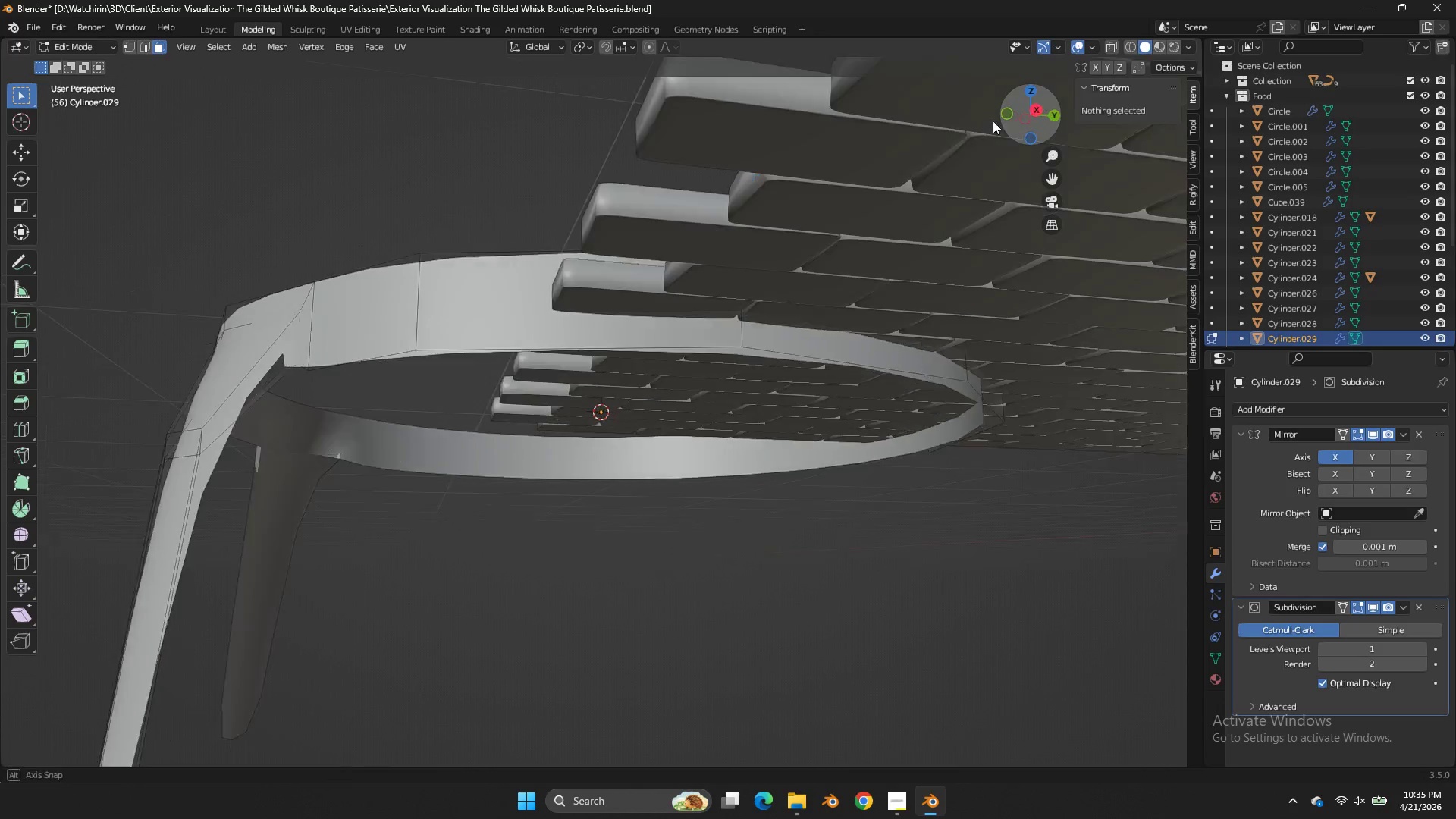 
triple_click([900, 102])
 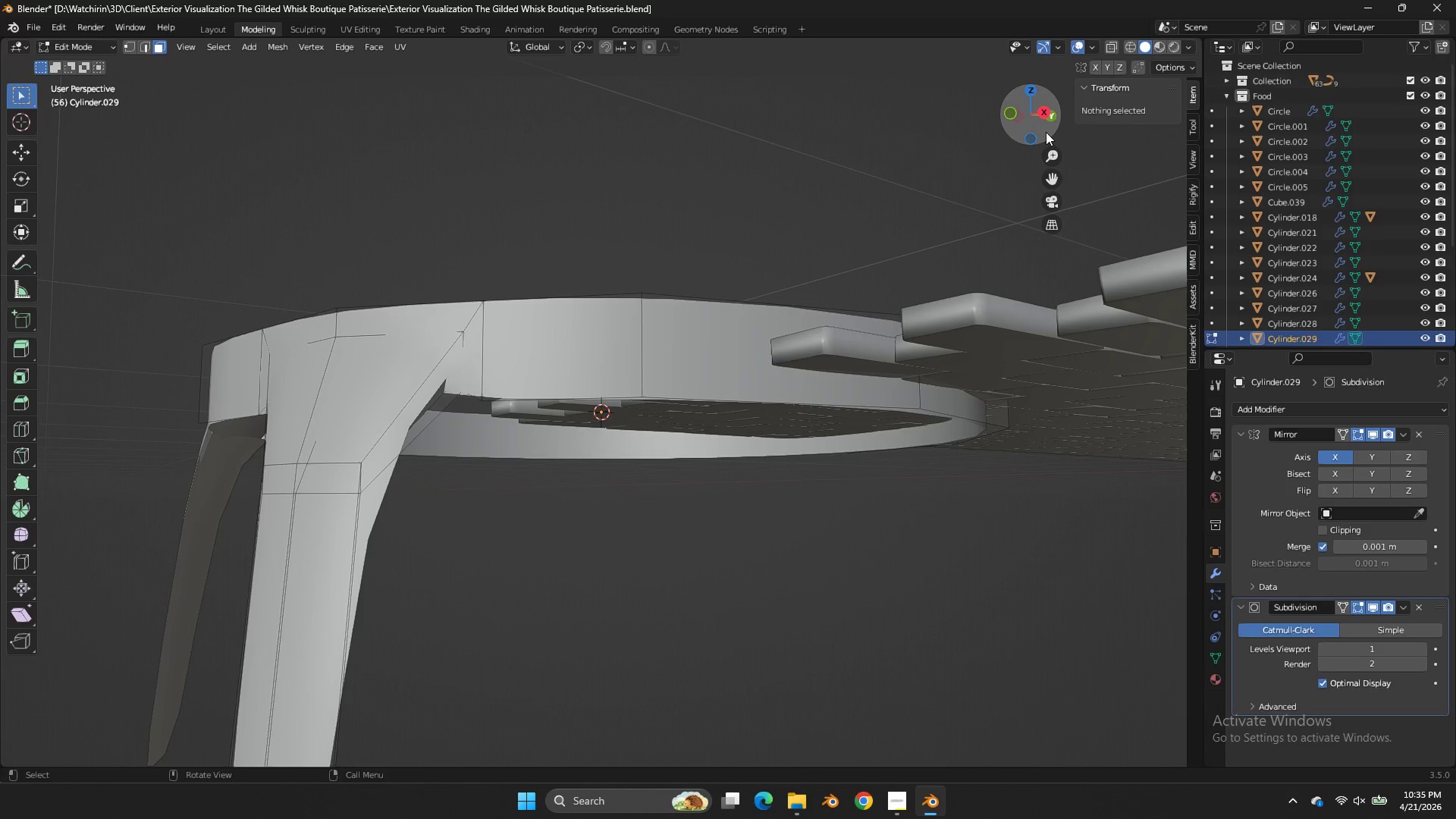 
left_click_drag(start_coordinate=[1046, 132], to_coordinate=[937, 102])
 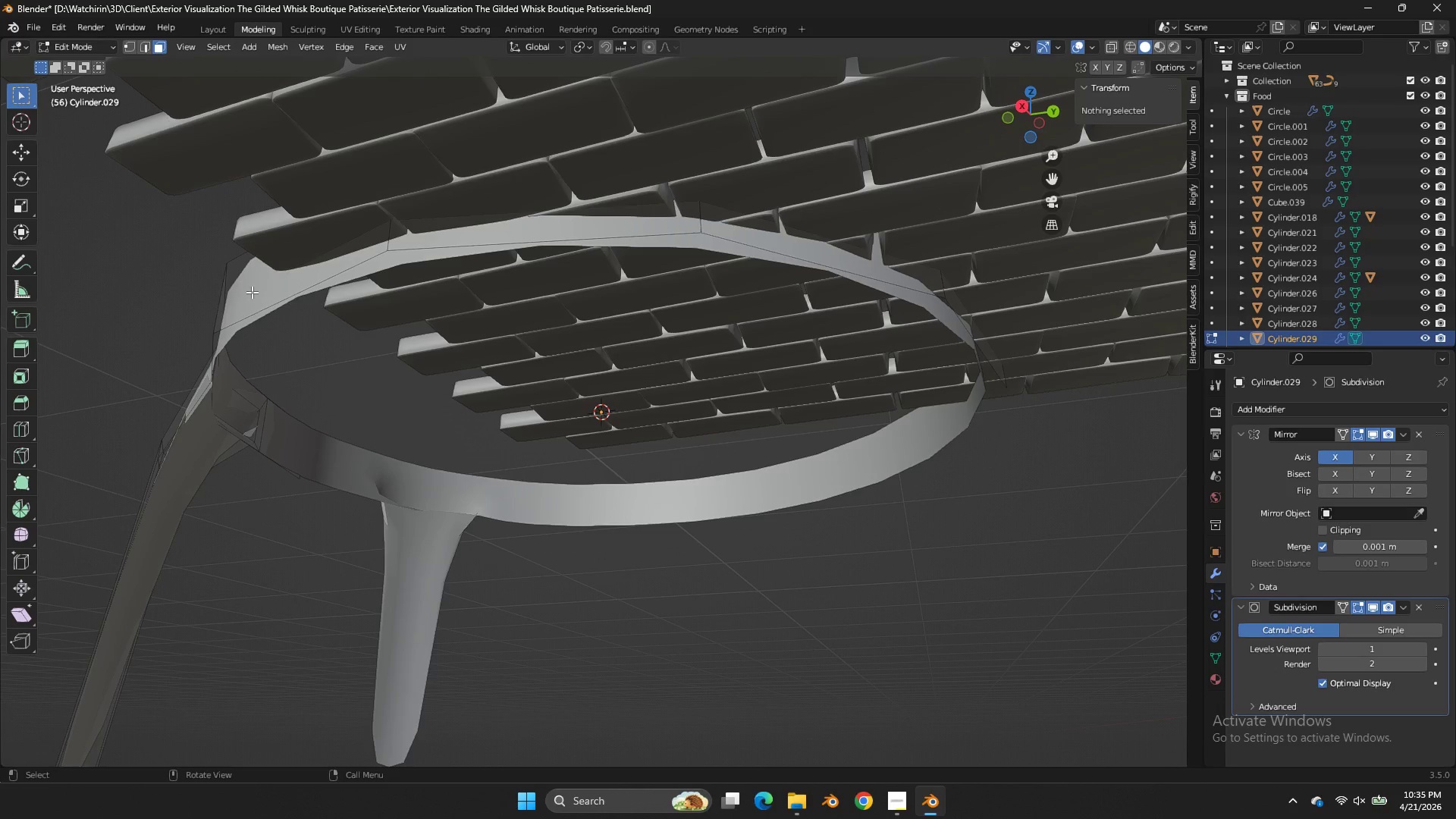 
hold_key(key=AltLeft, duration=0.8)
left_click([236, 433])
 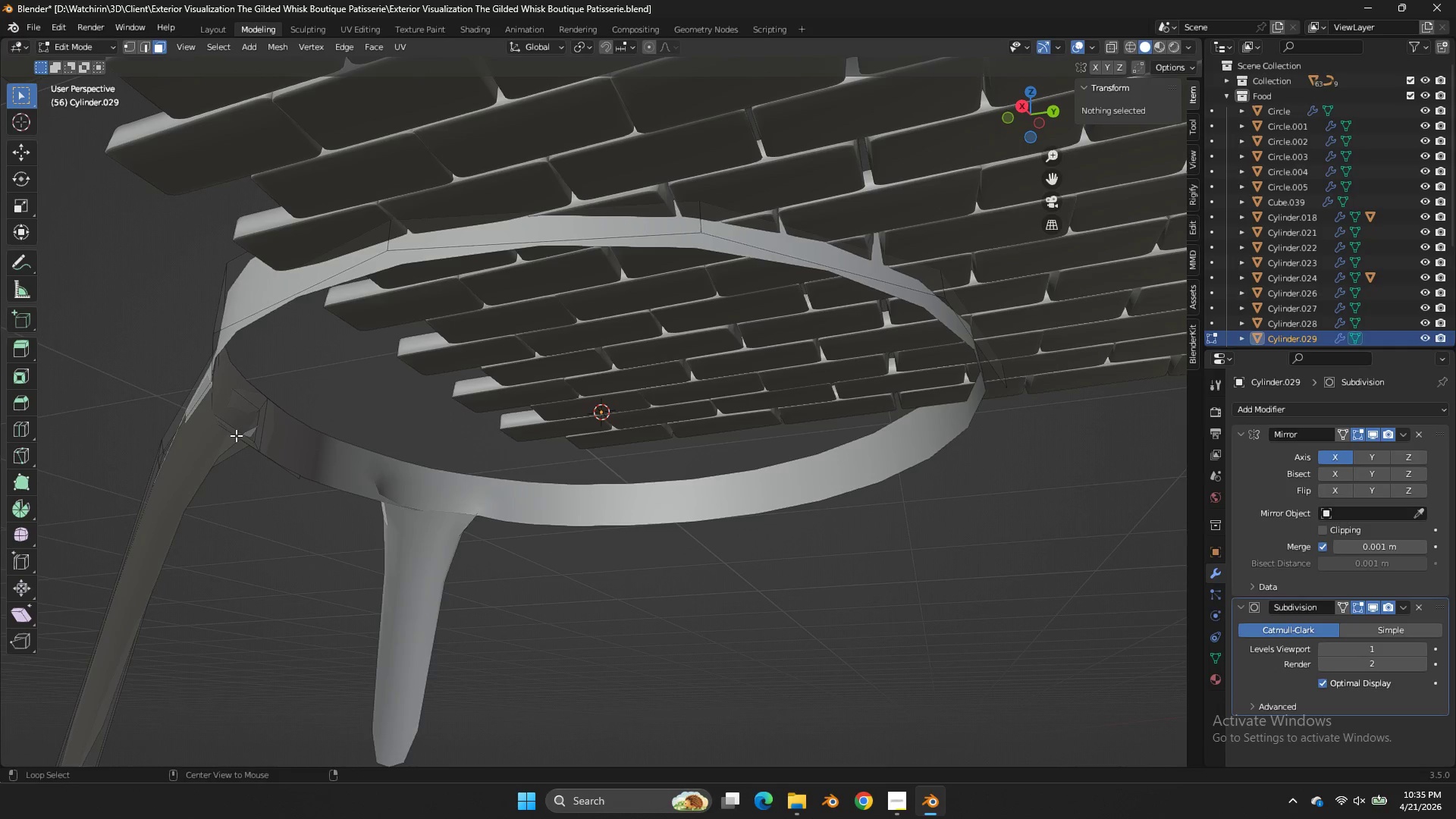 
double_click([236, 435])
 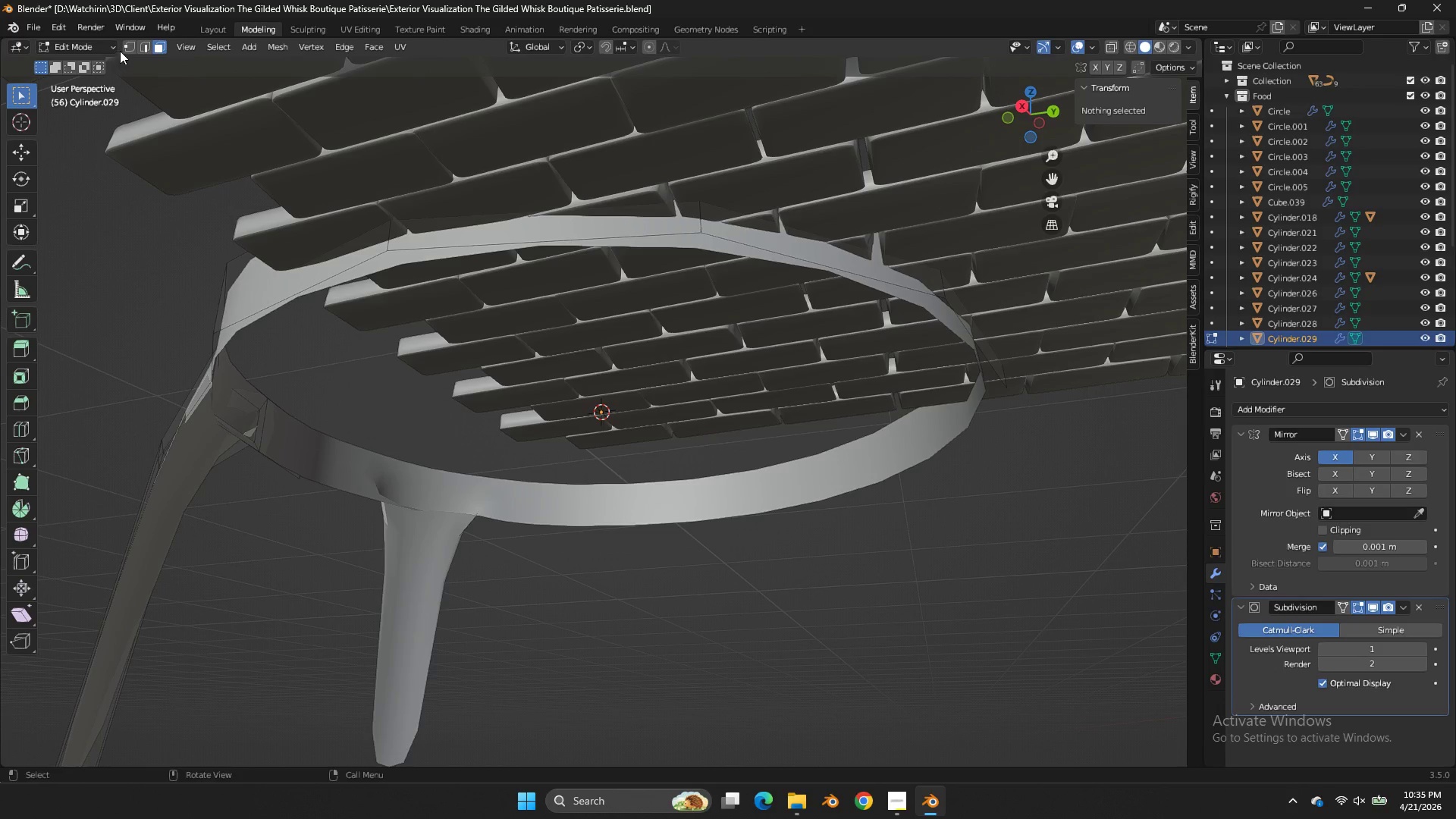 
double_click([128, 46])
 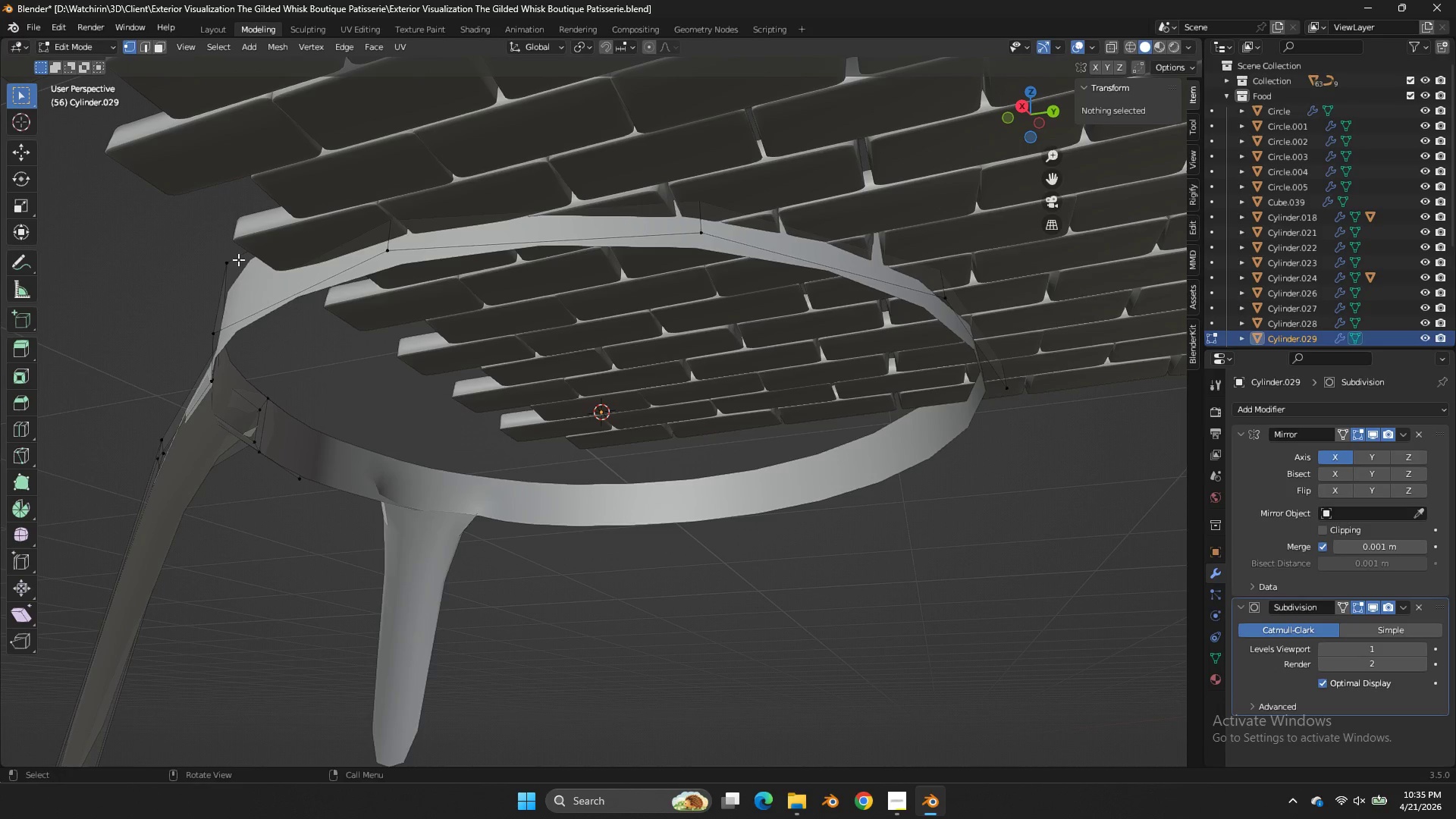 
hold_key(key=AltLeft, duration=0.89)
left_click([236, 433])
 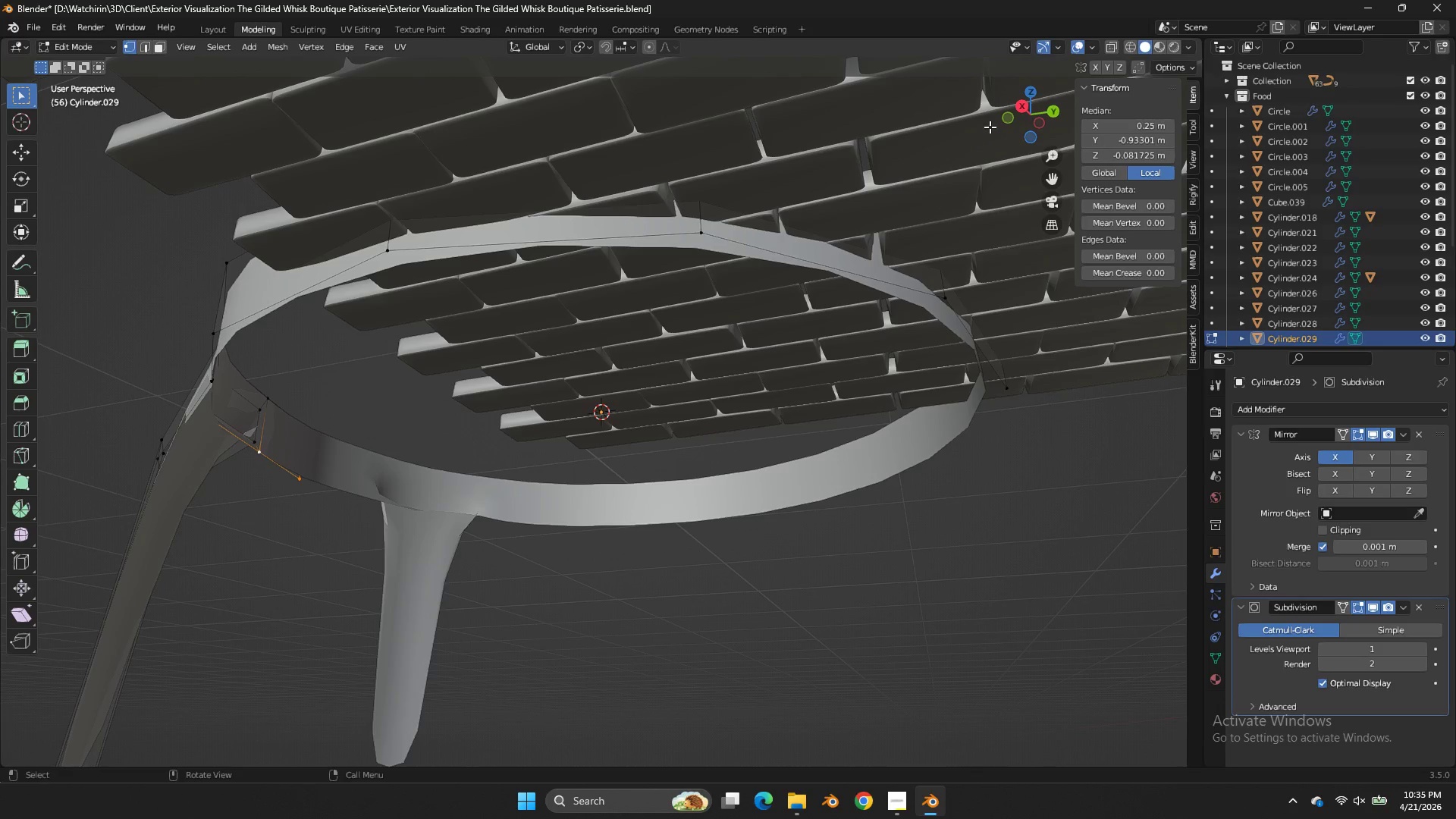 
left_click_drag(start_coordinate=[1015, 127], to_coordinate=[1039, 136])
 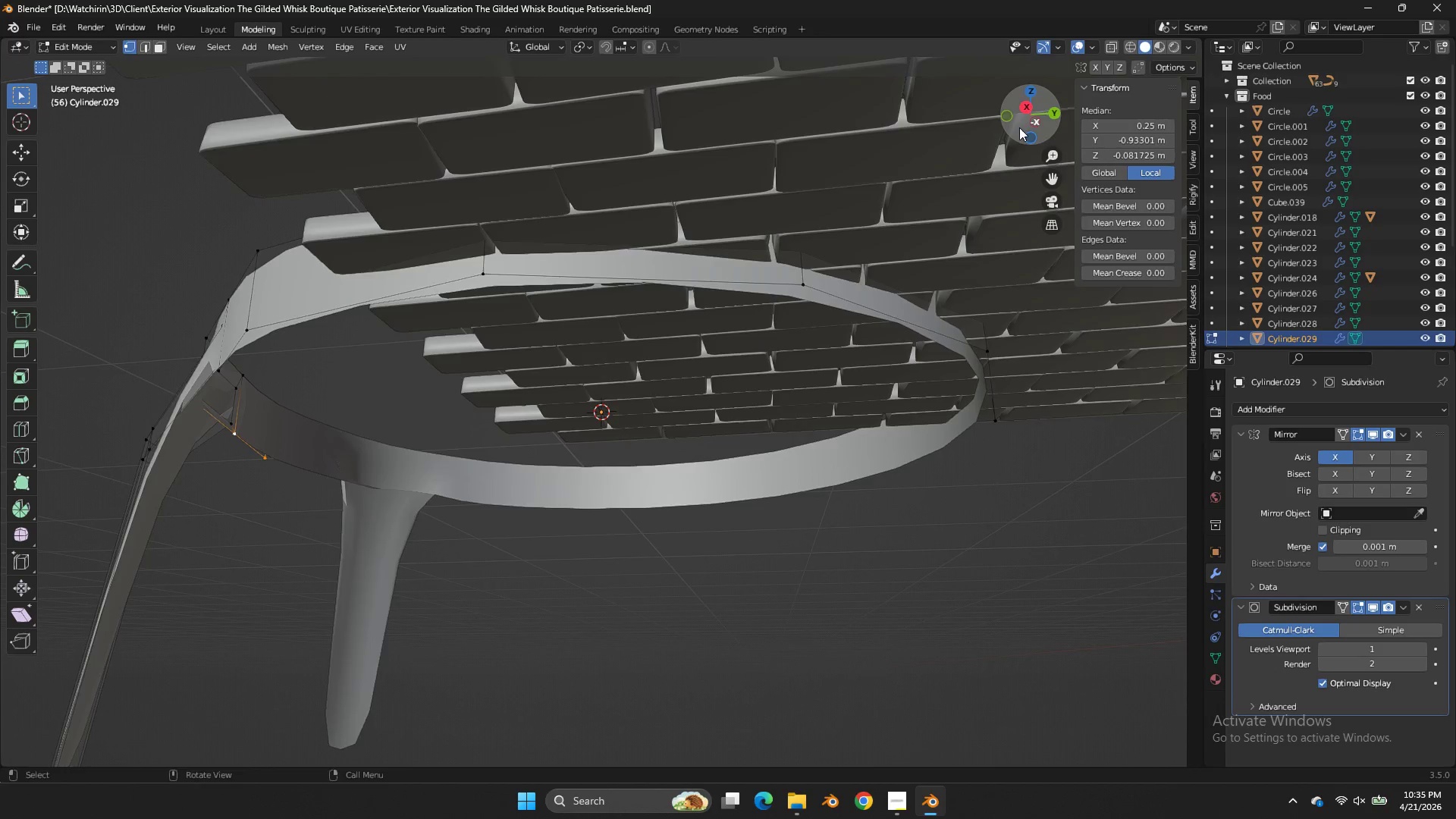 
left_click_drag(start_coordinate=[1019, 127], to_coordinate=[1107, 140])
 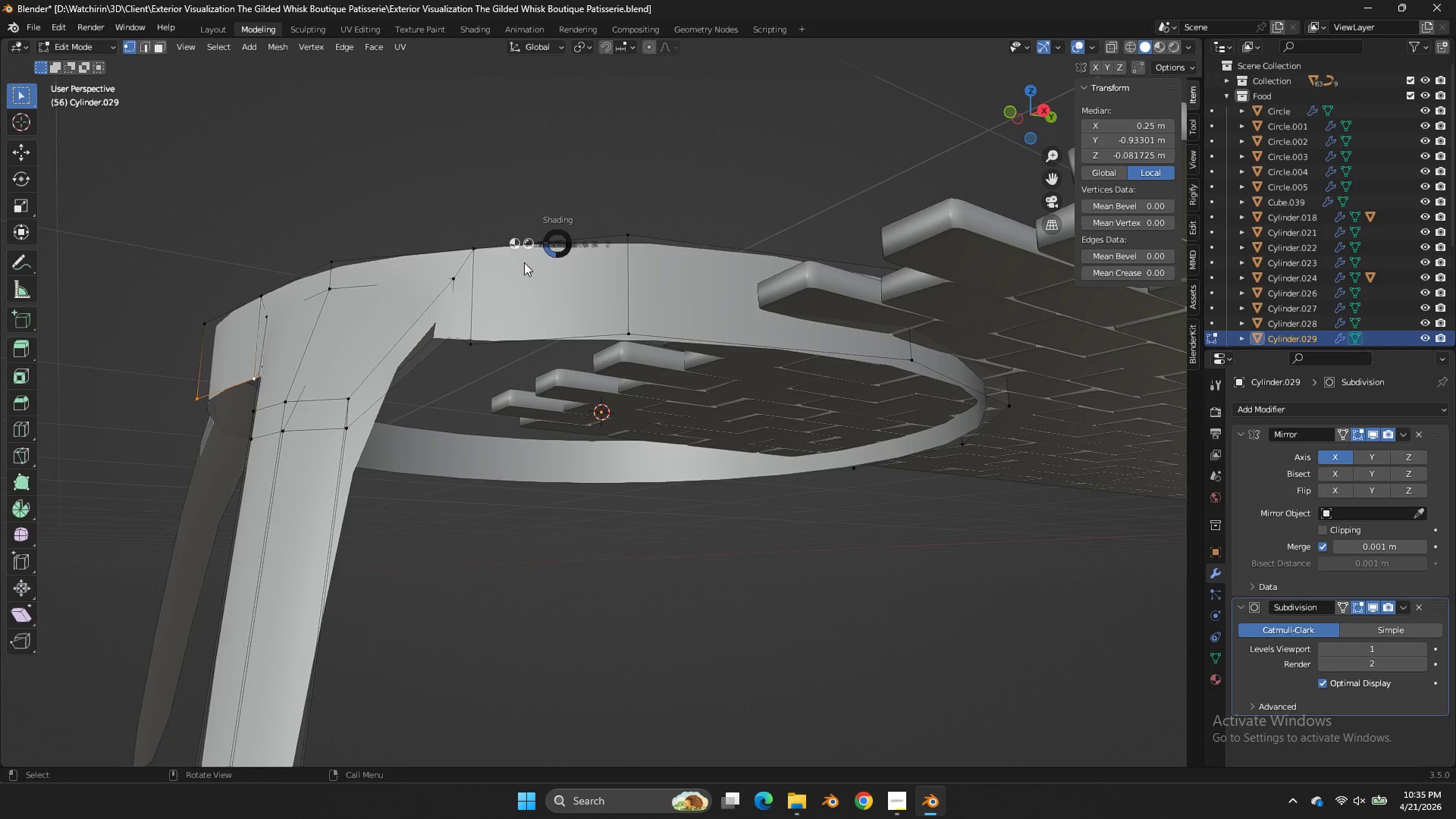 
key(Z)
 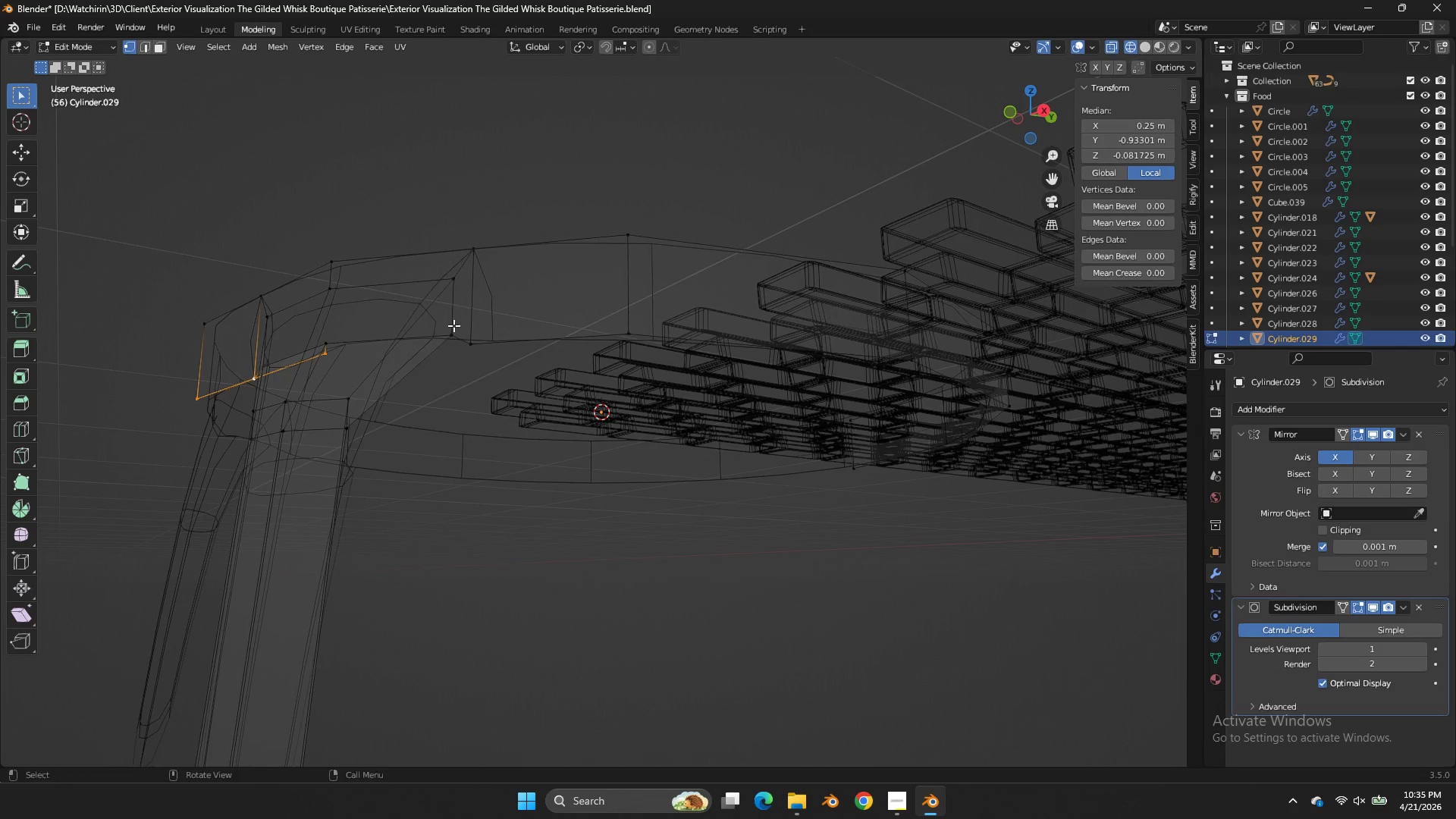 
hold_key(key=AltLeft, duration=0.69)
double_click([441, 334])
 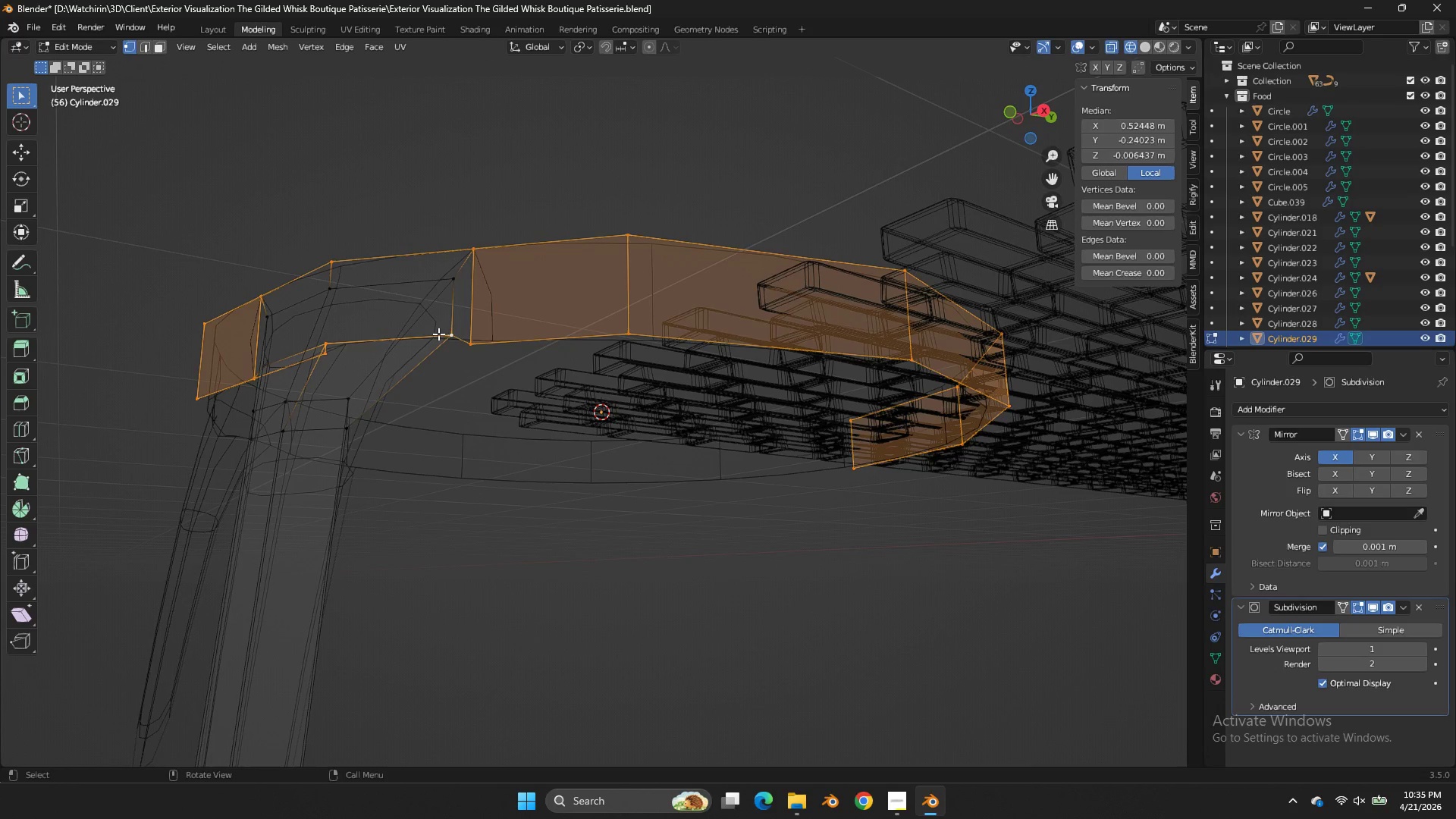 
double_click([438, 334])
 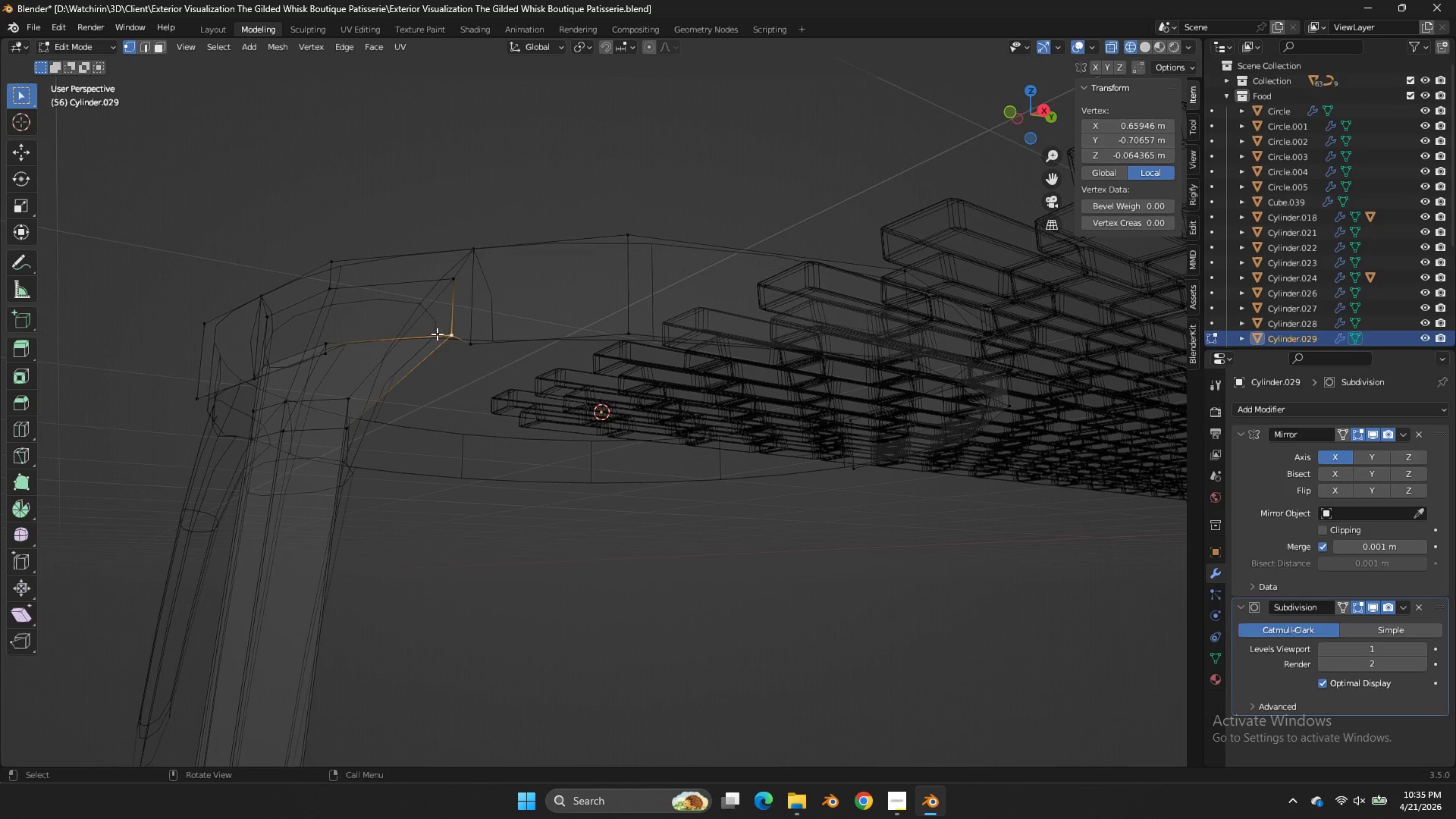 
triple_click([438, 334])
 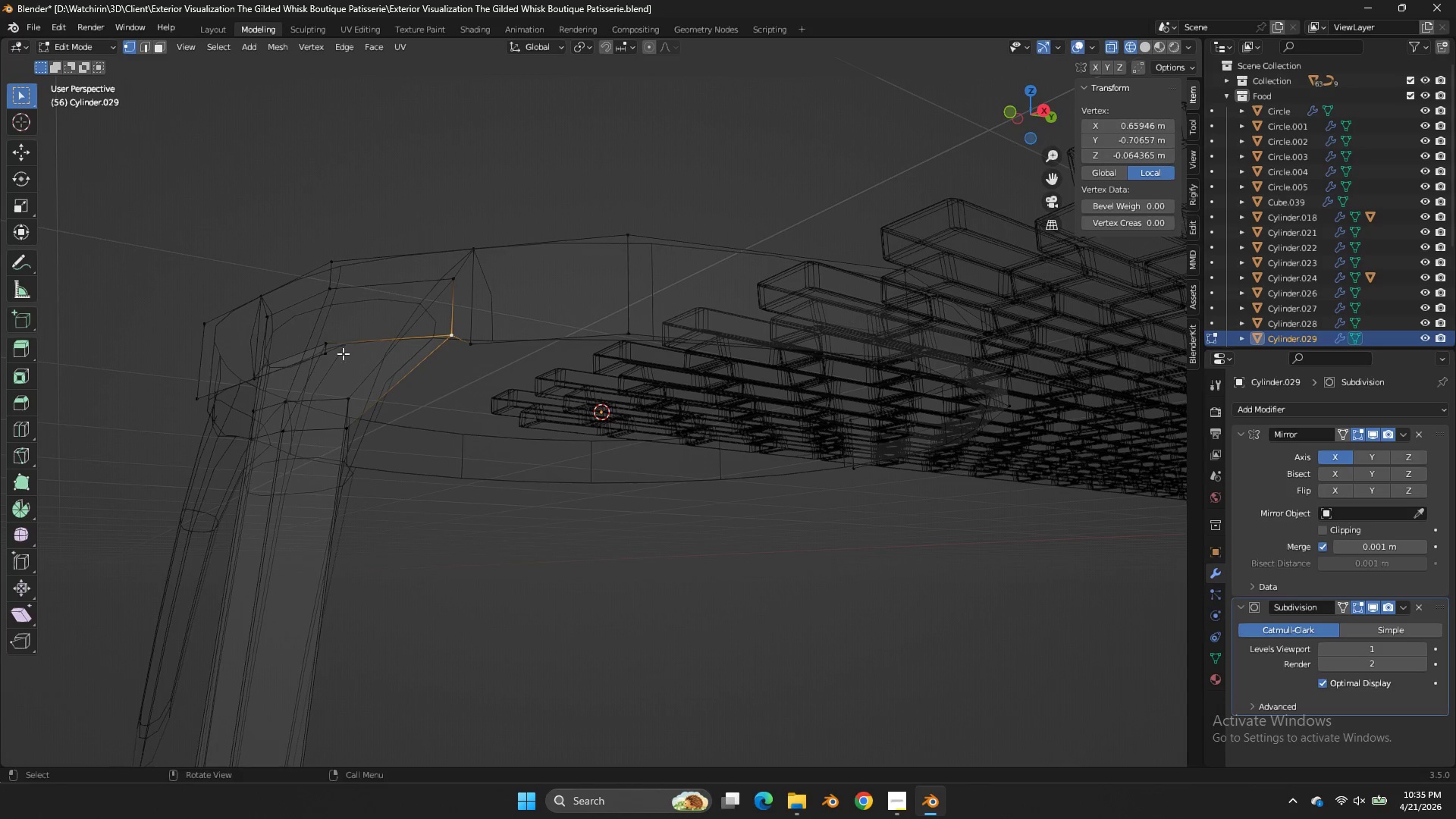 
double_click([342, 353])
 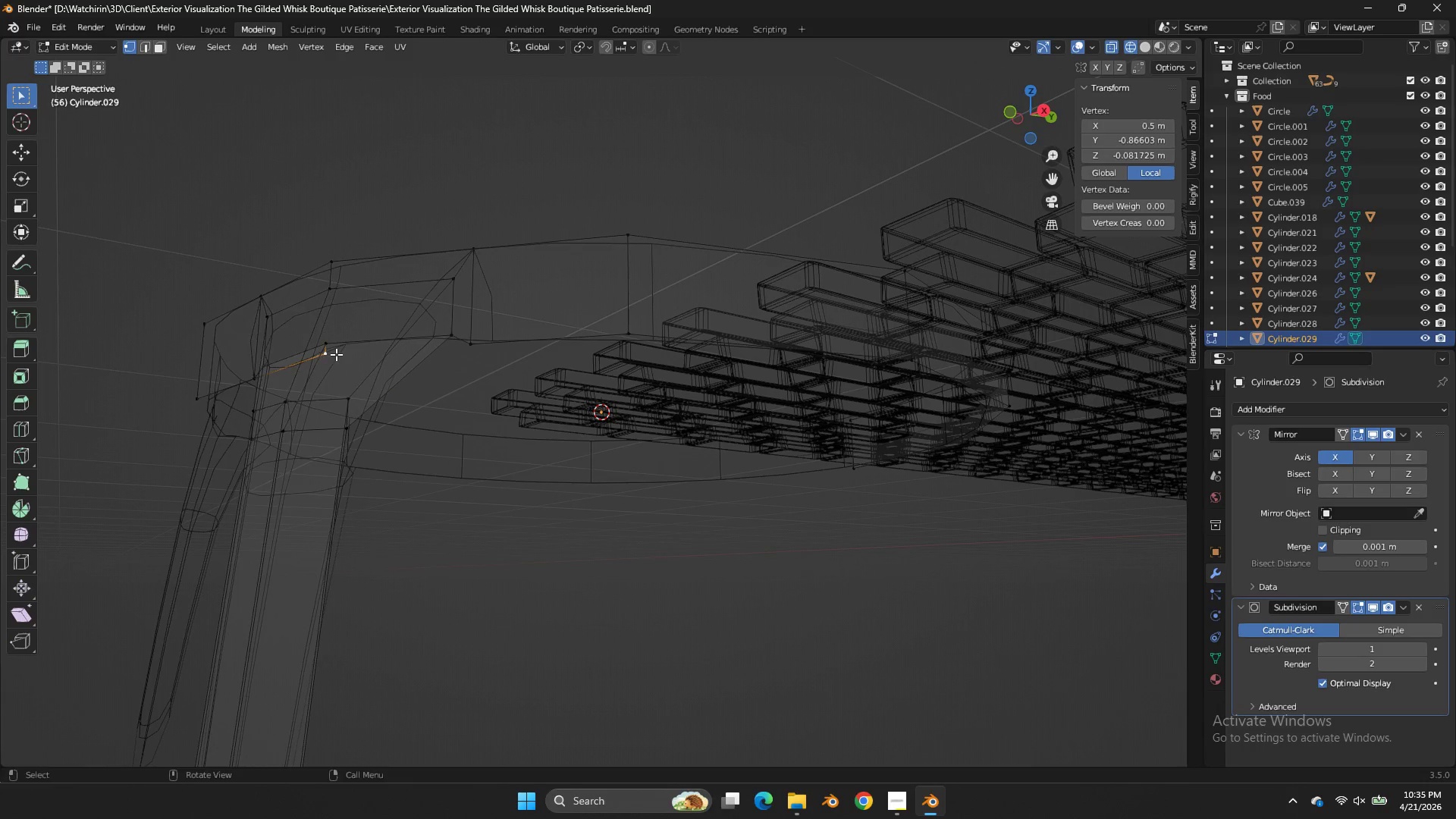 
key(X)
 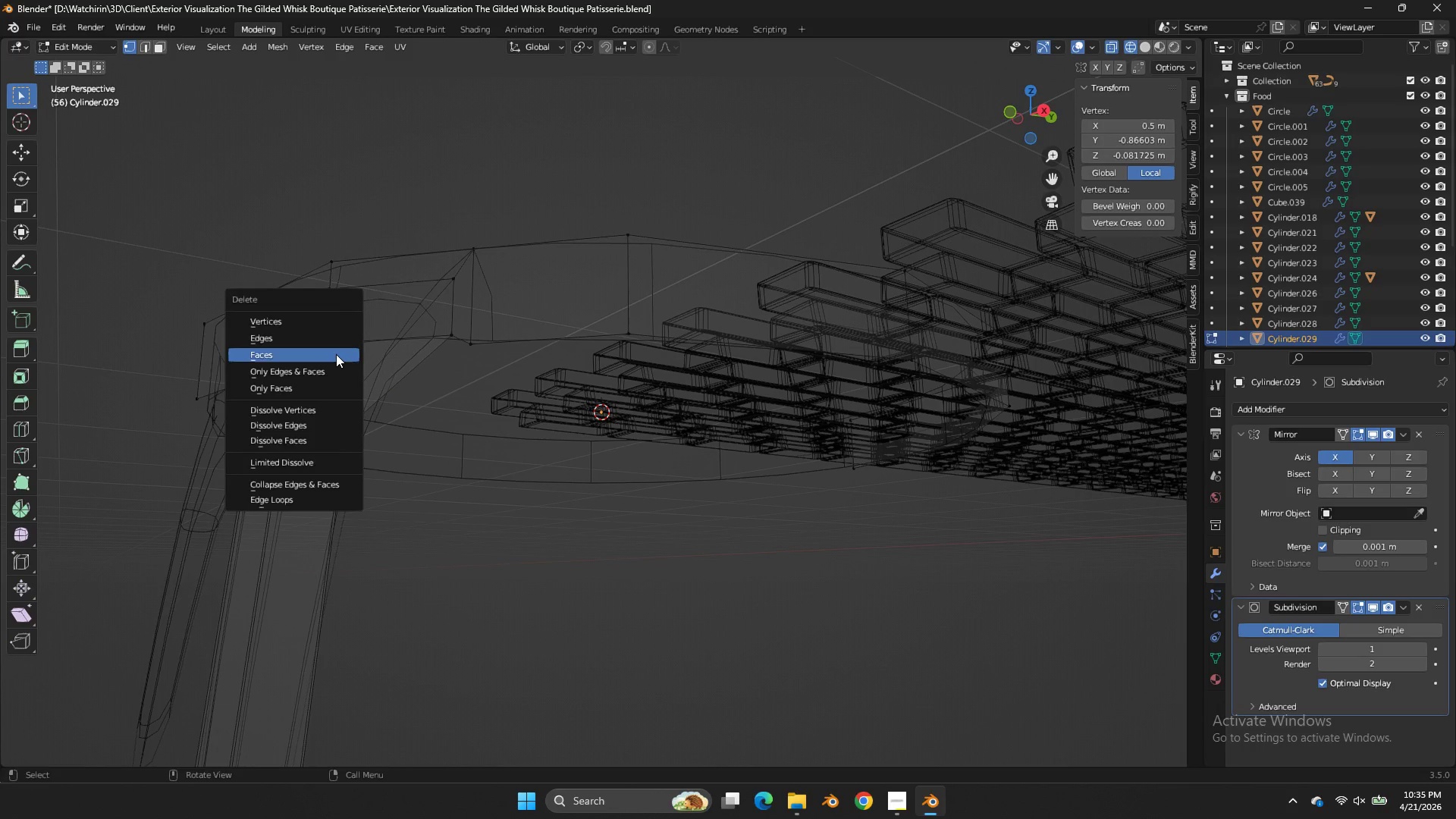 
left_click([336, 354])
 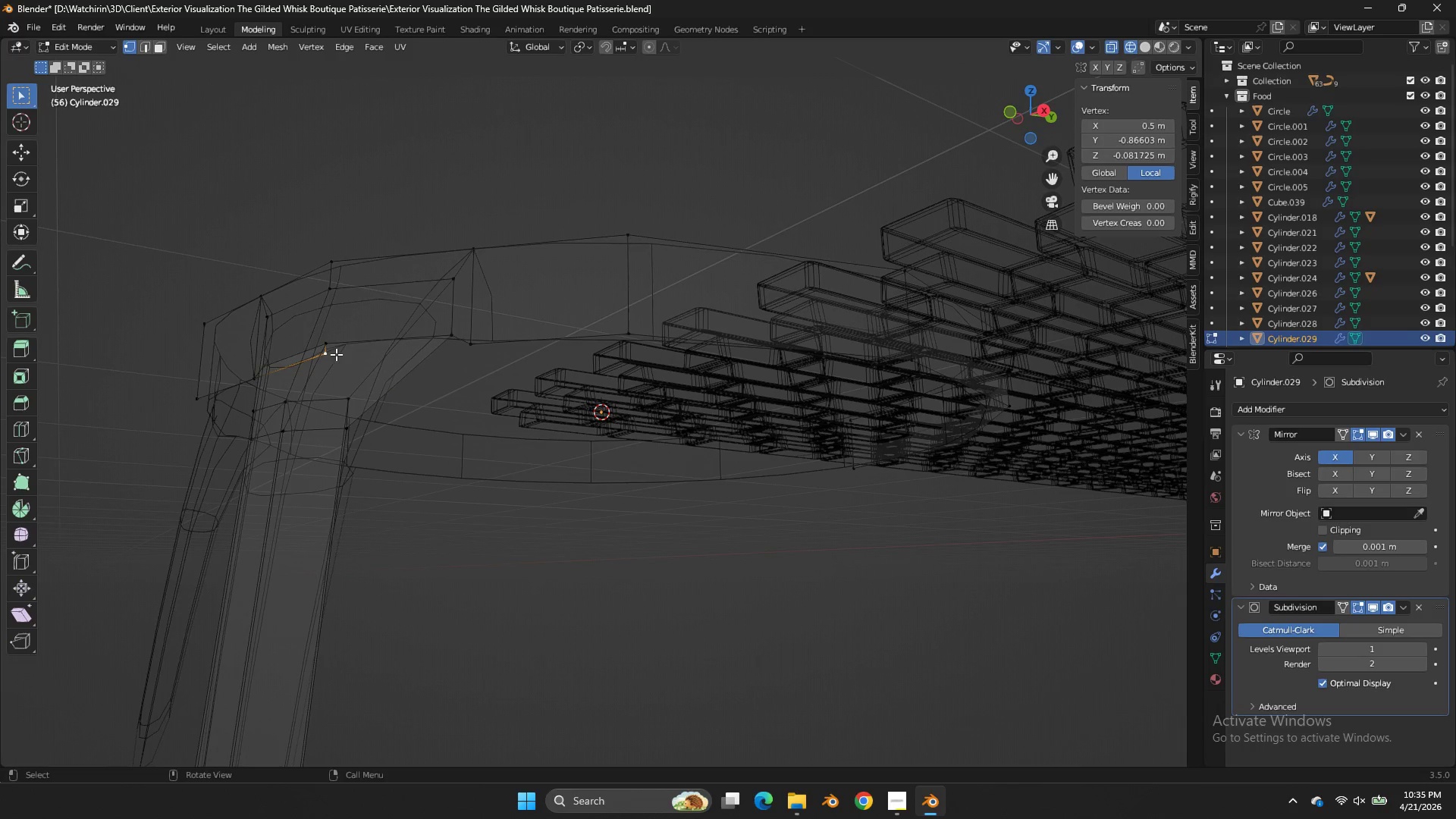 
left_click_drag(start_coordinate=[336, 354], to_coordinate=[315, 328])
 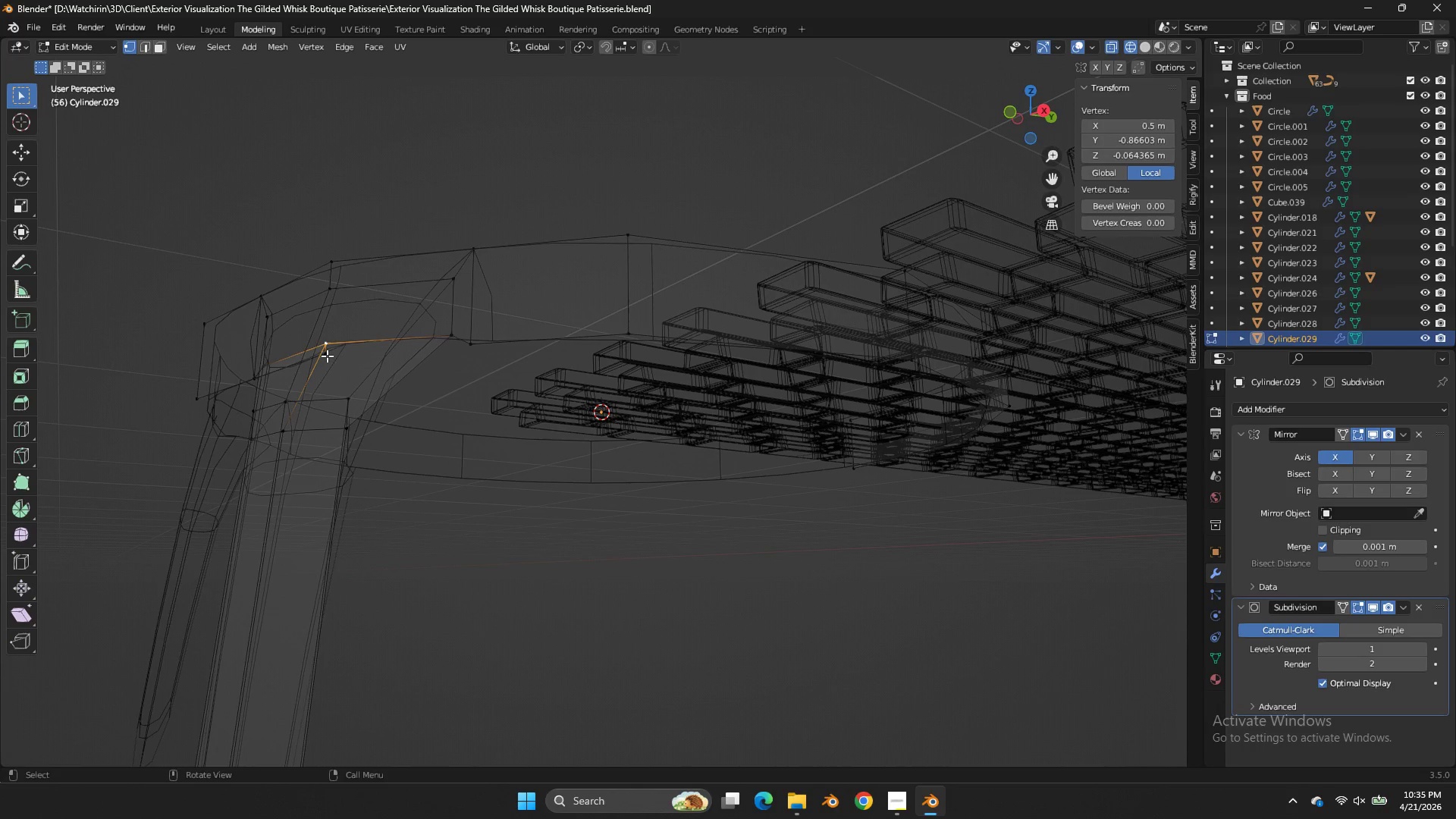 
triple_click([315, 328])
 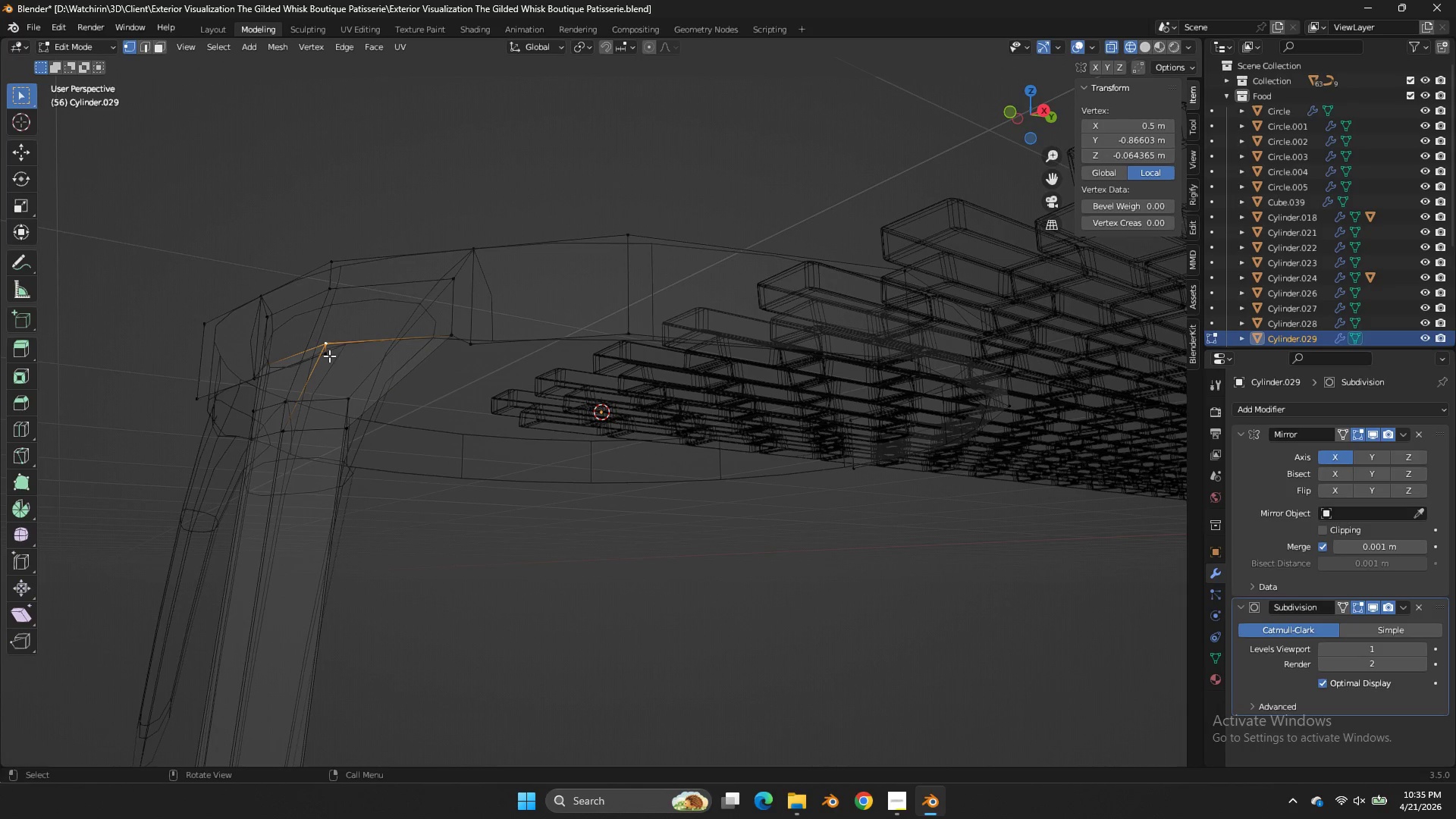 
double_click([327, 356])
 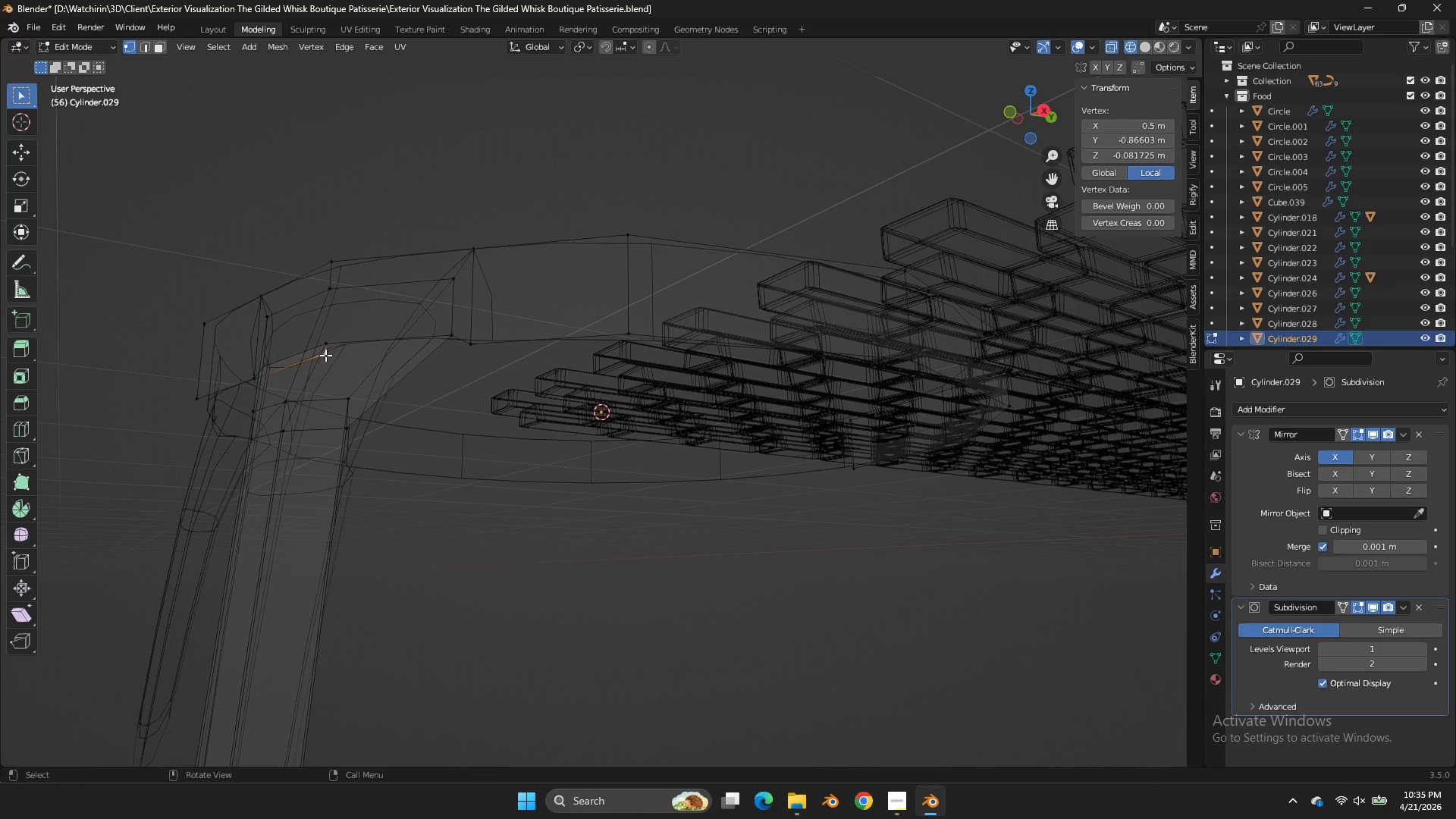 
key(X)
 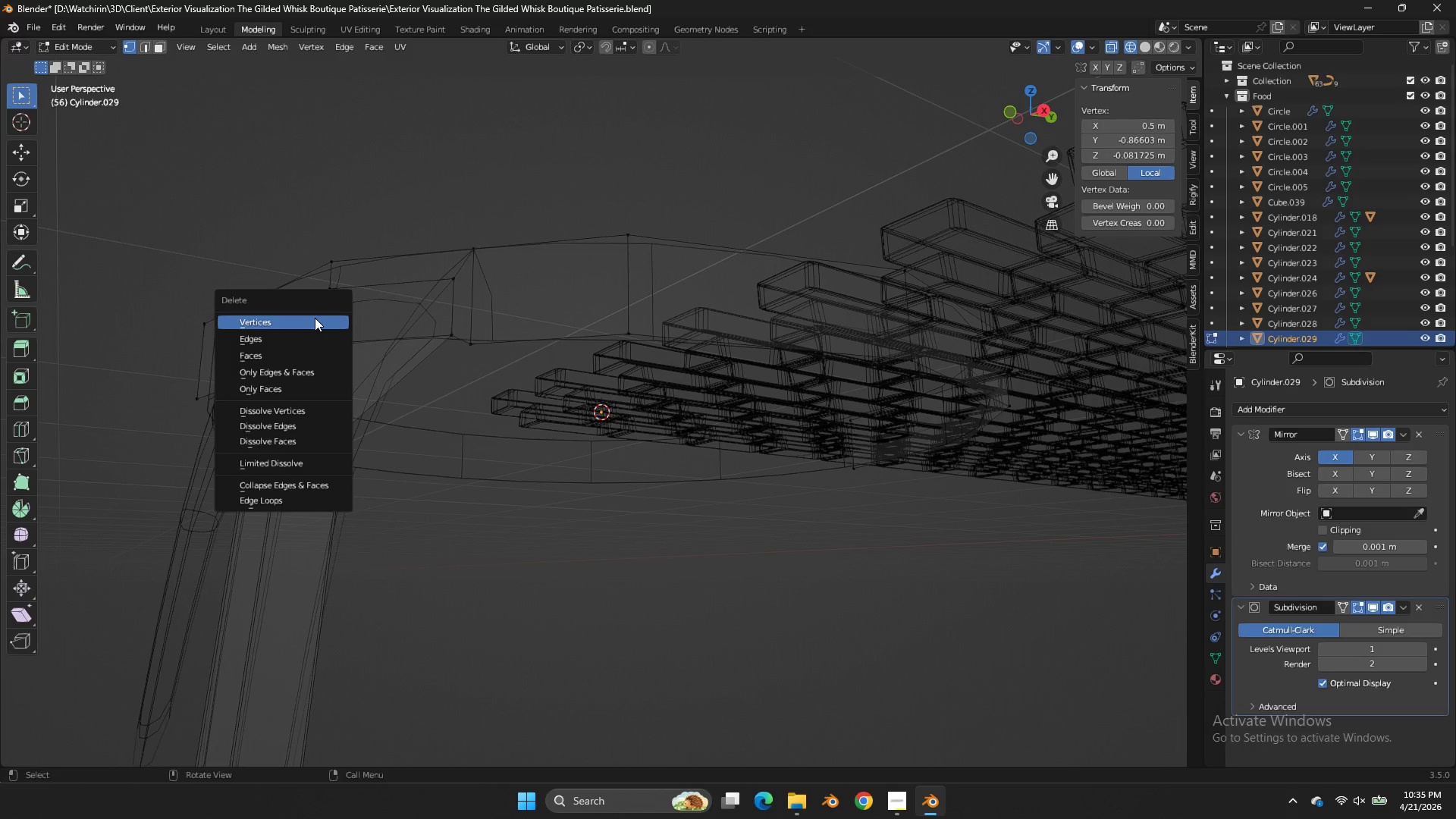 
left_click([315, 318])
 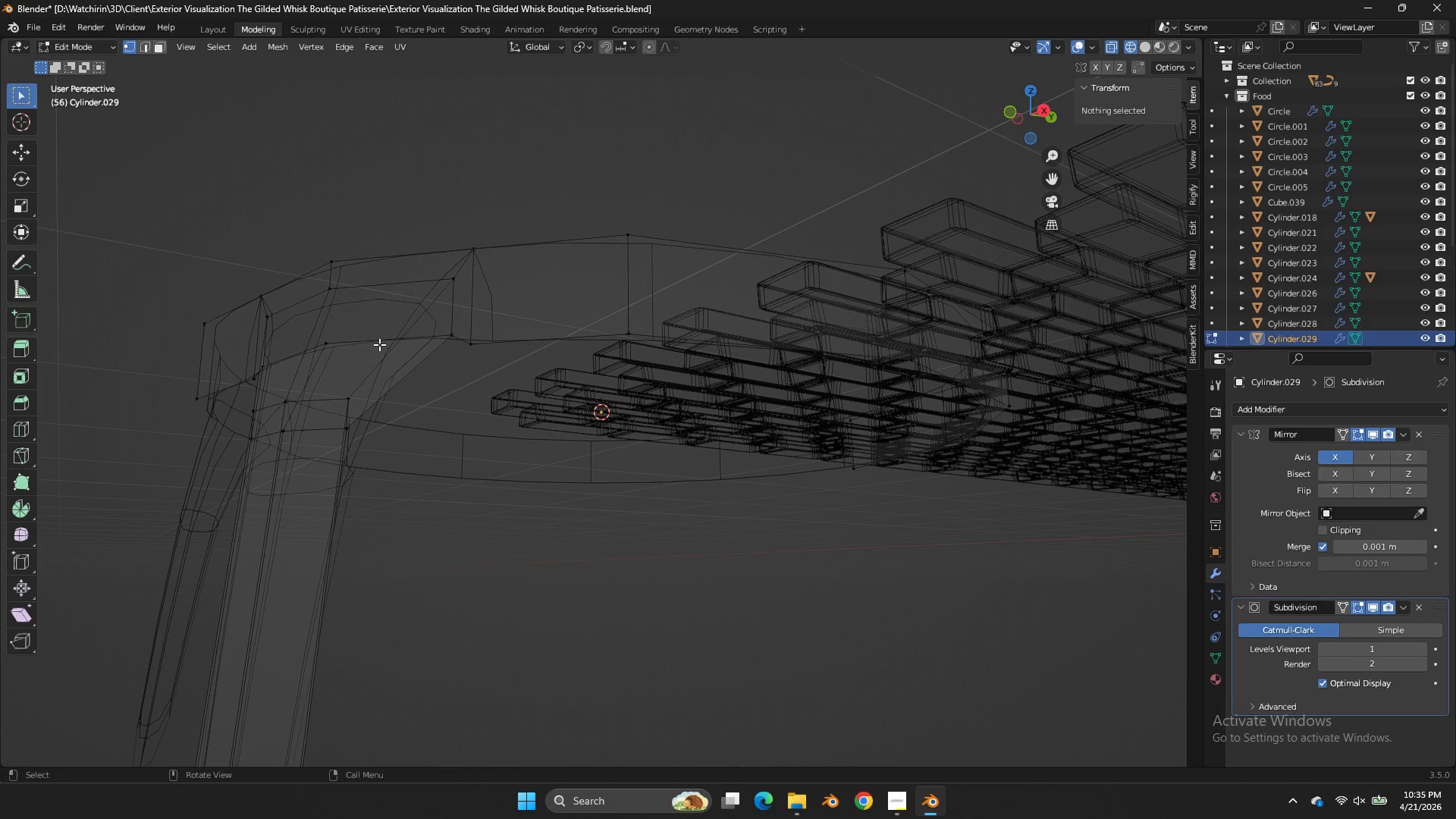 
hold_key(key=AltLeft, duration=0.45)
double_click([378, 341])
 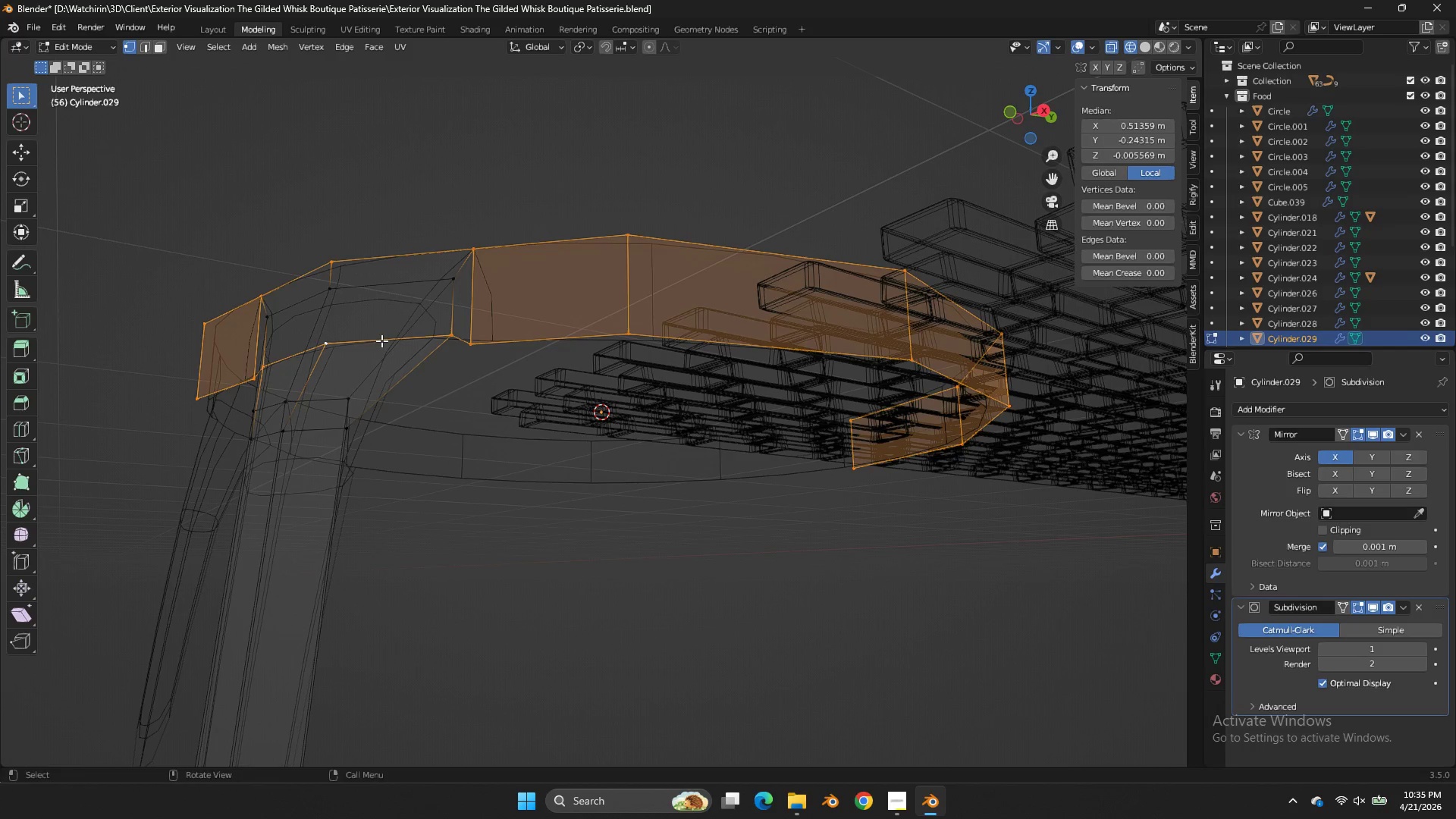 
double_click([381, 340])
 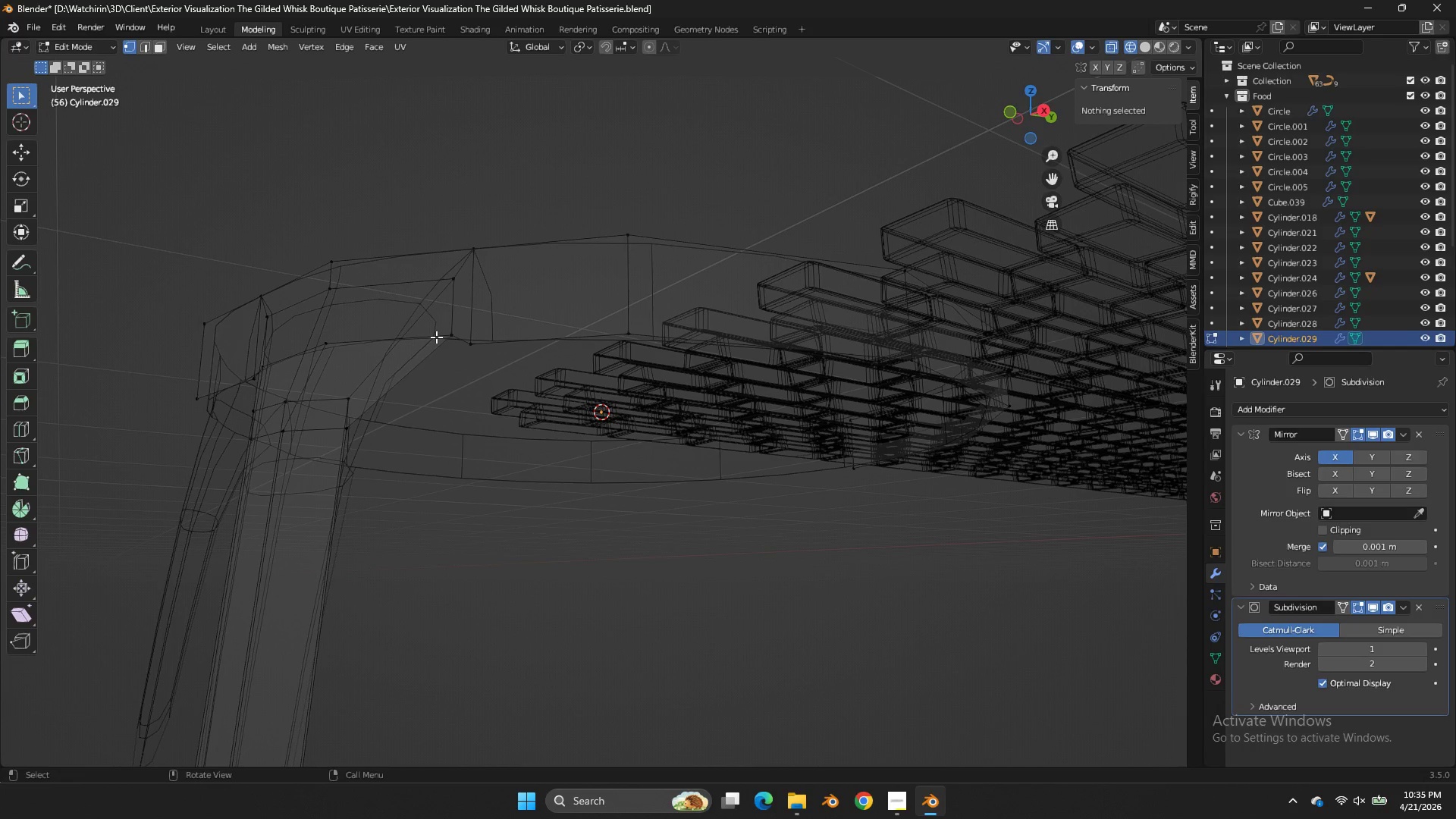 
left_click([381, 340])
 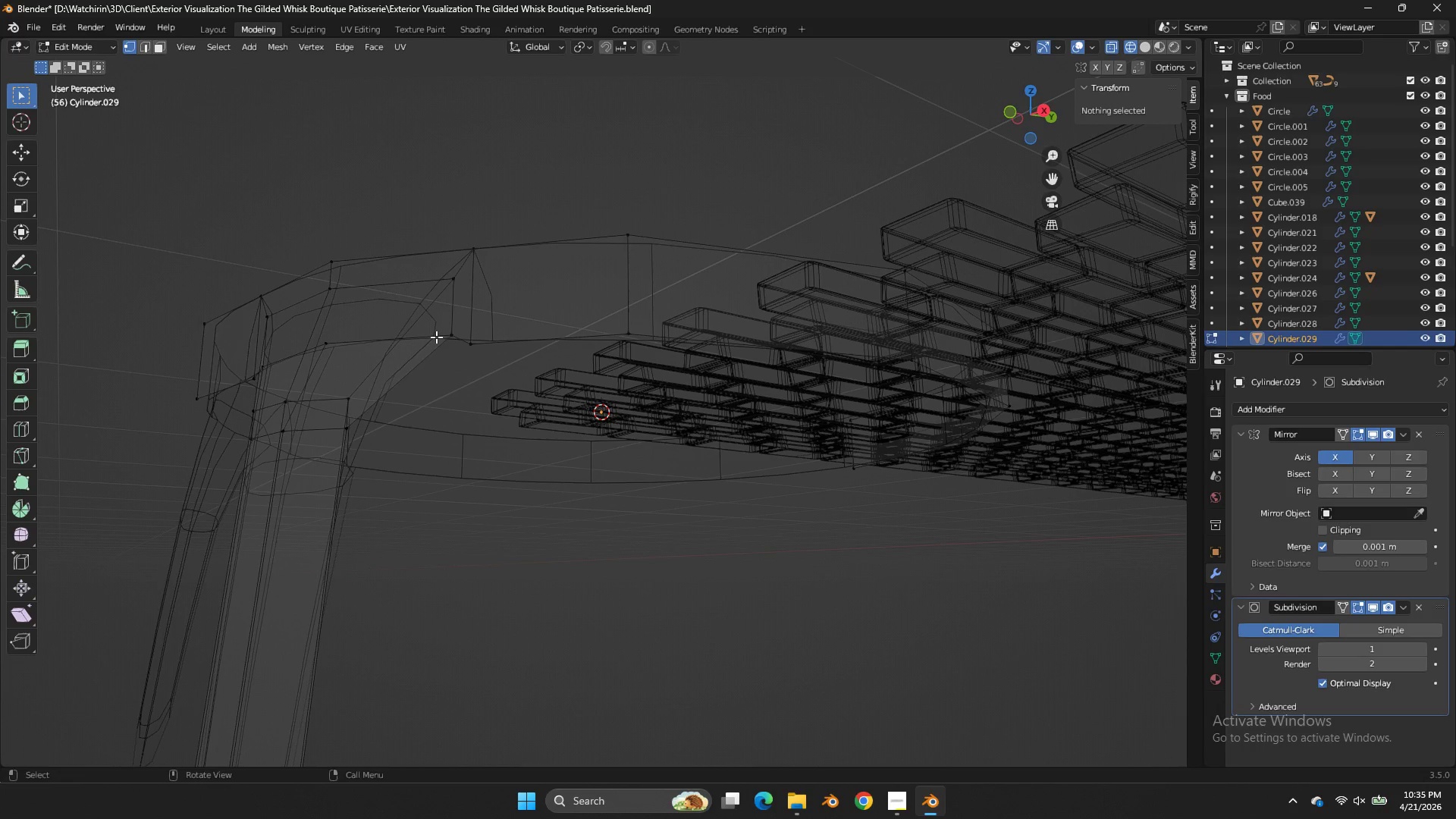 
triple_click([436, 337])
 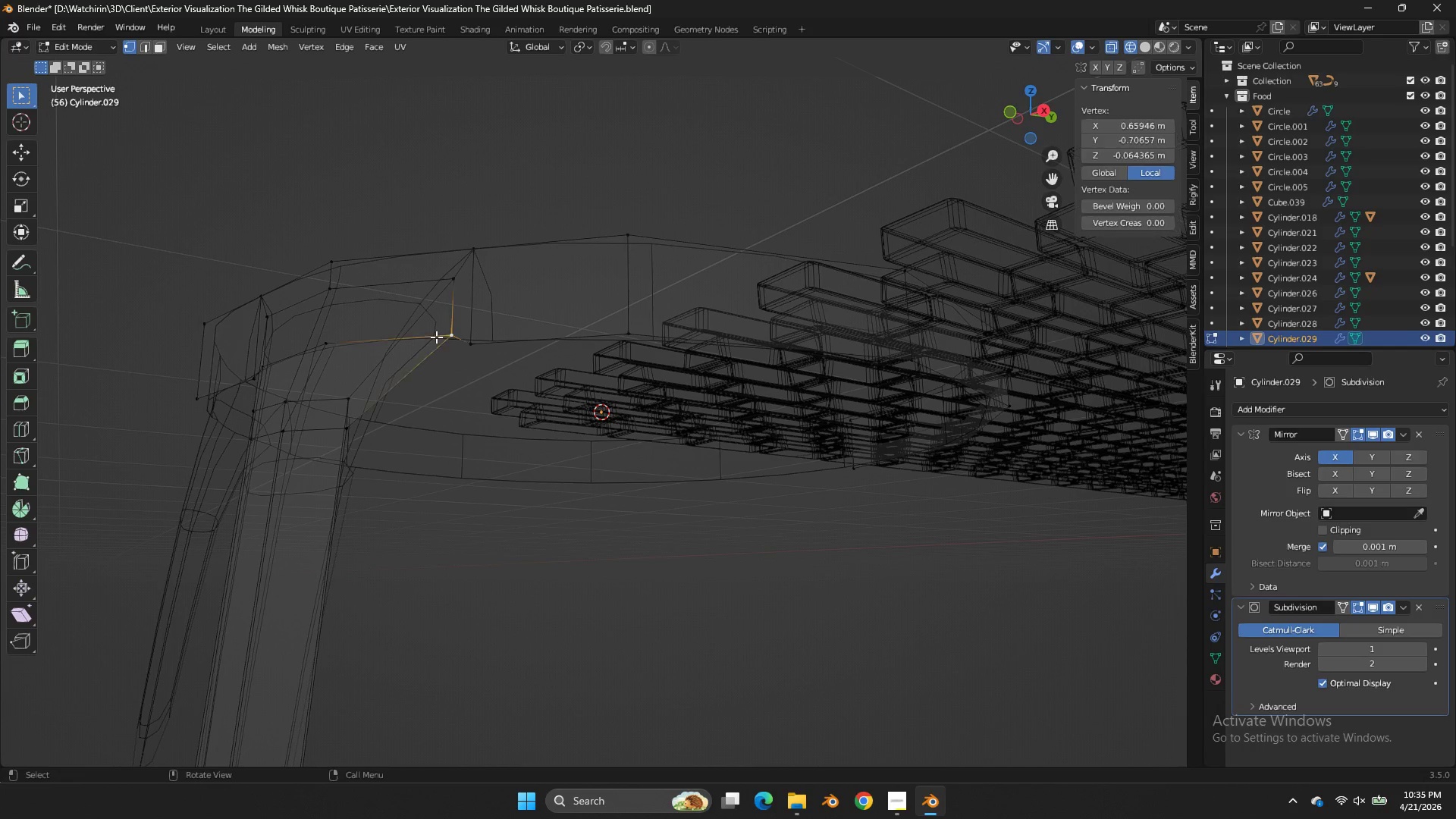 
triple_click([436, 337])
 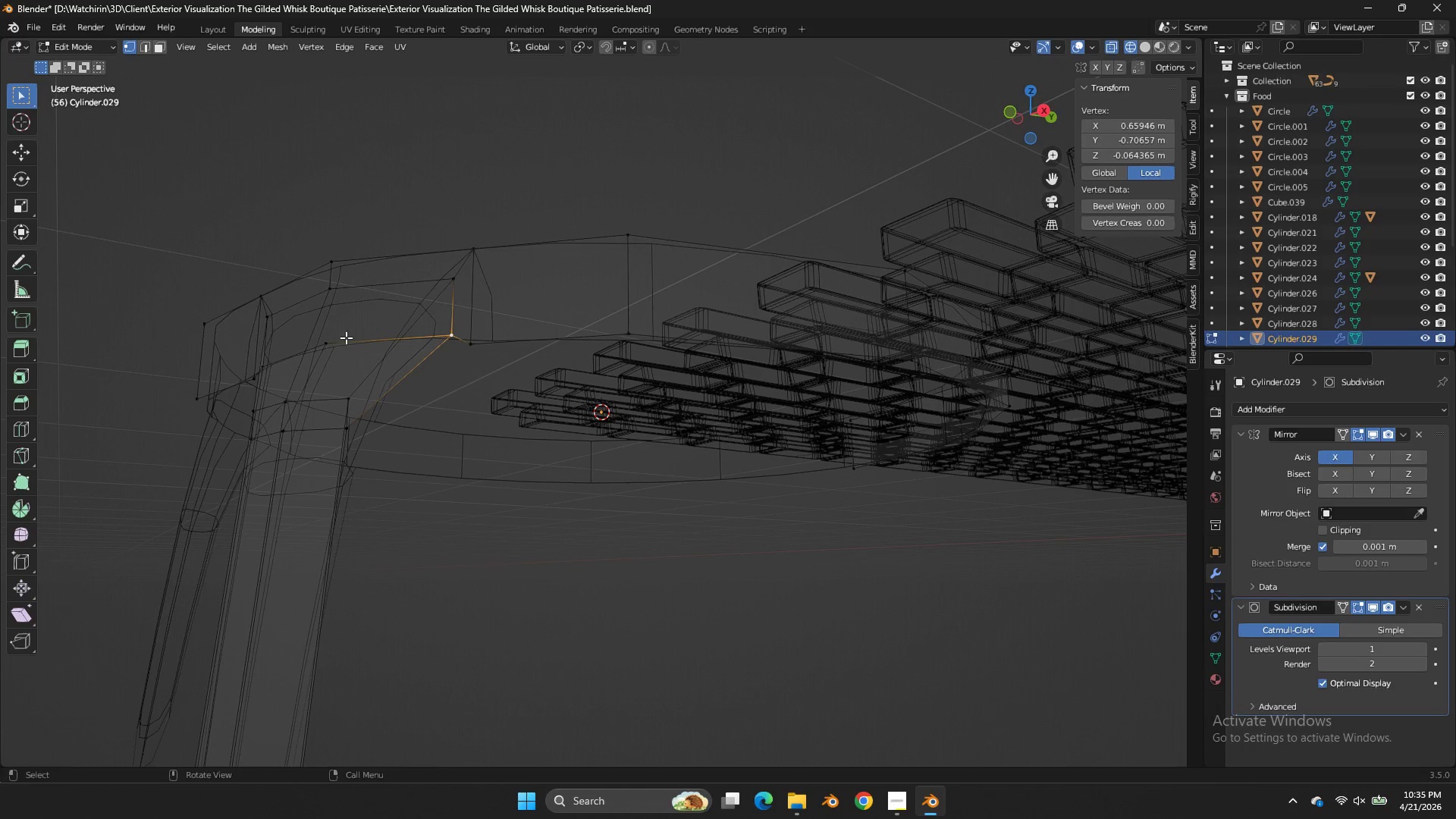 
hold_key(key=ShiftLeft, duration=0.83)
double_click([263, 359])
 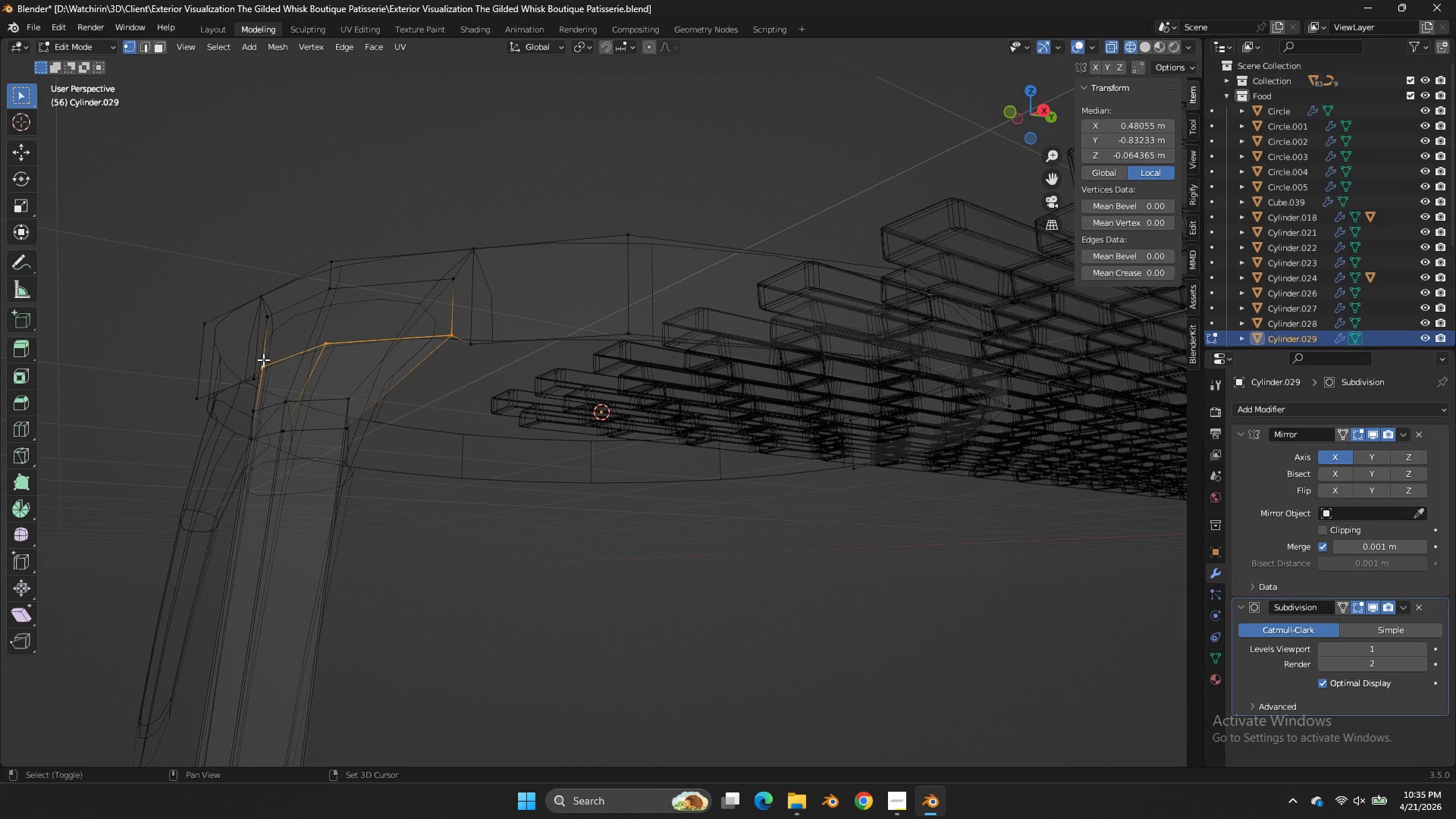 
triple_click([263, 359])
 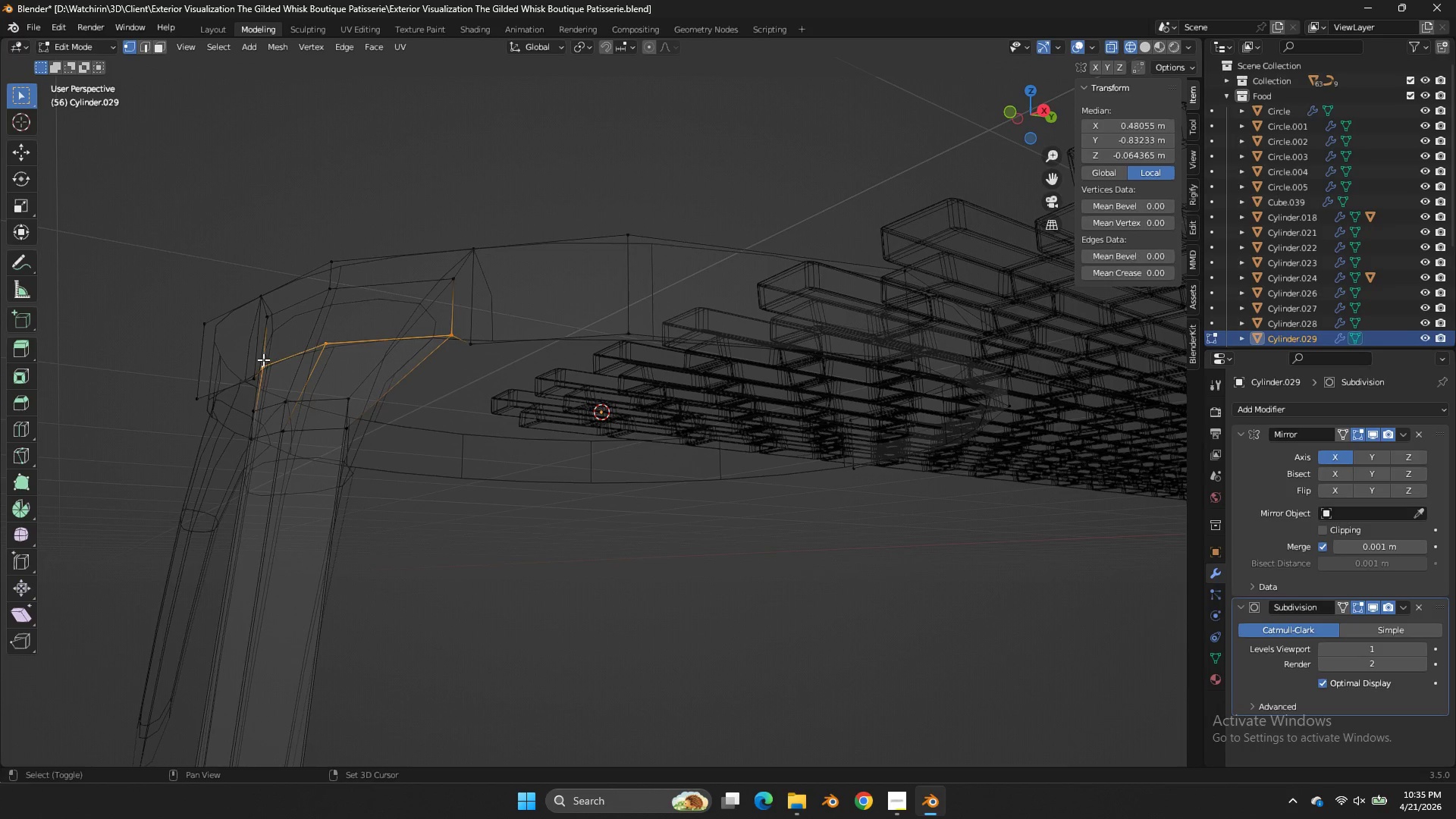 
triple_click([263, 359])
 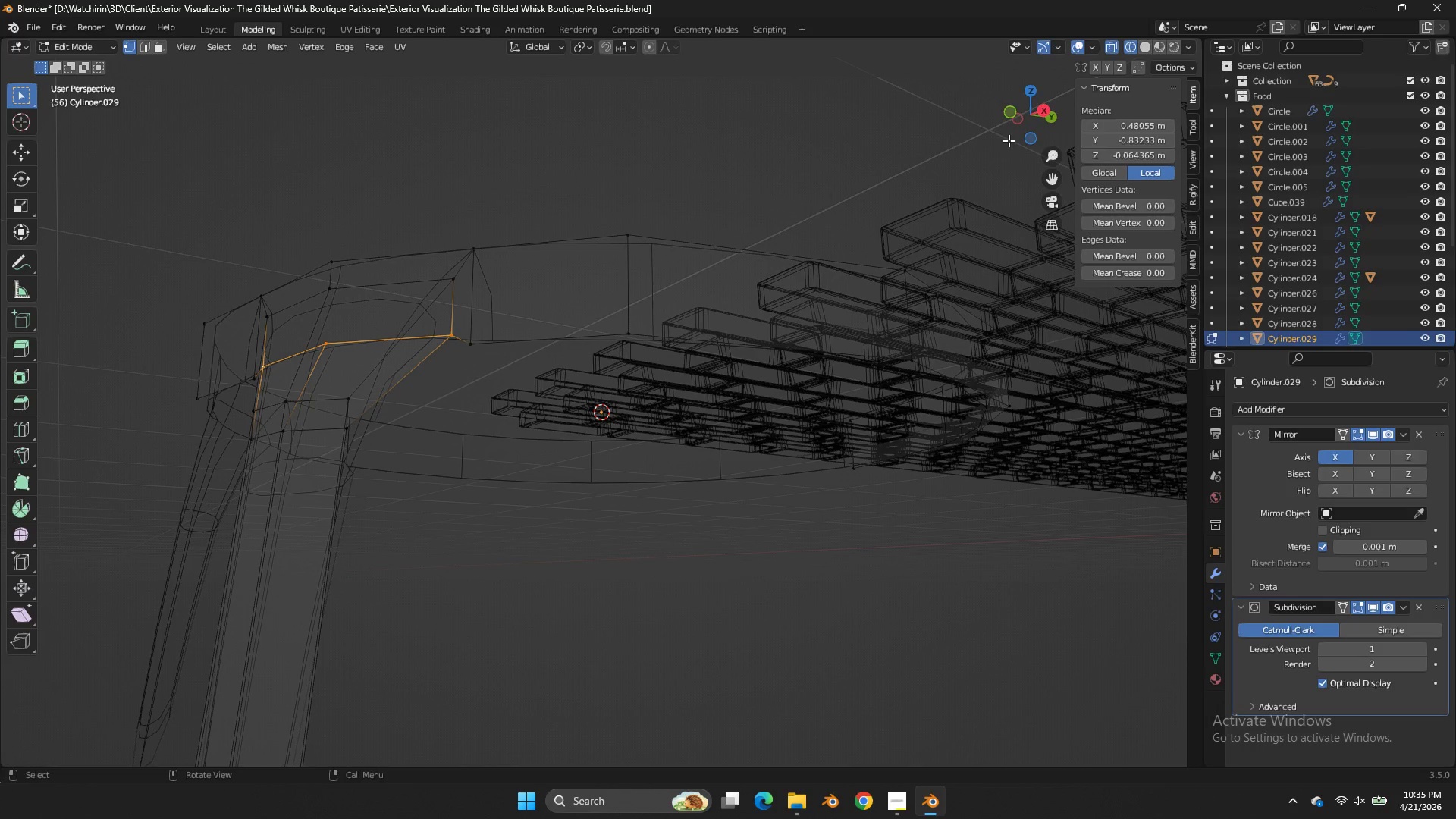 
left_click_drag(start_coordinate=[1023, 121], to_coordinate=[1071, 133])
 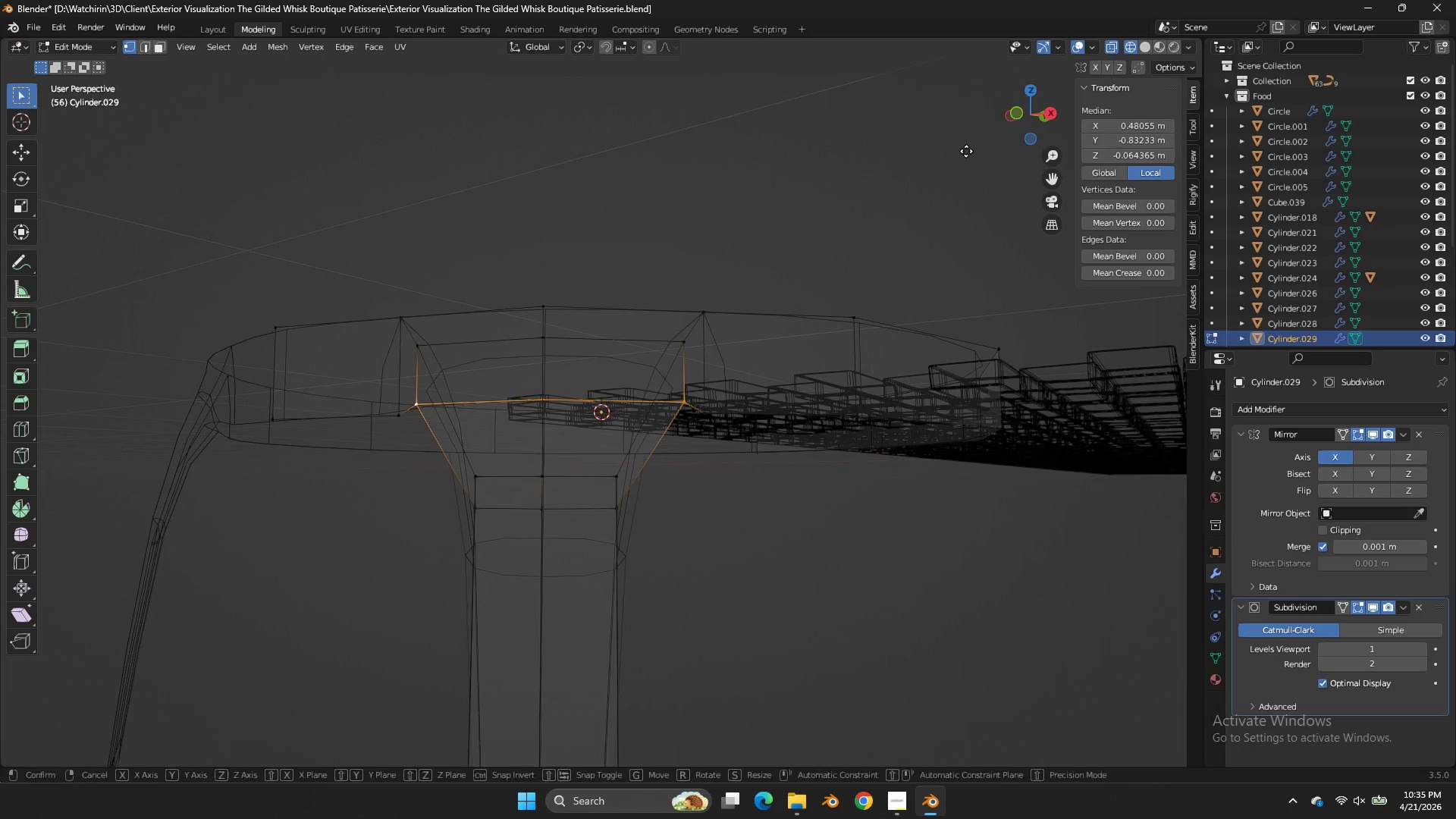 
type(gz)
 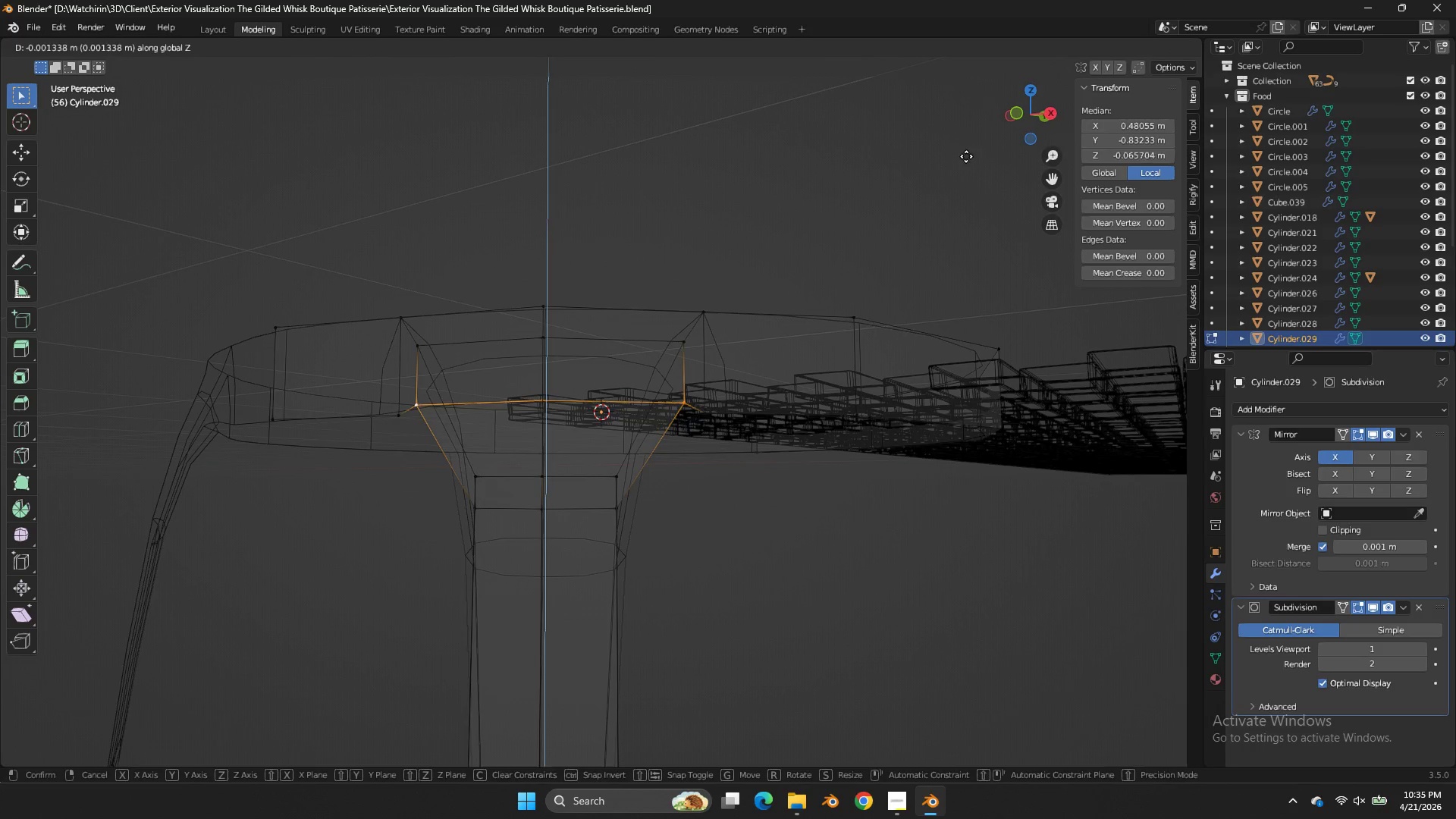 
hold_key(key=ShiftLeft, duration=0.77)
left_click([974, 286])
 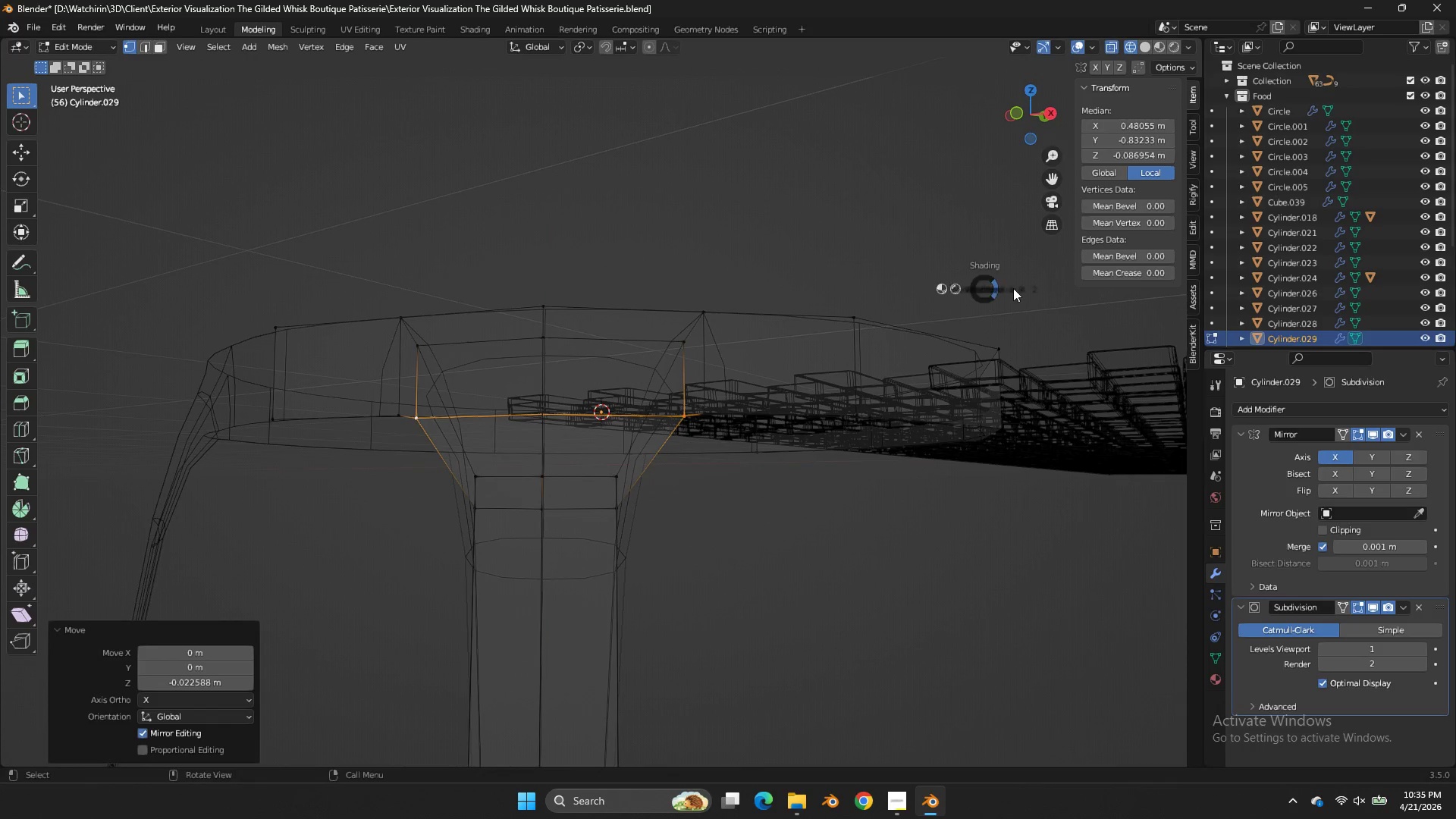 
key(Z)
 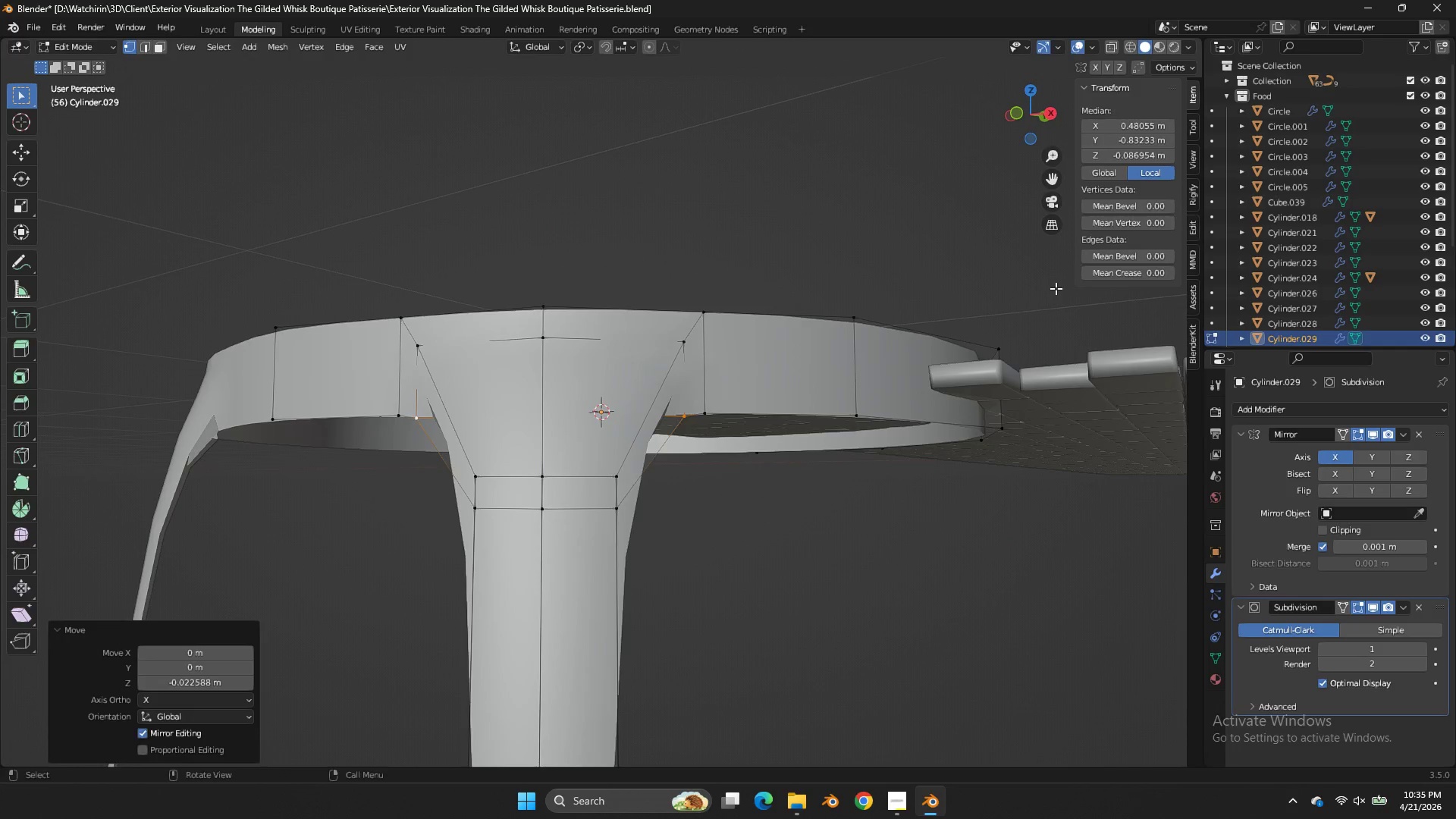 
key(Tab)
 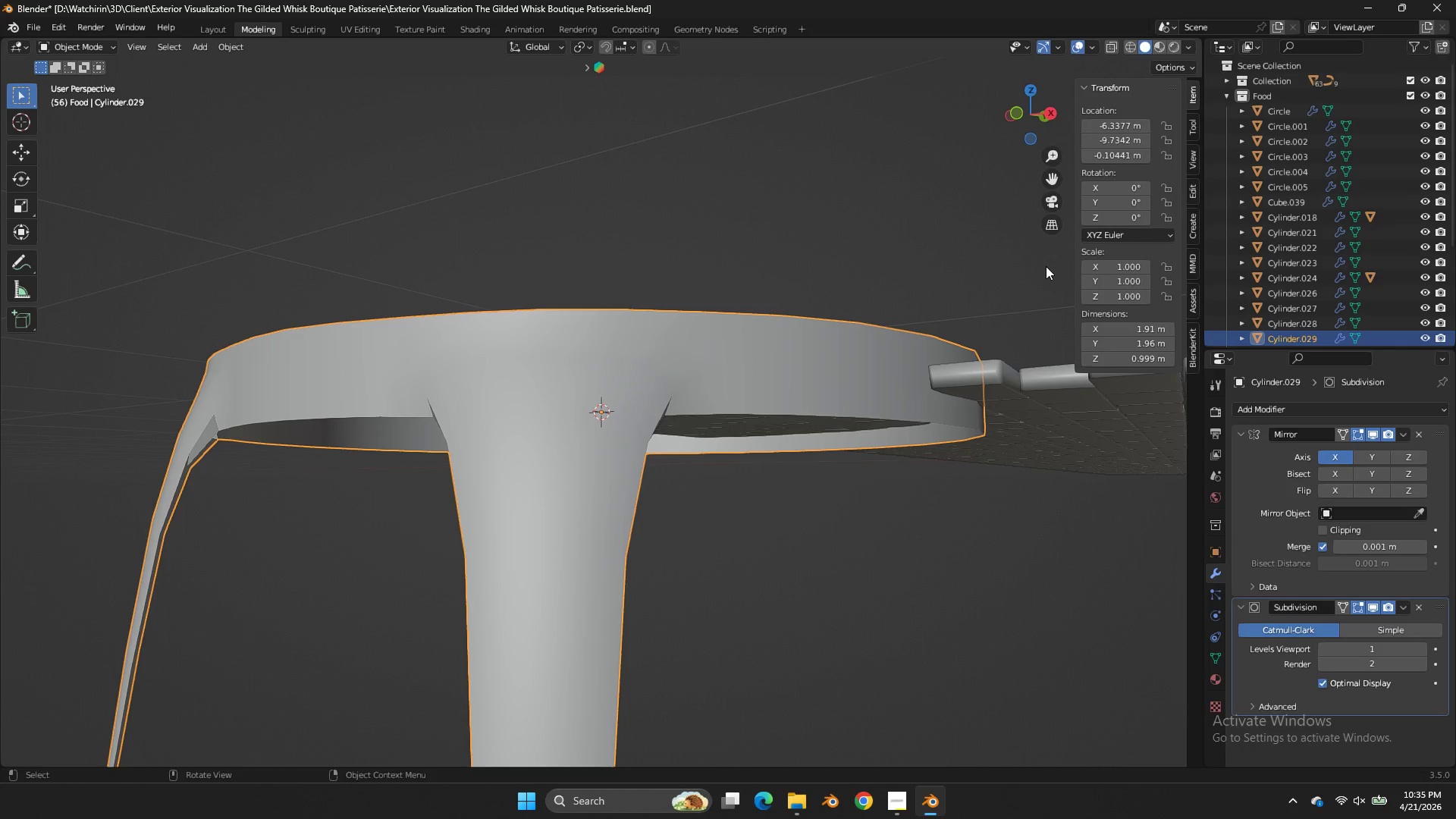 
key(Tab)
type(z)
key(Tab)
key(Tab)
type(zx)
 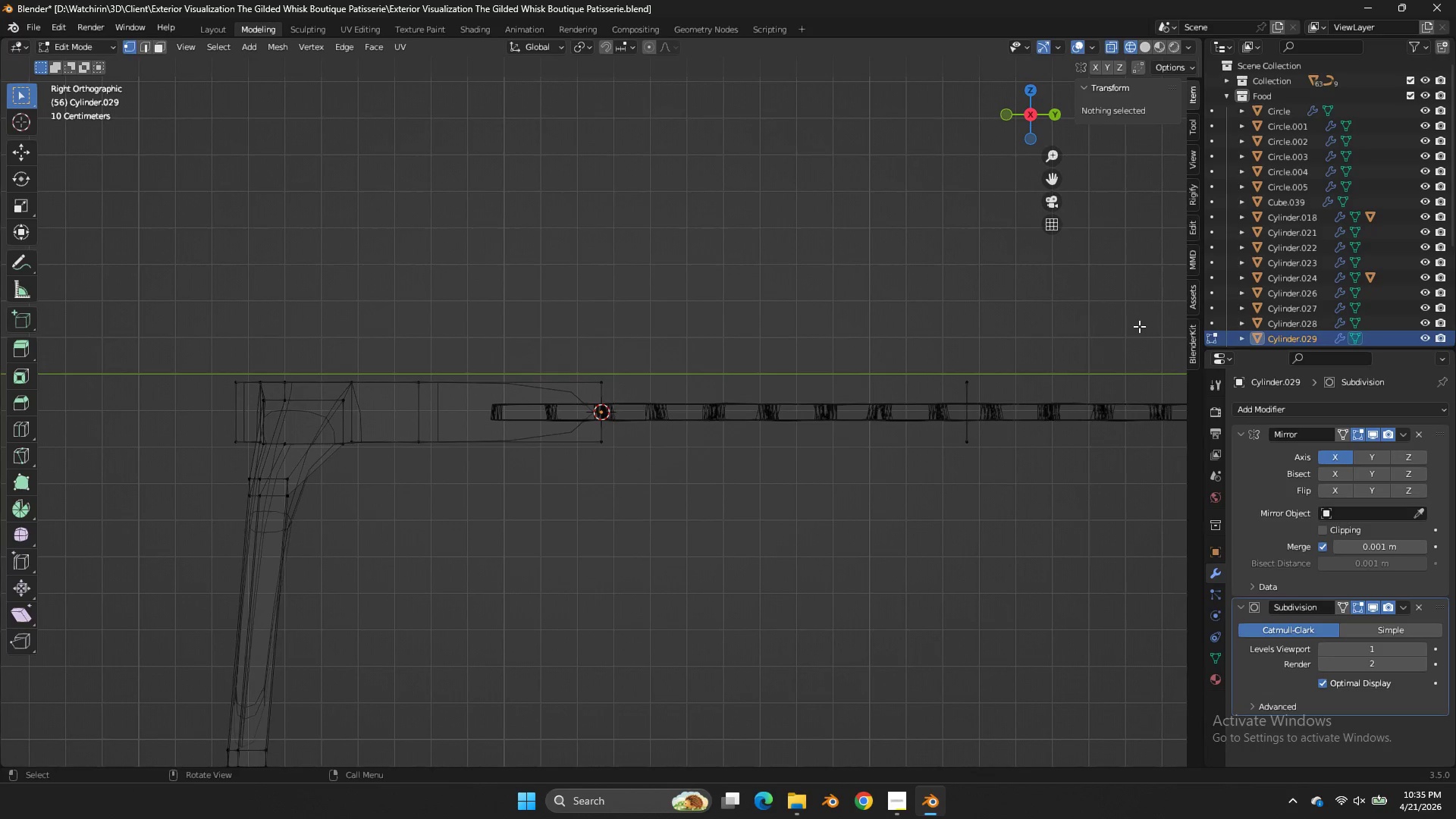 
left_click_drag(start_coordinate=[1045, 111], to_coordinate=[1056, 179])
 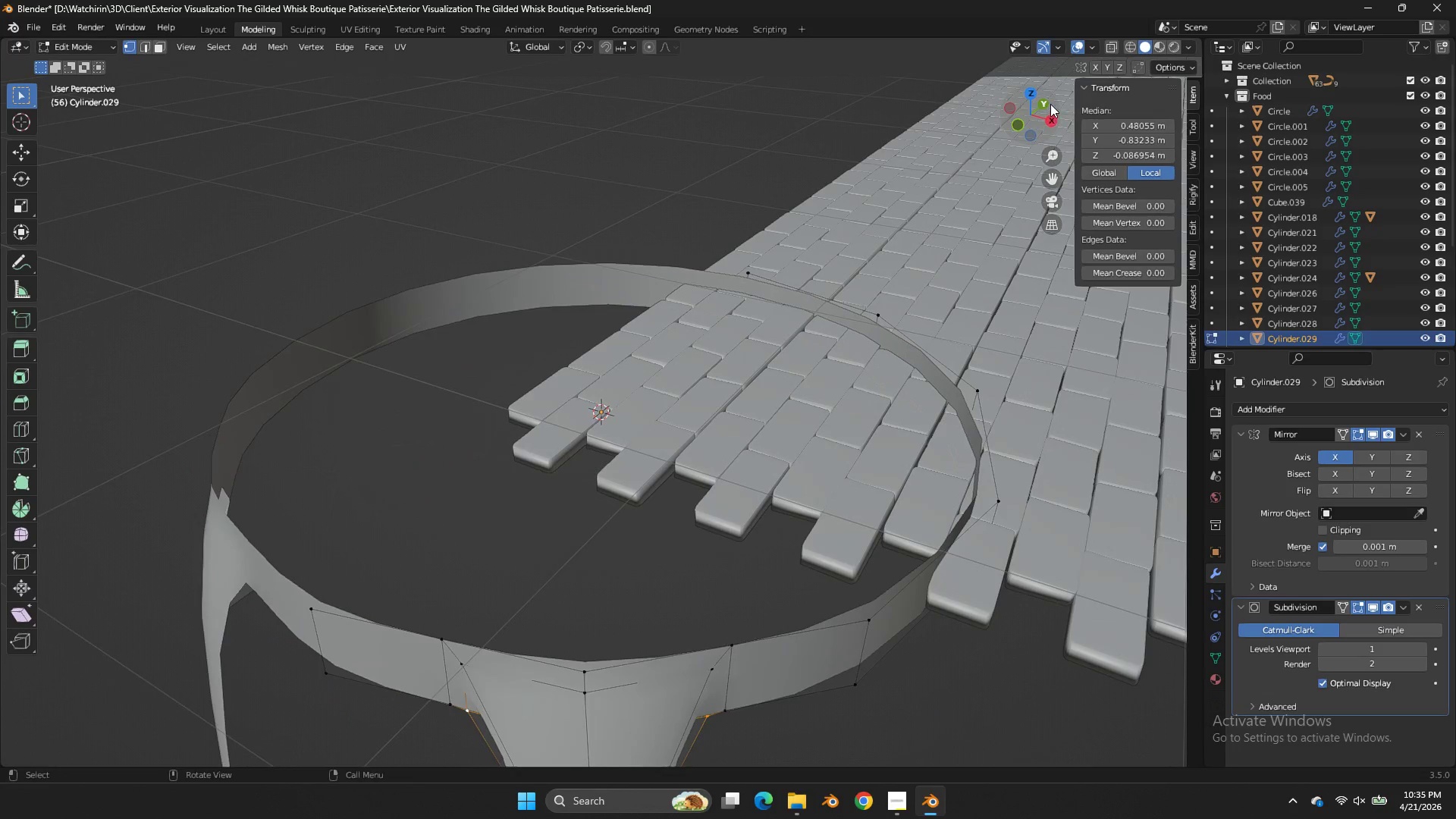 
left_click_drag(start_coordinate=[1050, 104], to_coordinate=[977, 94])
 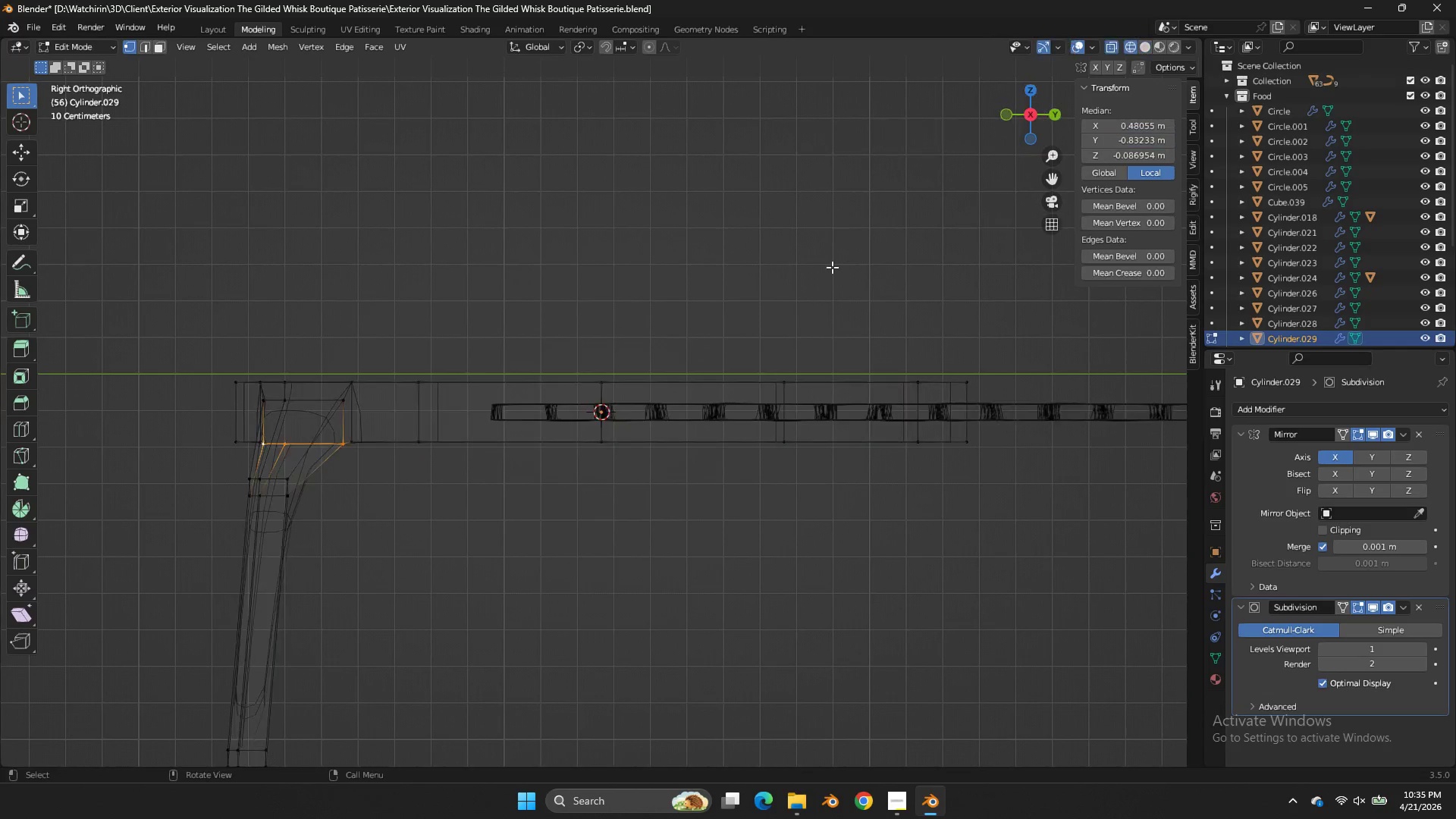 
left_click_drag(start_coordinate=[956, 303], to_coordinate=[715, 555])
 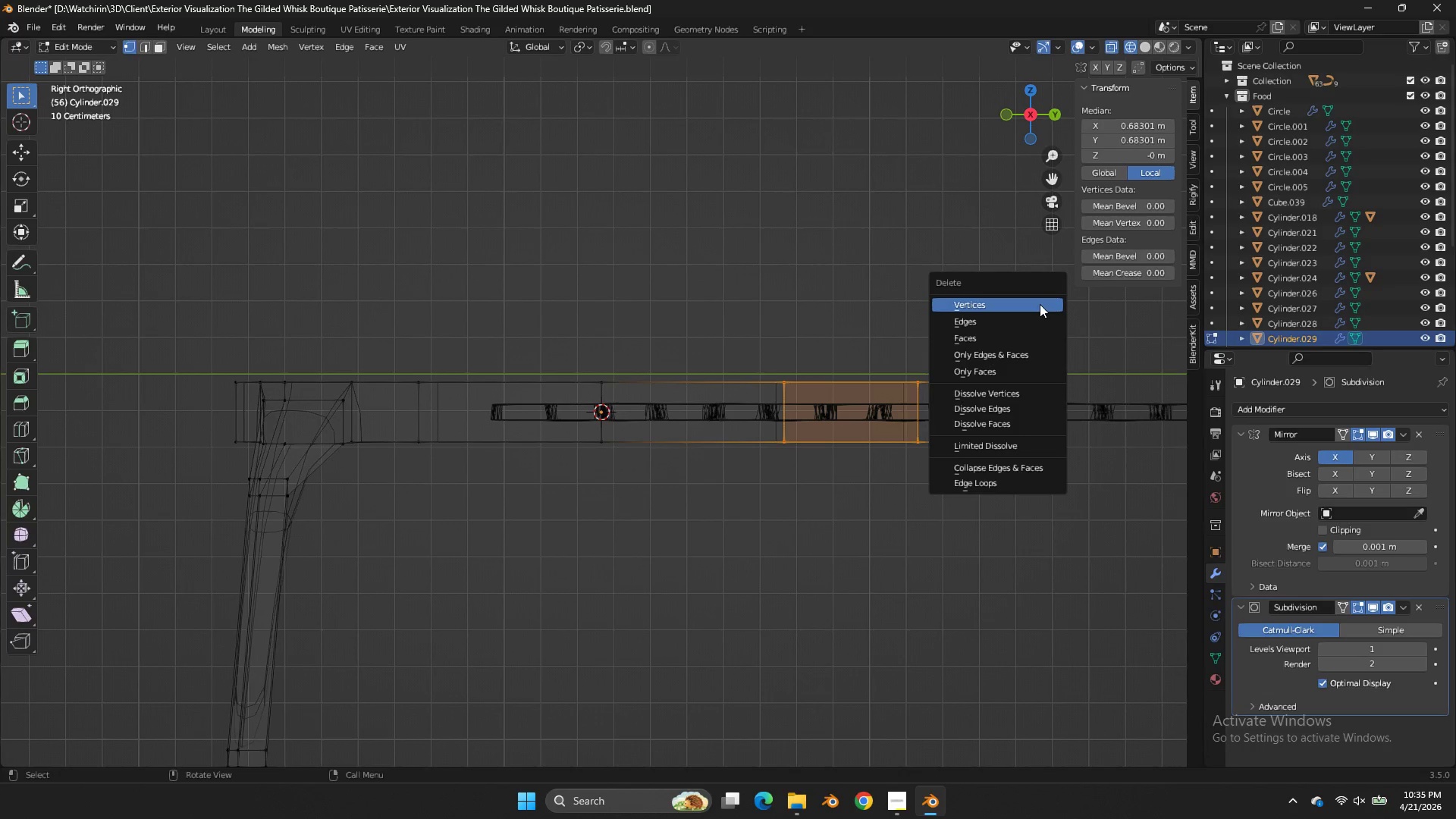 
left_click([1040, 304])
 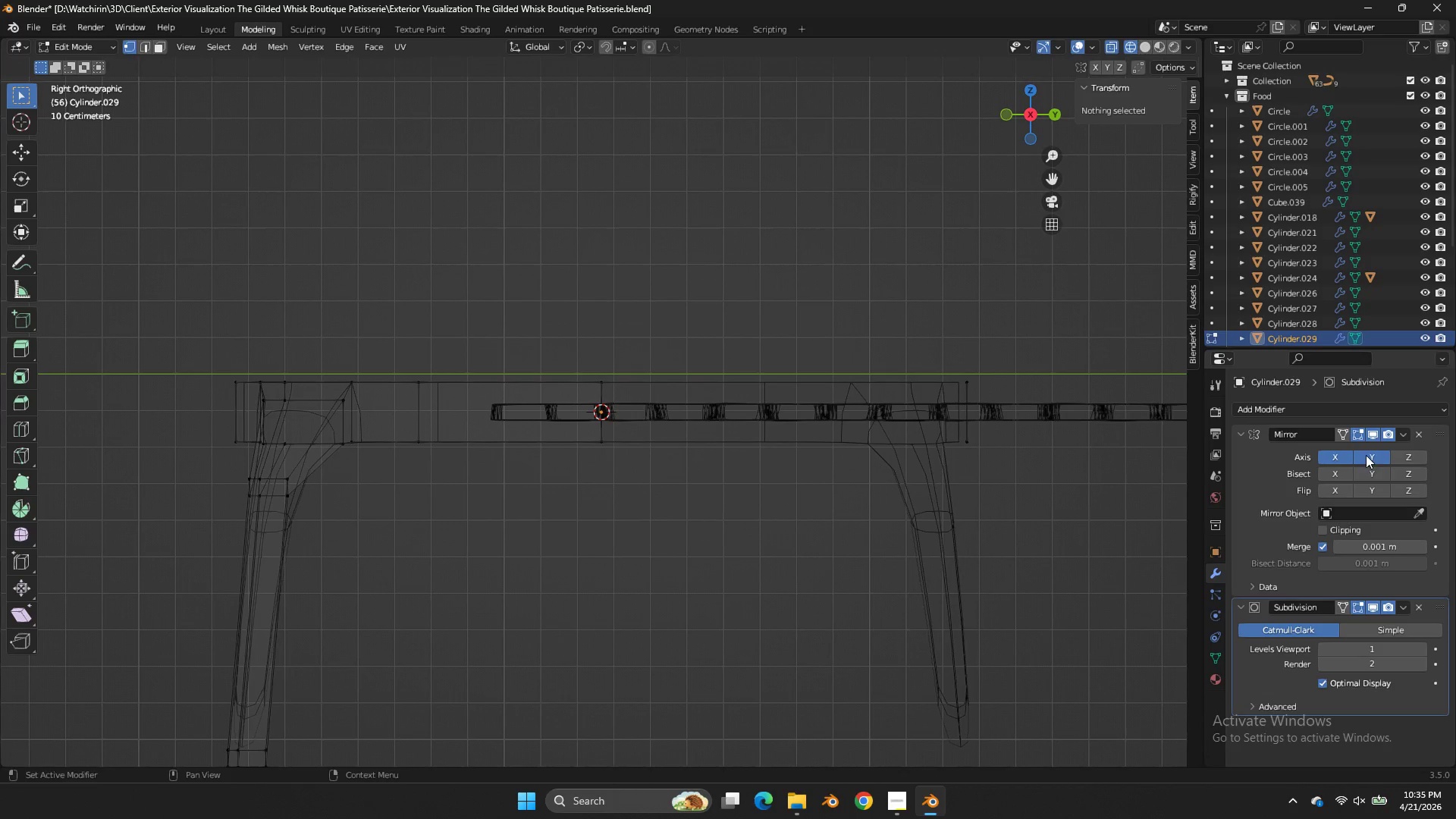 
key(Z)
 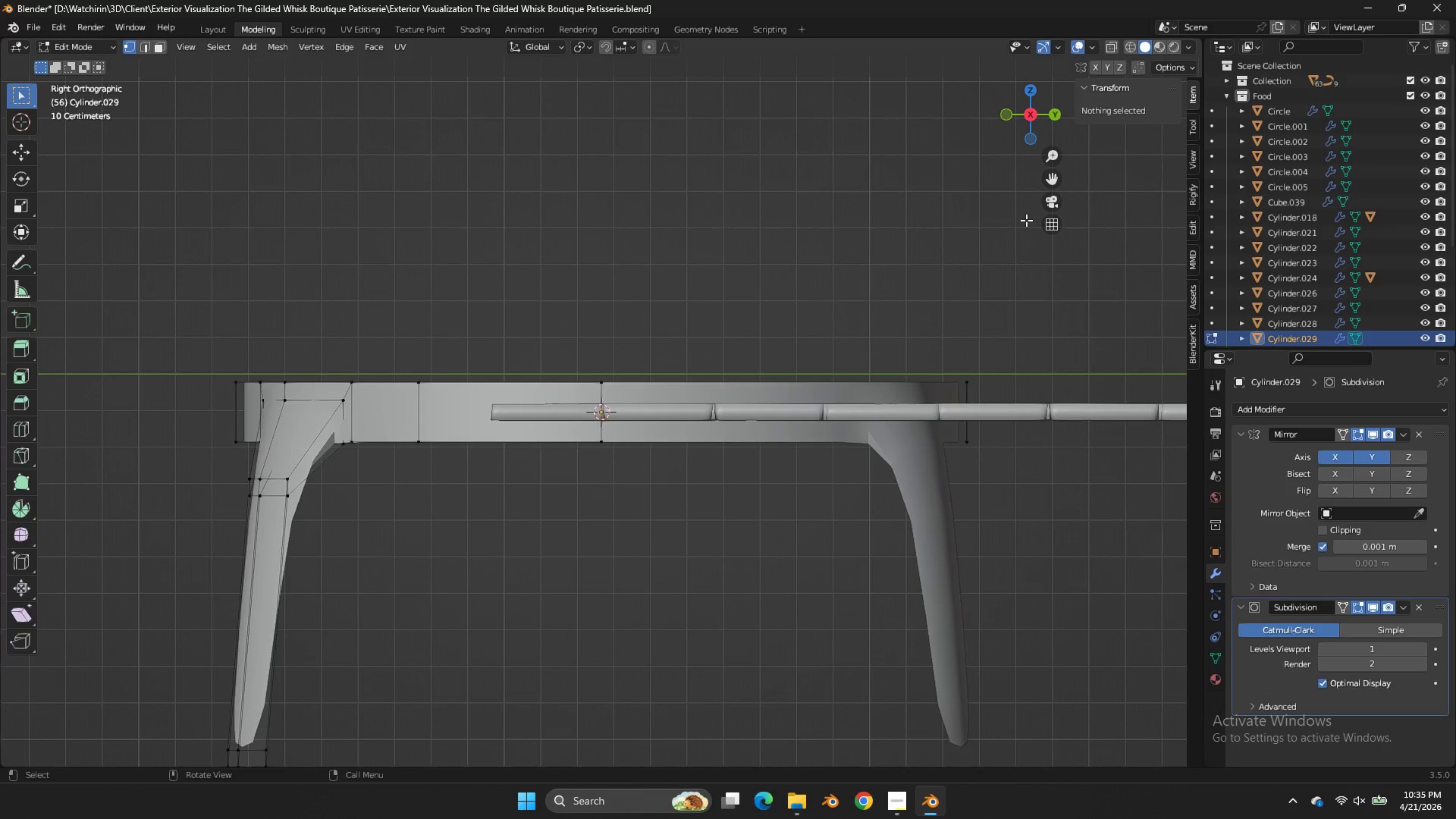 
key(Tab)
 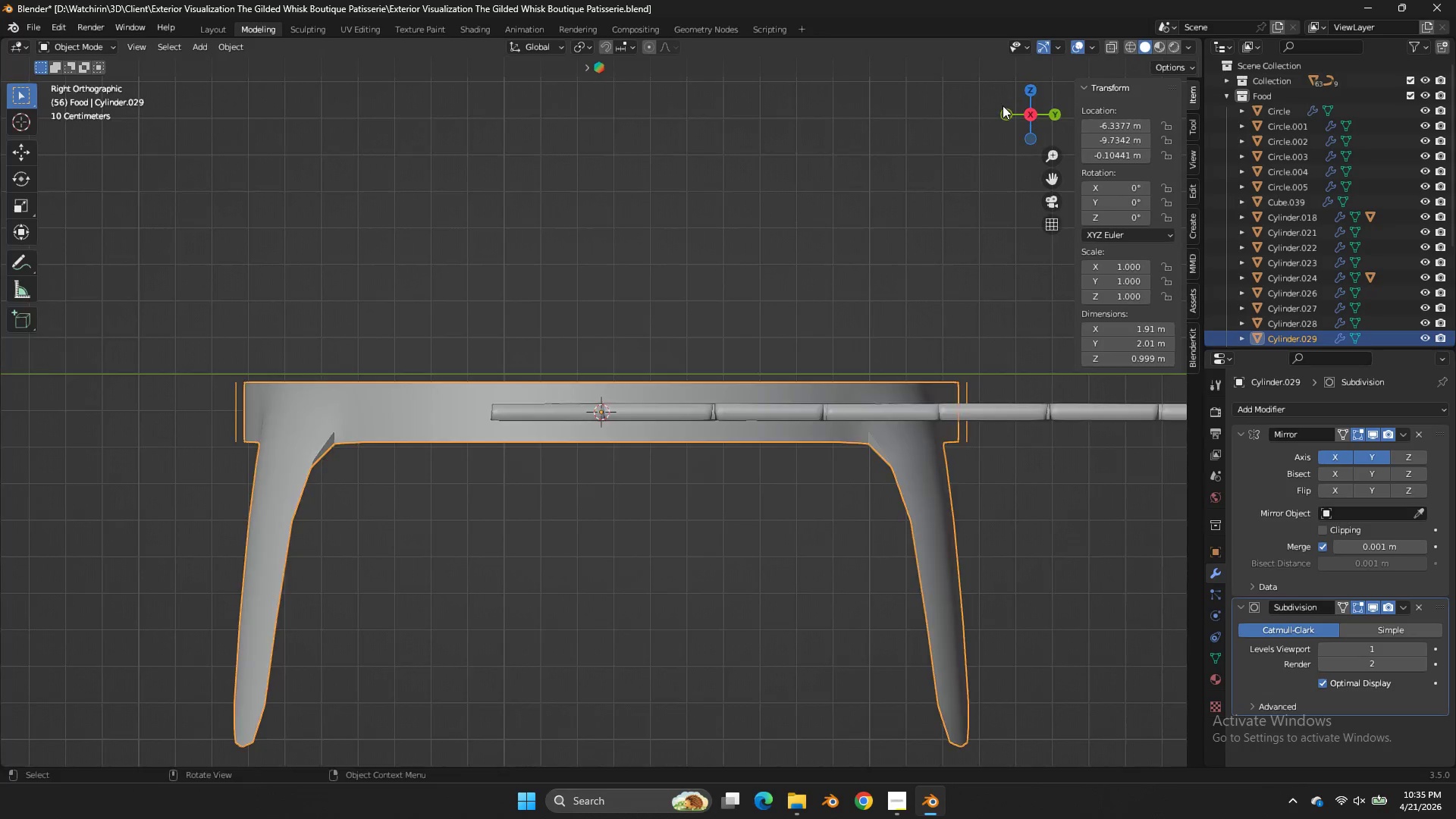 
left_click_drag(start_coordinate=[1006, 105], to_coordinate=[1185, 187])
 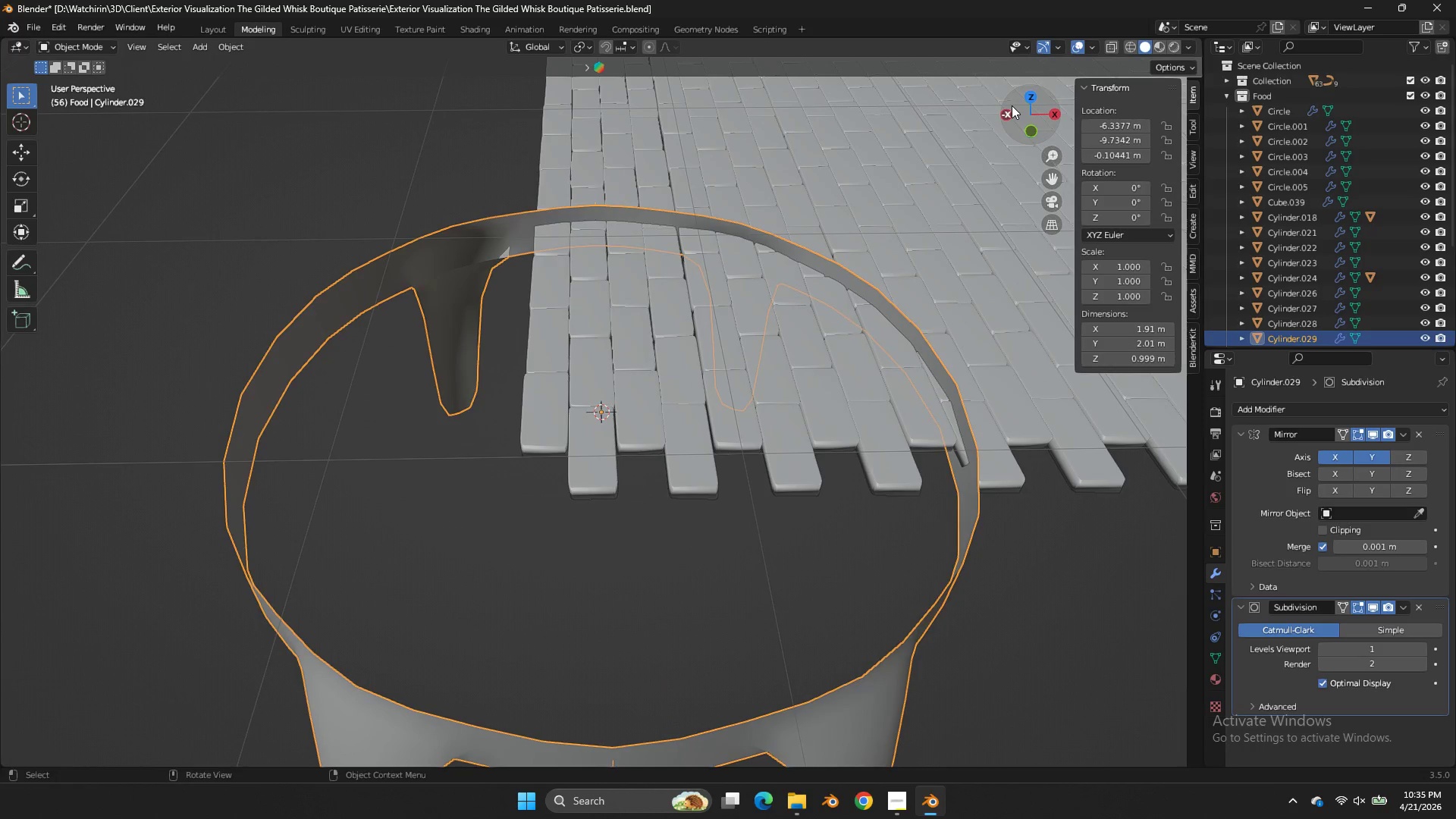 
key(Tab)
 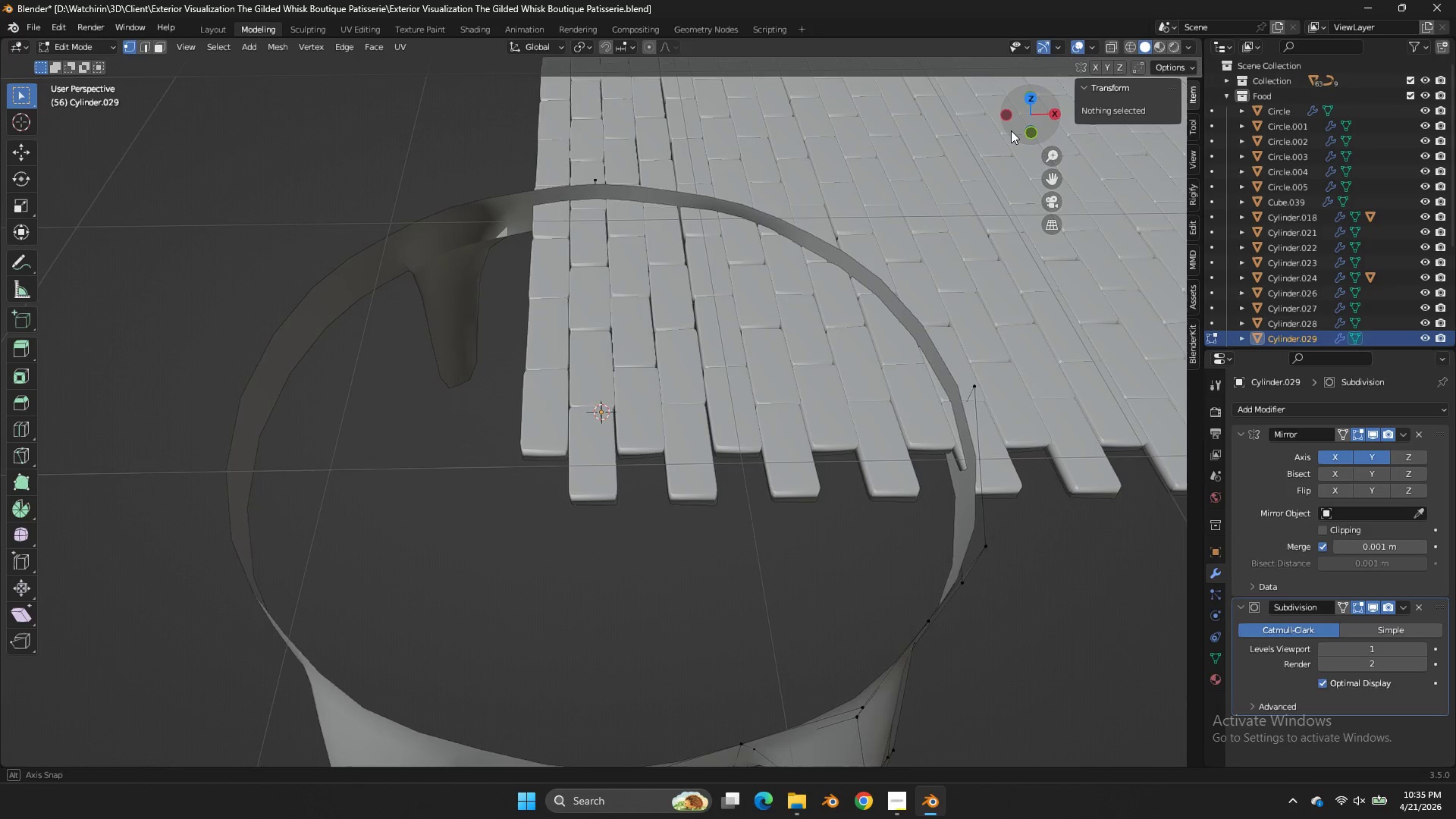 
left_click_drag(start_coordinate=[1012, 105], to_coordinate=[1010, 134])
 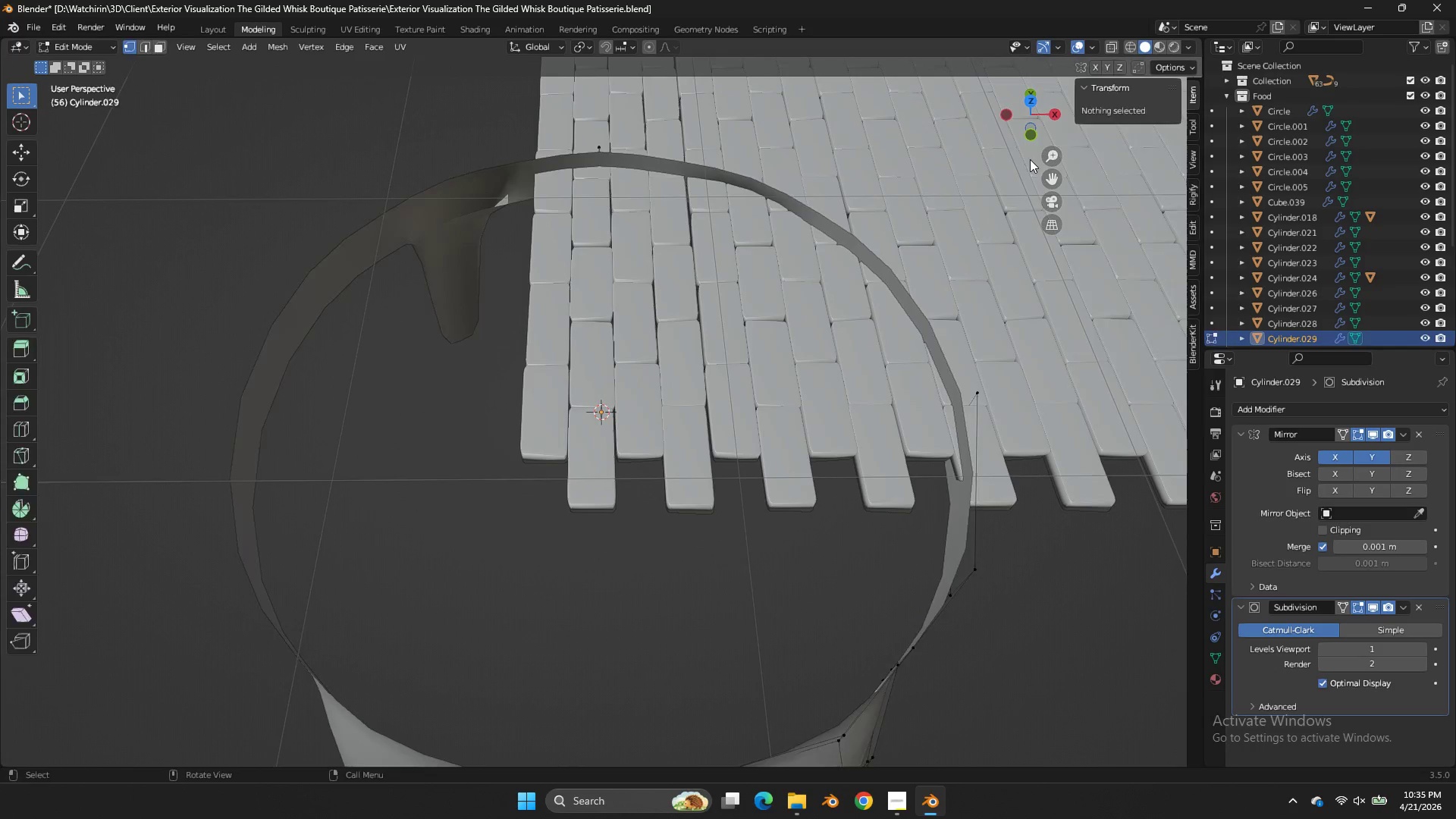 
key(Tab)
 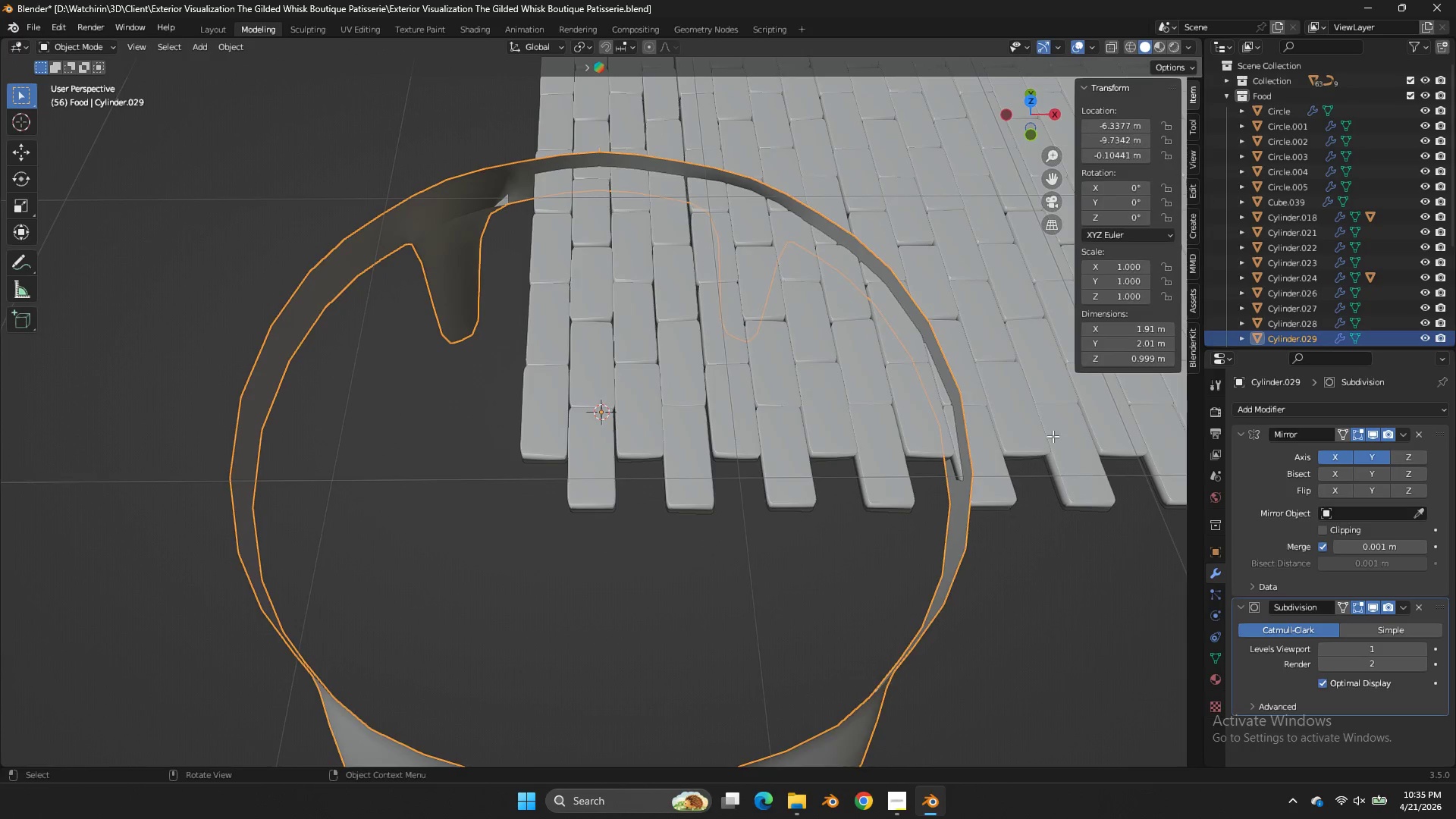 
key(Tab)
 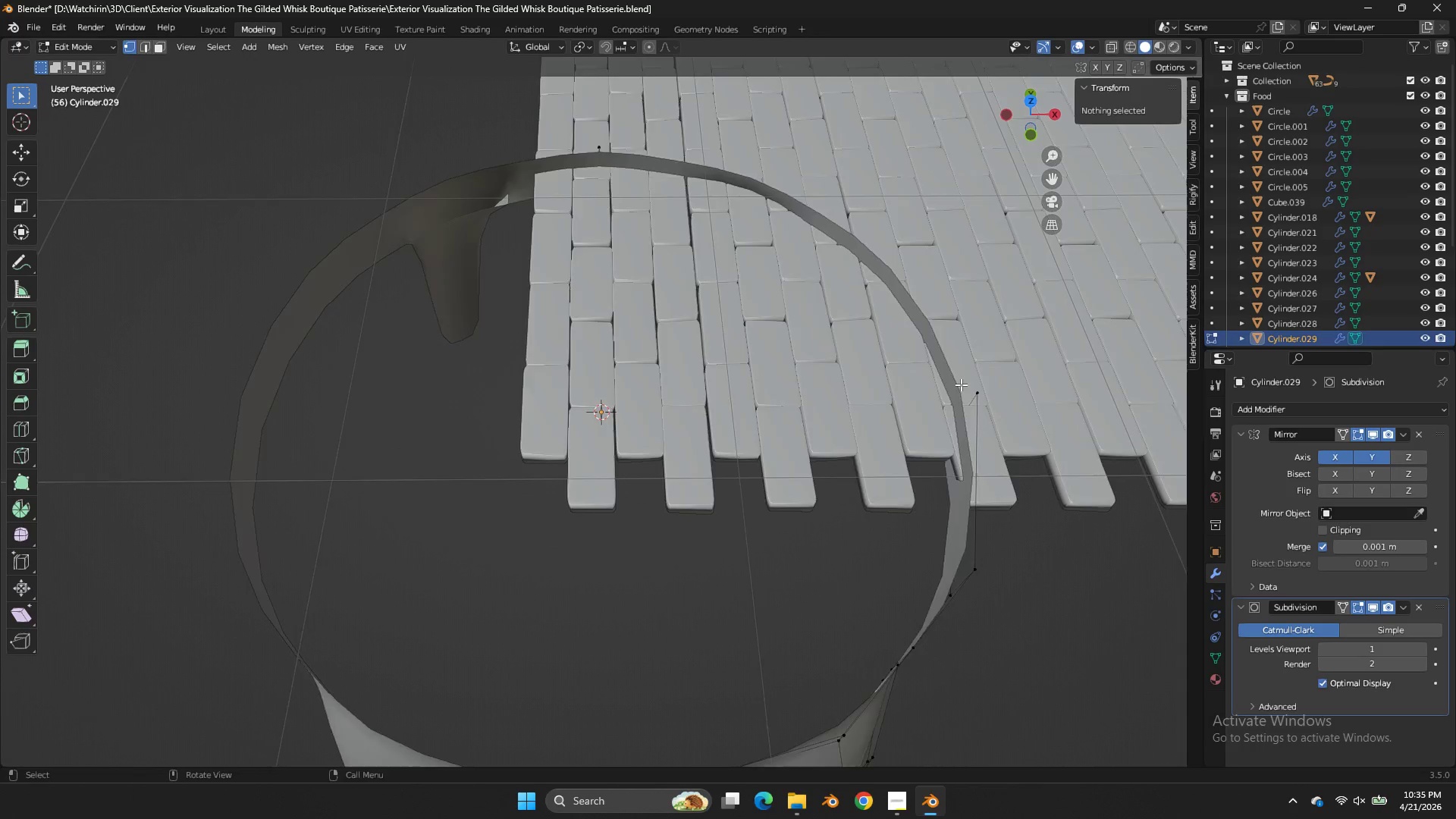 
key(Tab)
 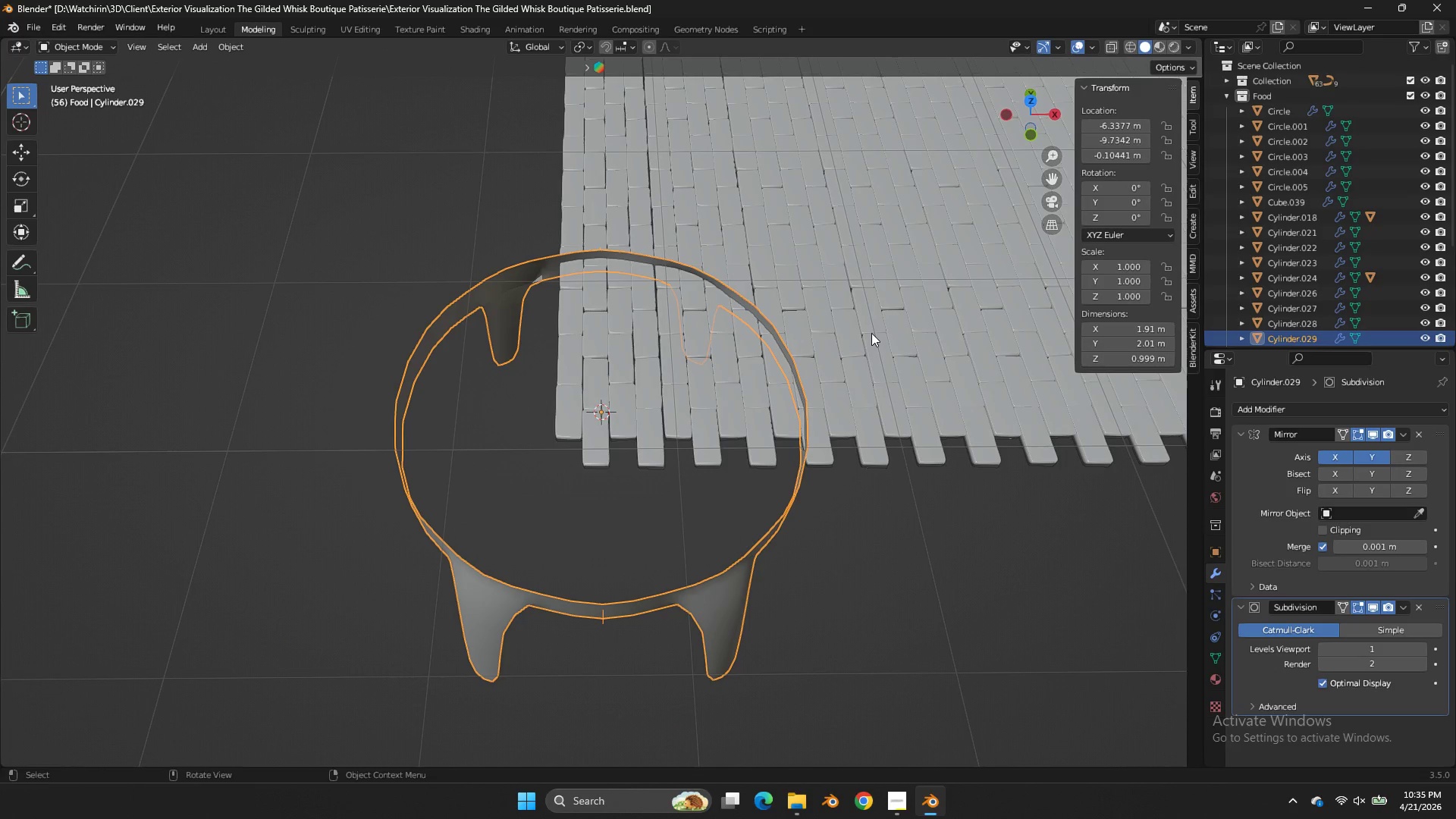 
scroll: coordinate [961, 384], scroll_direction: down, amount: 3.0
 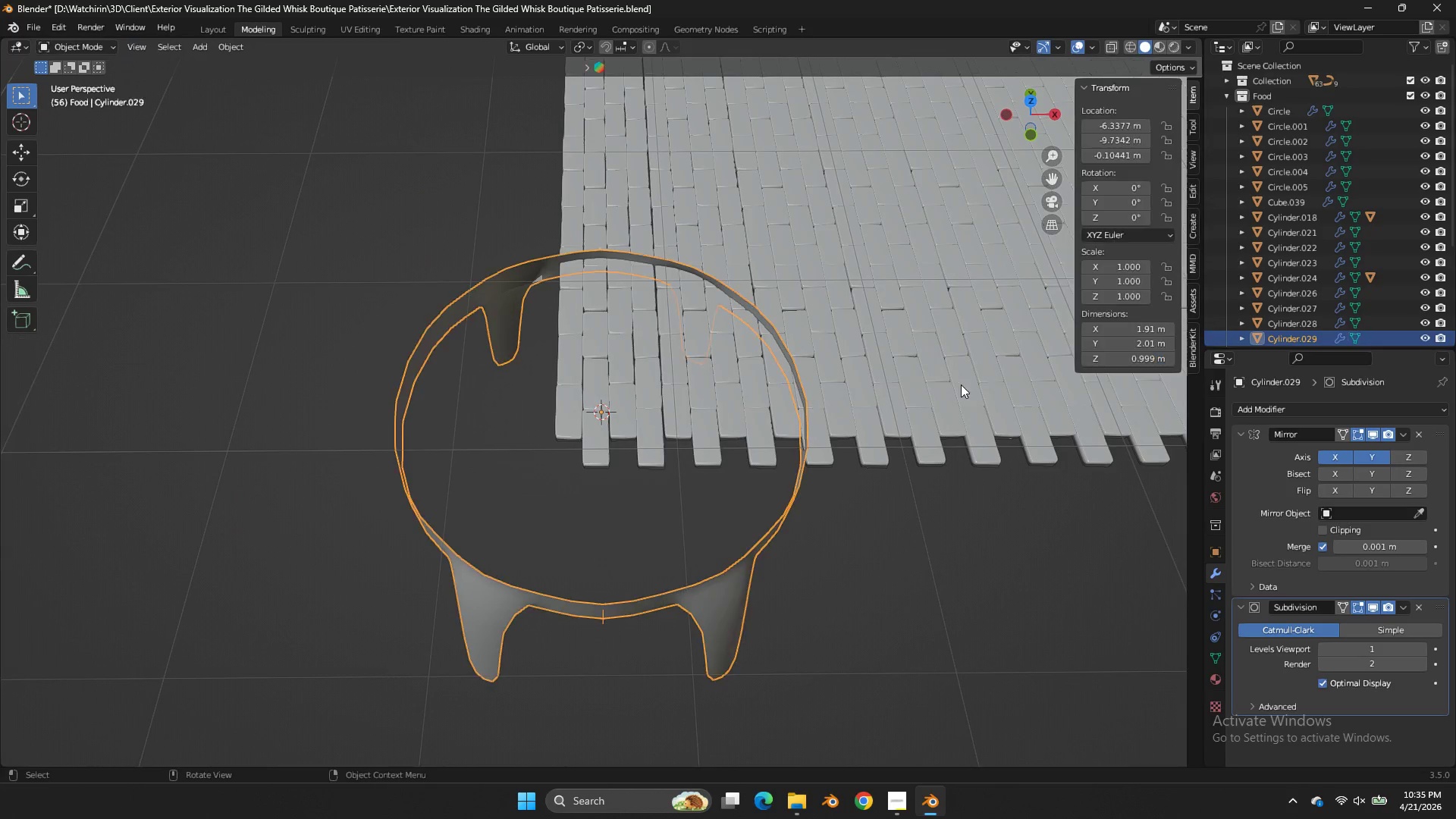 
key(Control+ControlLeft)
 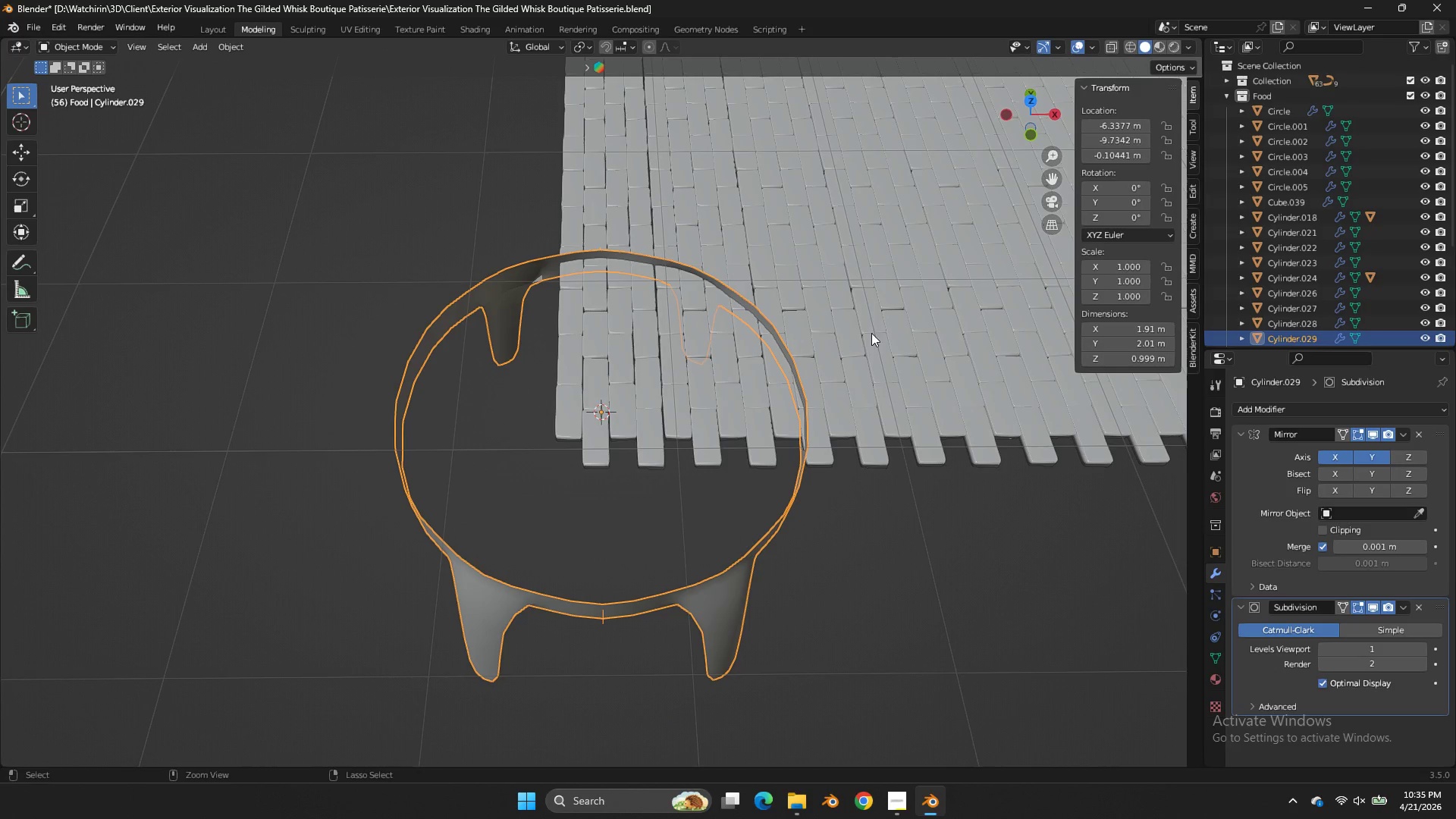 
key(Control+S)
 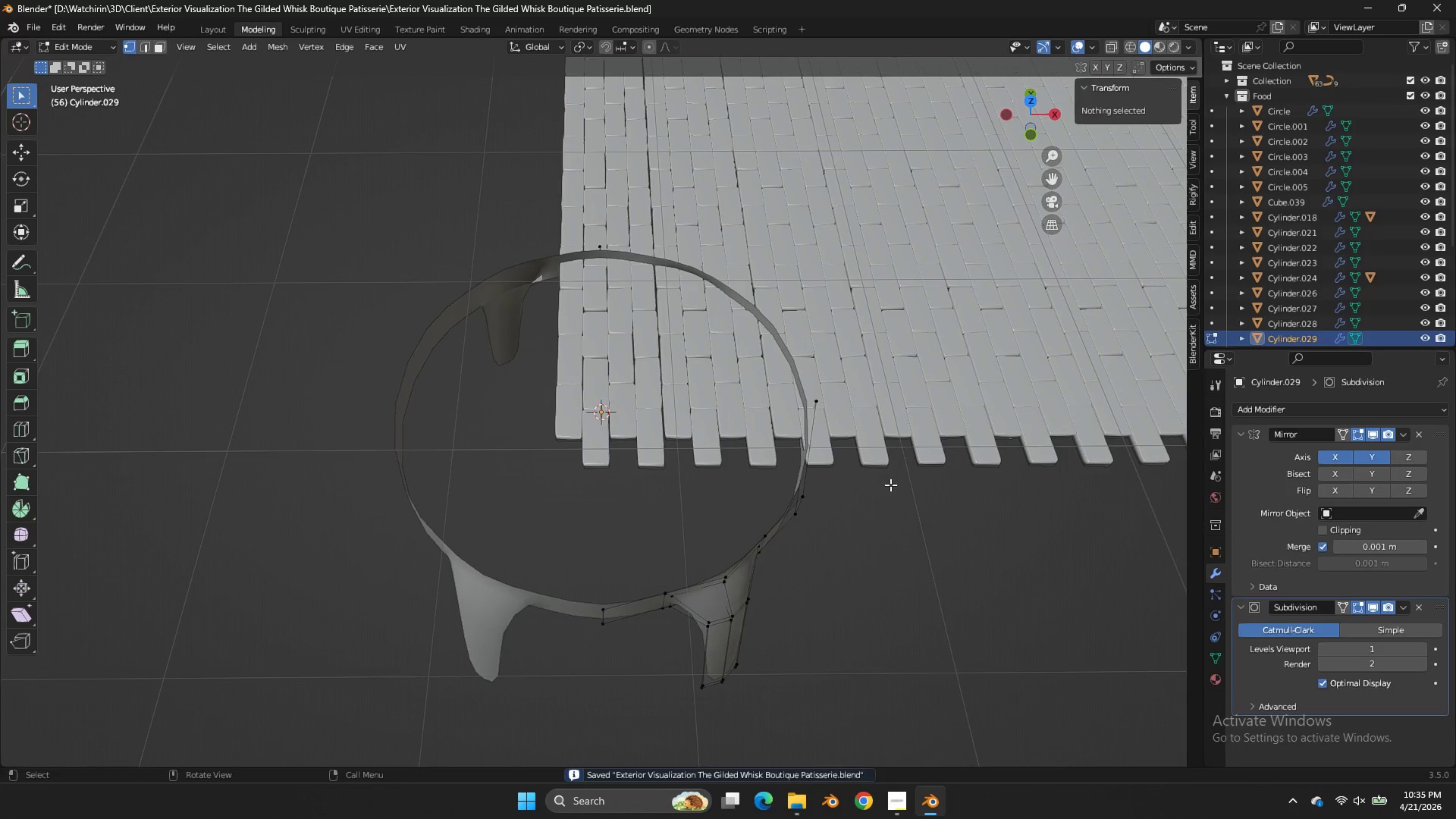 
key(Tab)
key(Tab)
key(Tab)
type(gx)
 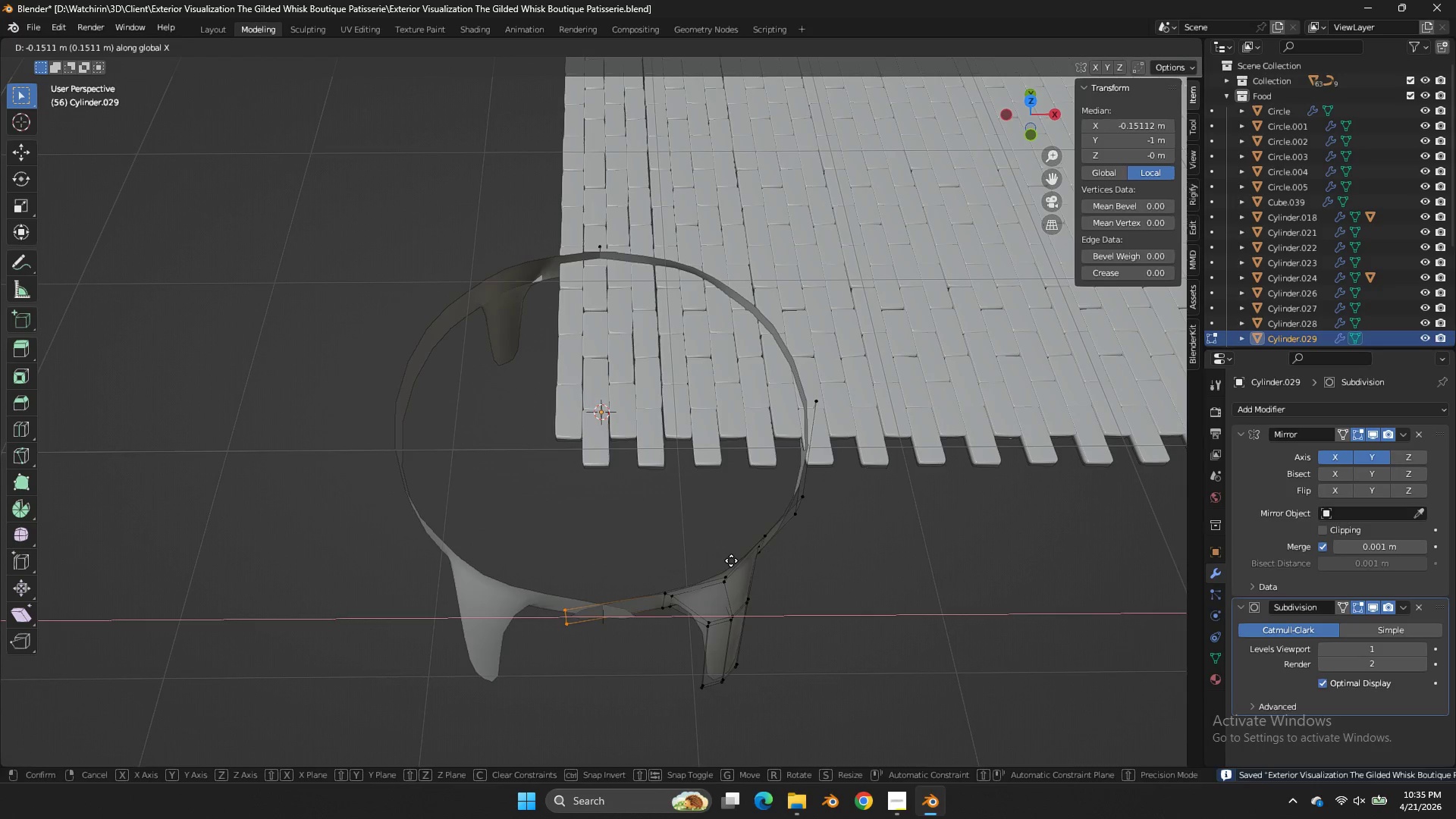 
left_click_drag(start_coordinate=[651, 565], to_coordinate=[645, 566])
 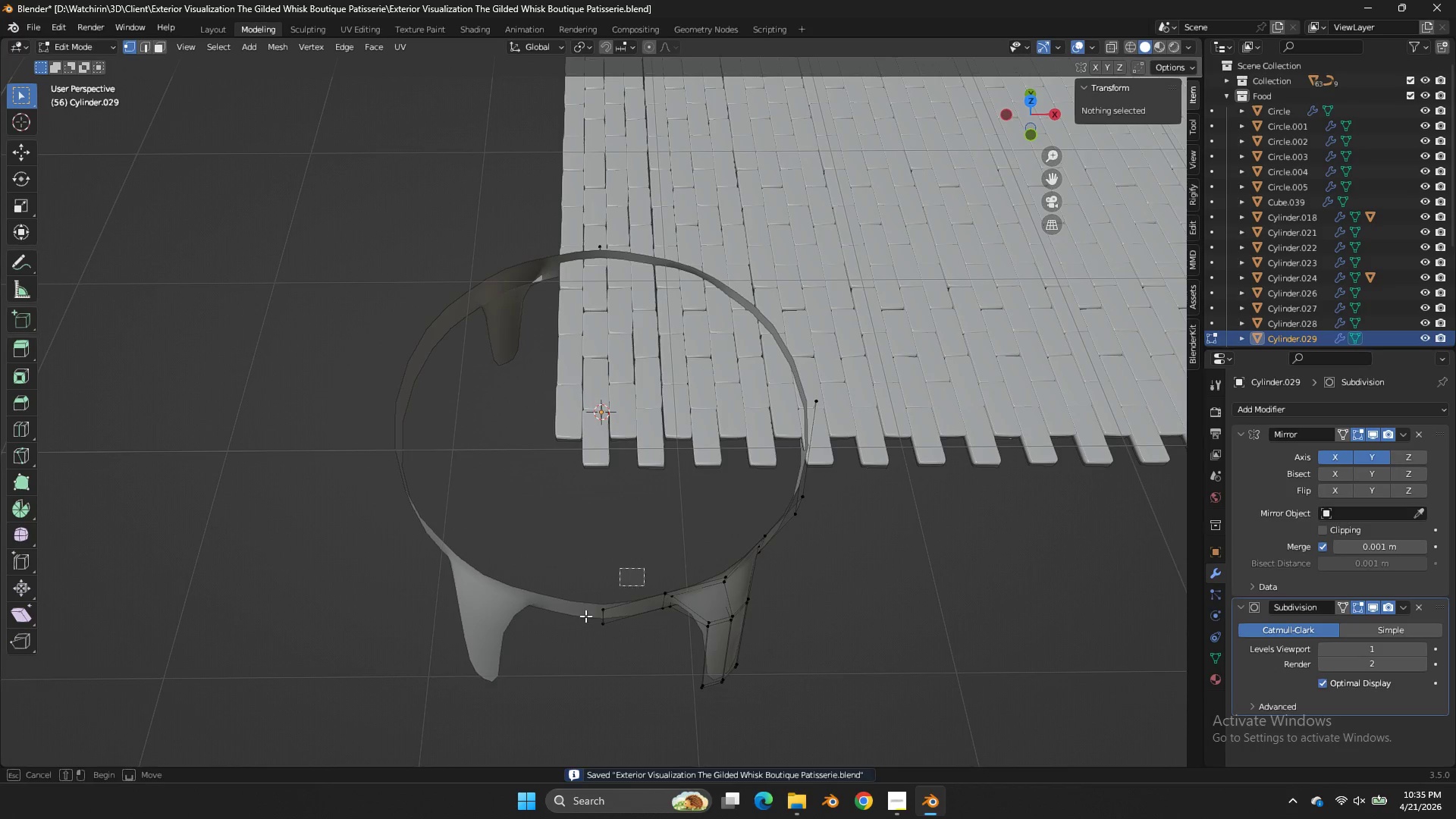 
left_click_drag(start_coordinate=[644, 568], to_coordinate=[557, 639])
 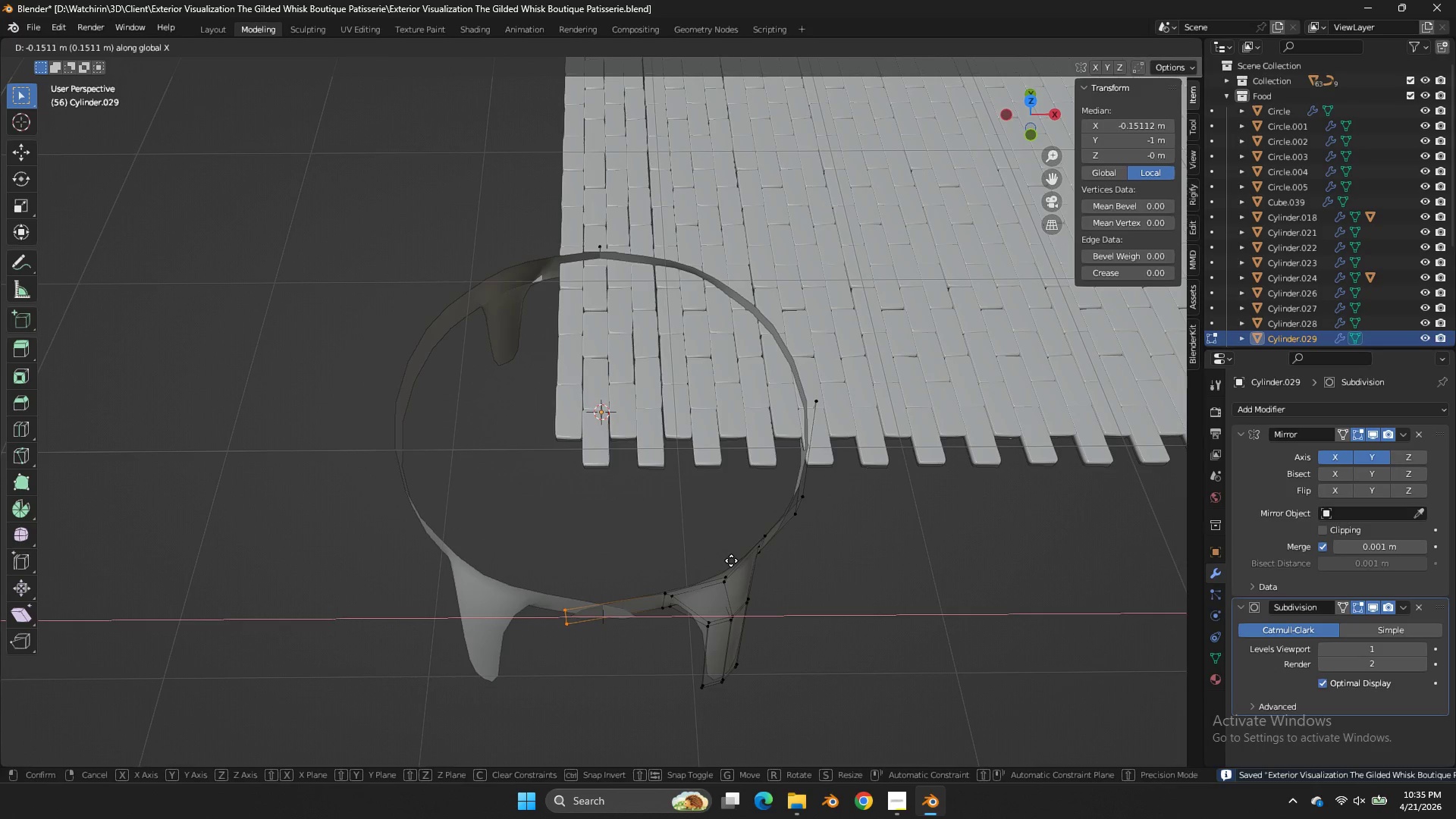 
right_click([731, 560])
 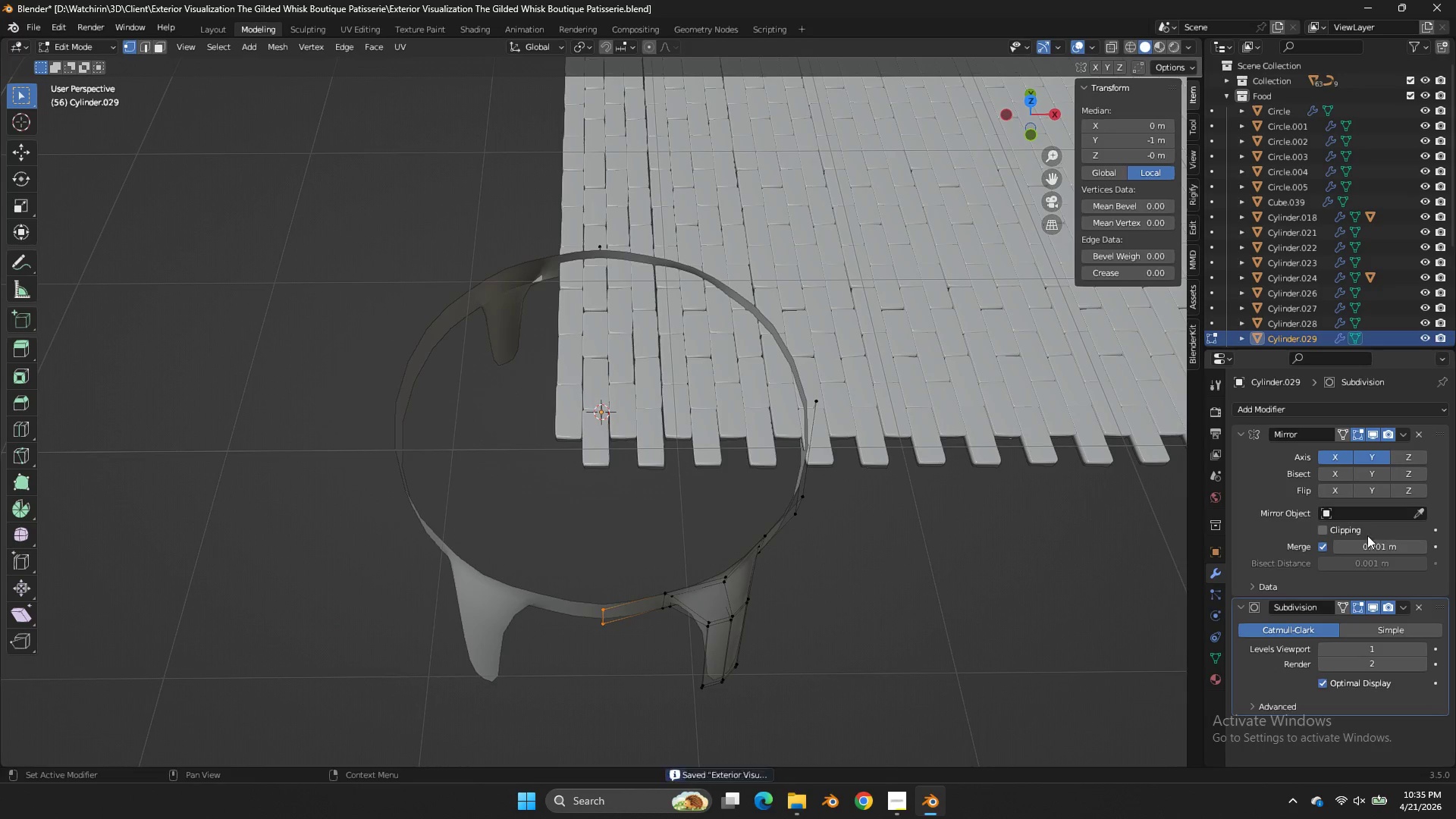 
left_click([1361, 535])
 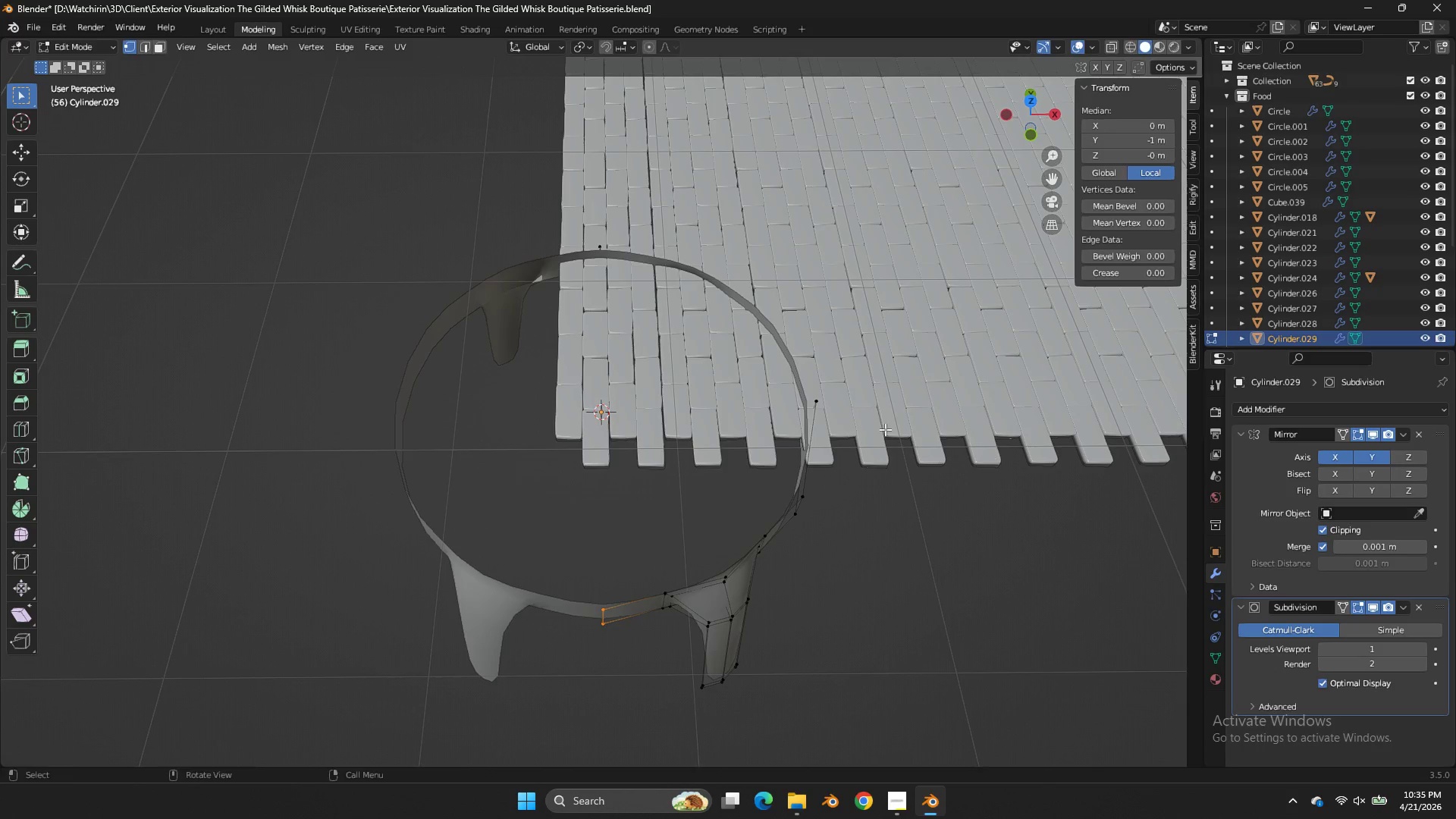 
type(gx)
key(Tab)
key(Tab)
type(g)
 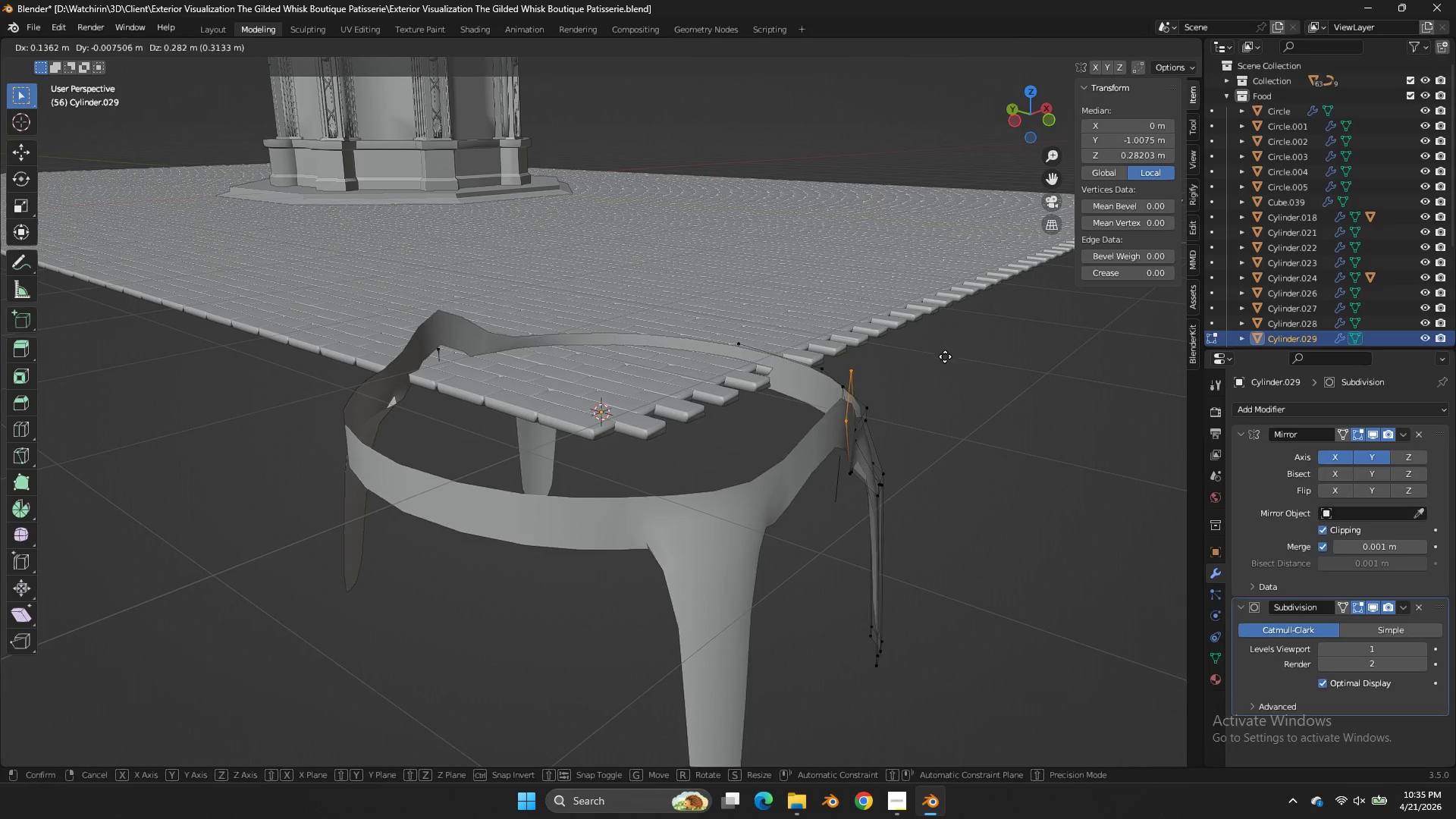 
left_click_drag(start_coordinate=[1031, 115], to_coordinate=[1041, 732])
 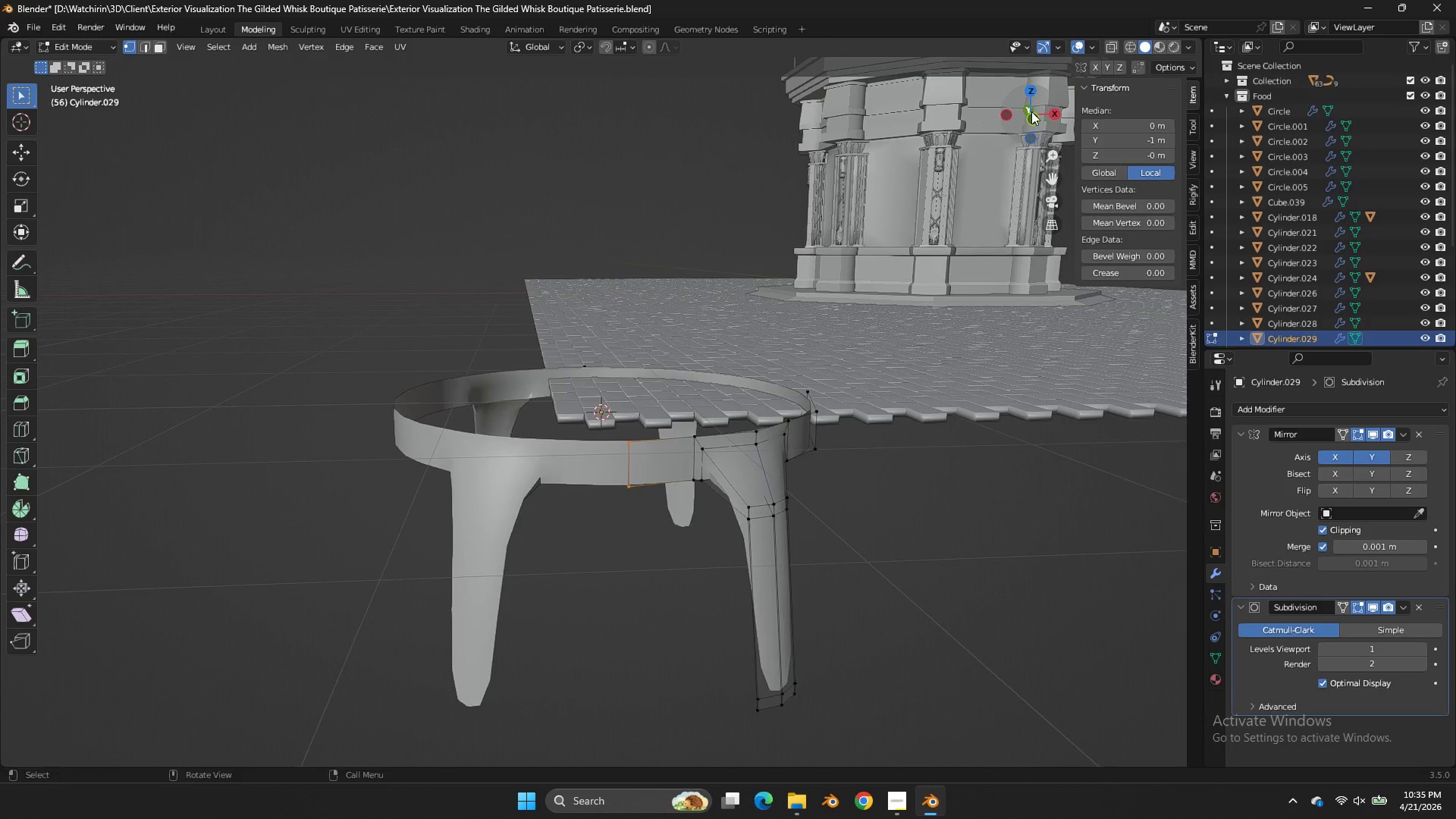 
left_click_drag(start_coordinate=[1031, 111], to_coordinate=[1117, 127])
 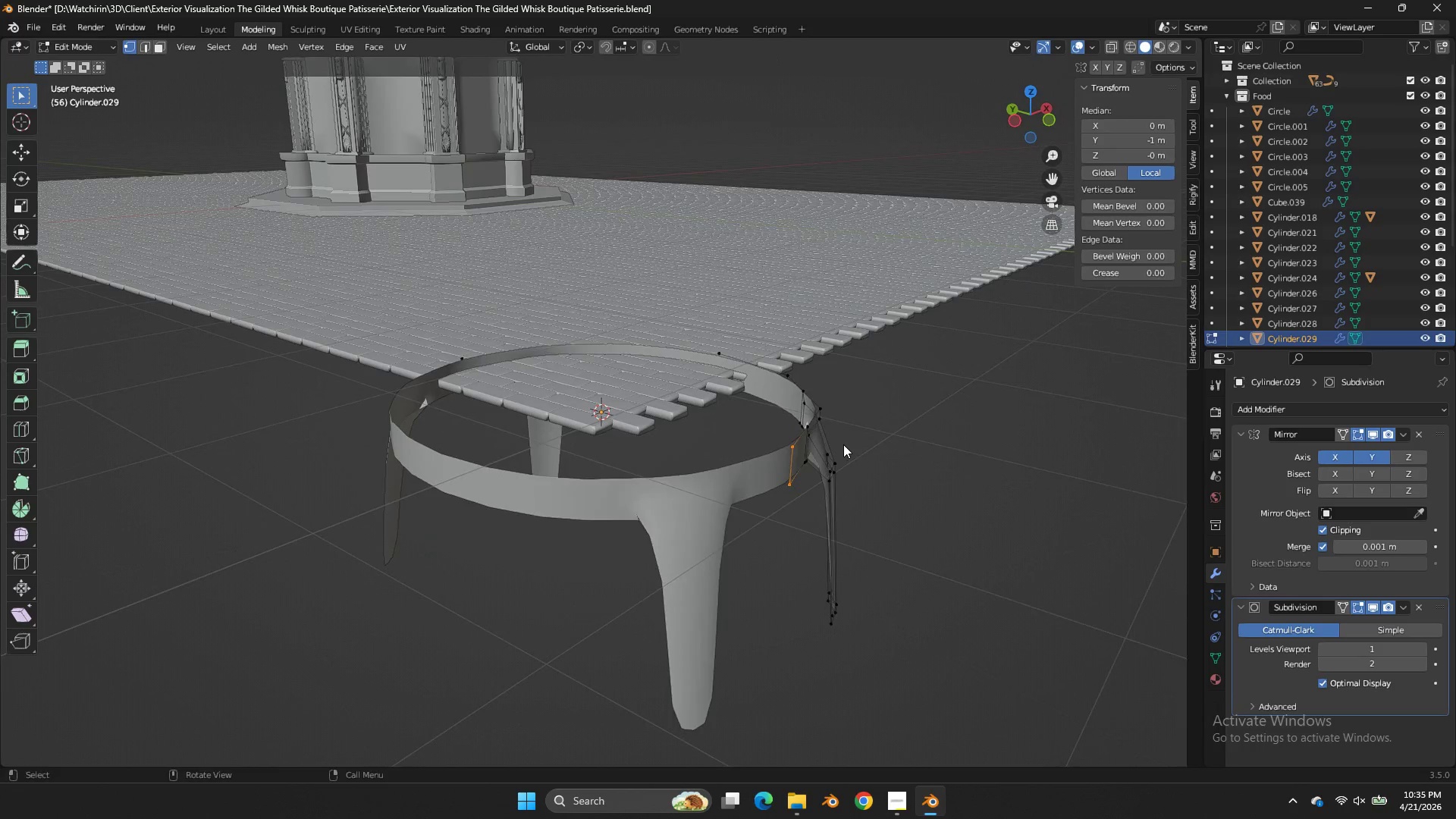 
scroll: coordinate [844, 444], scroll_direction: up, amount: 1.0
 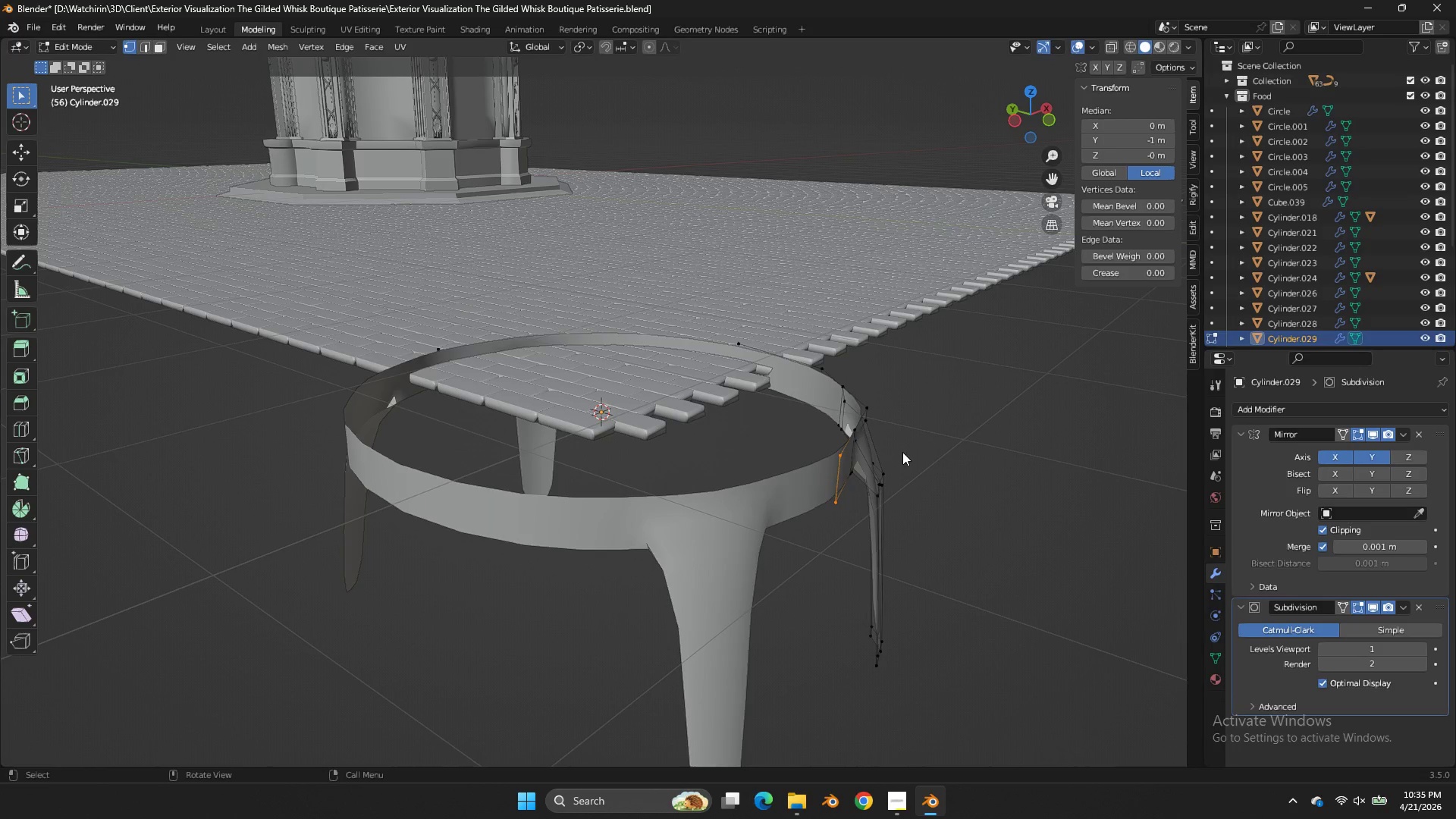 
key(Tab)
 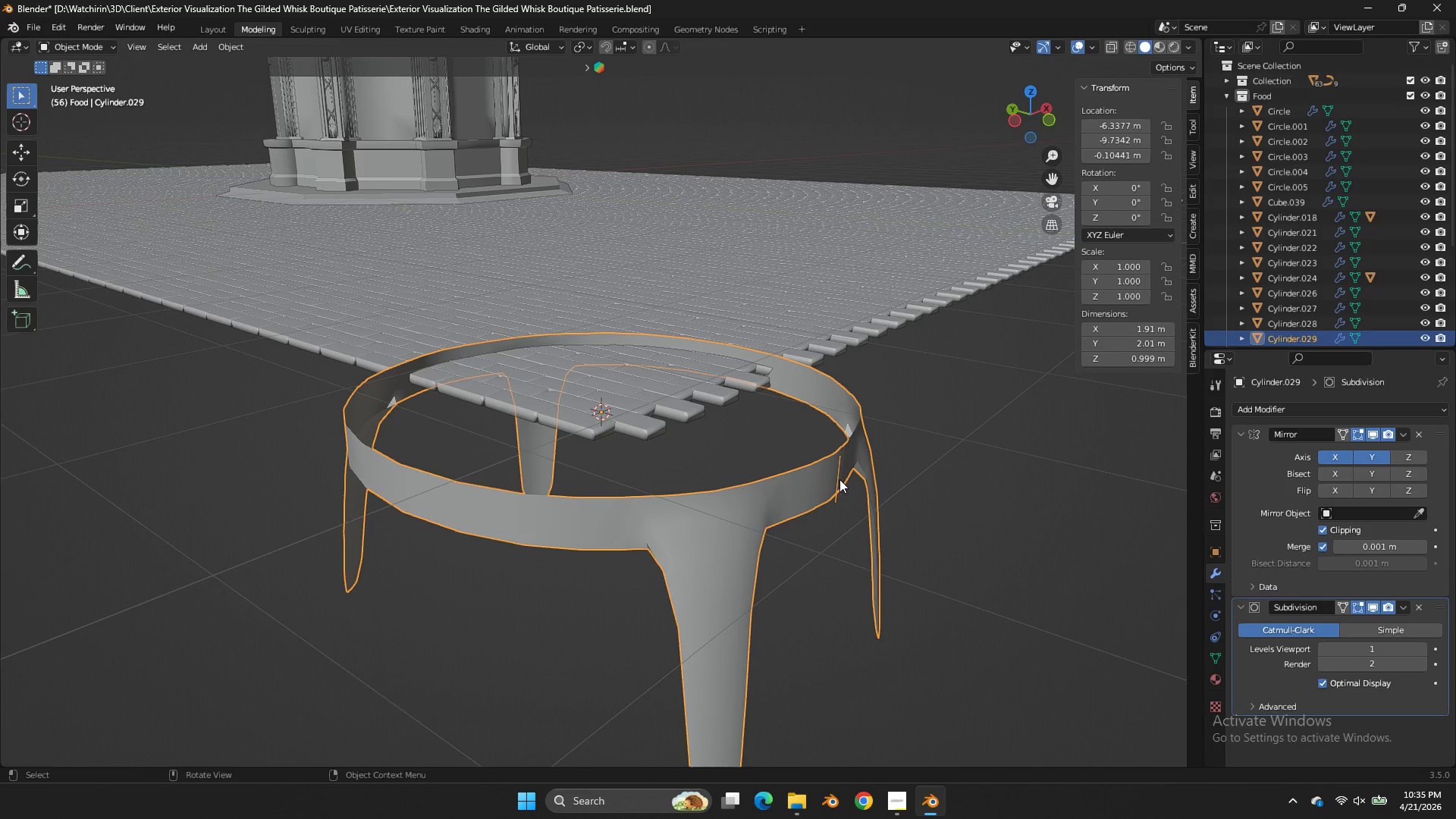 
key(G)
 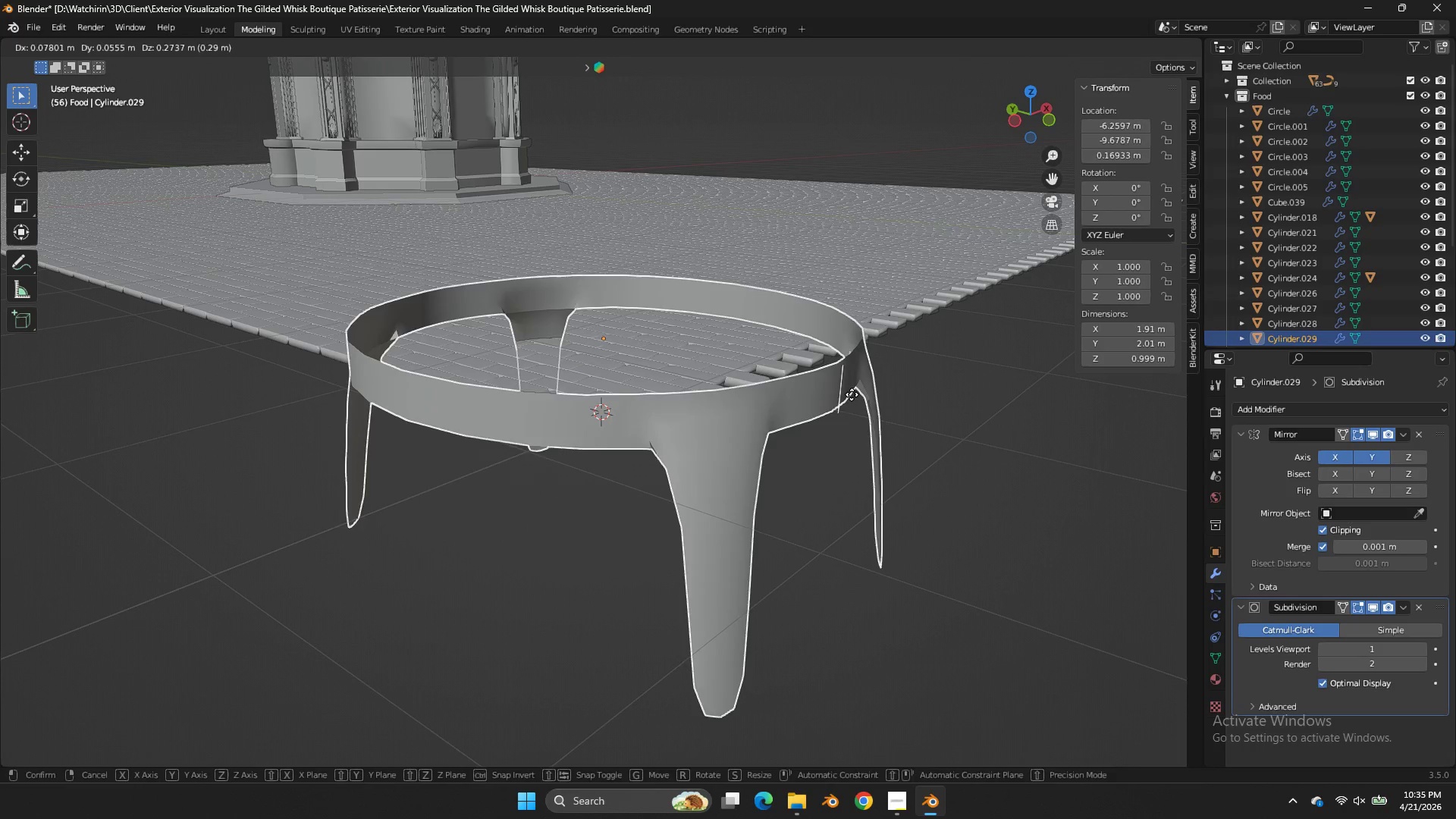 
key(Z)
 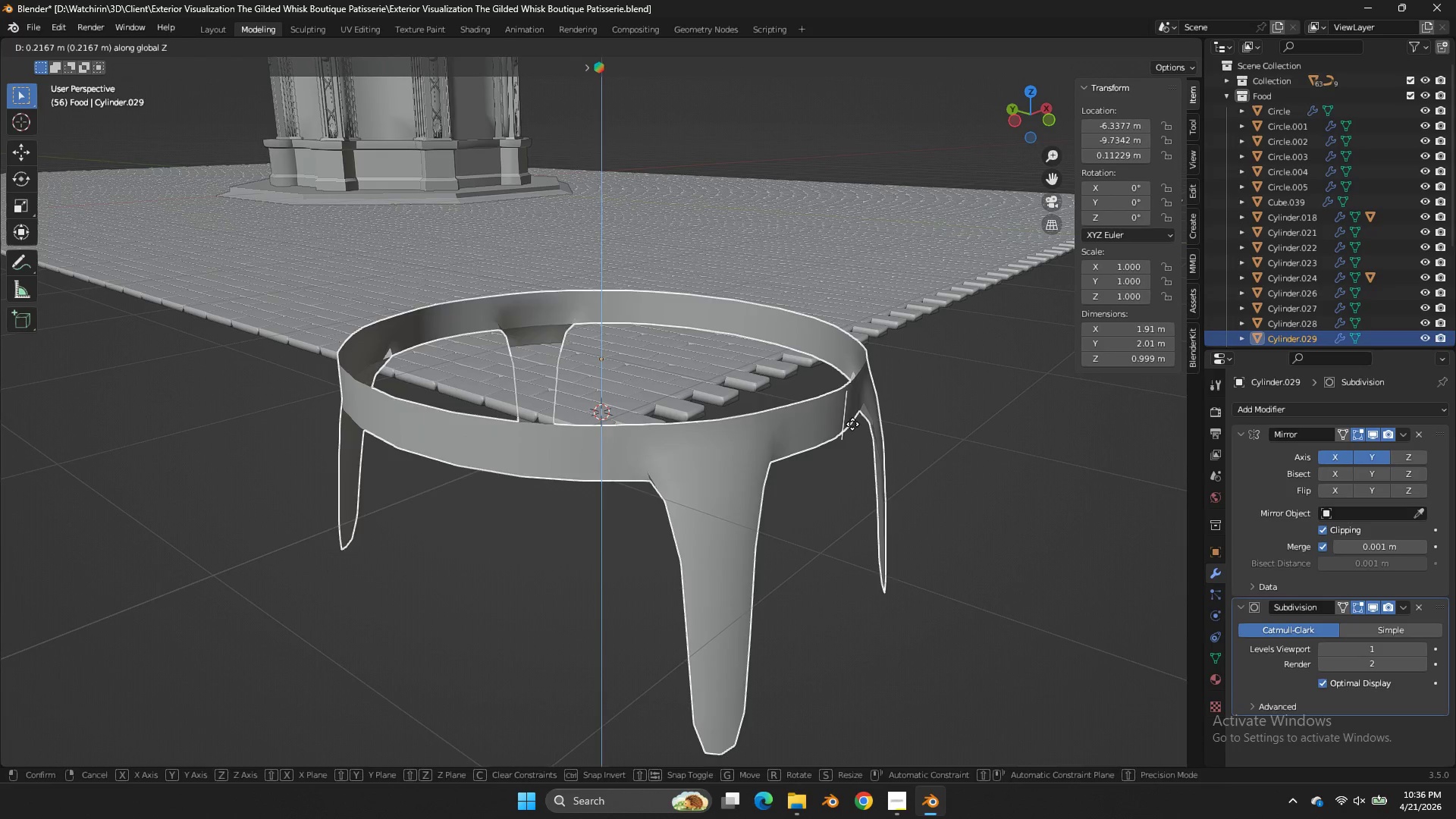 
right_click([853, 425])
 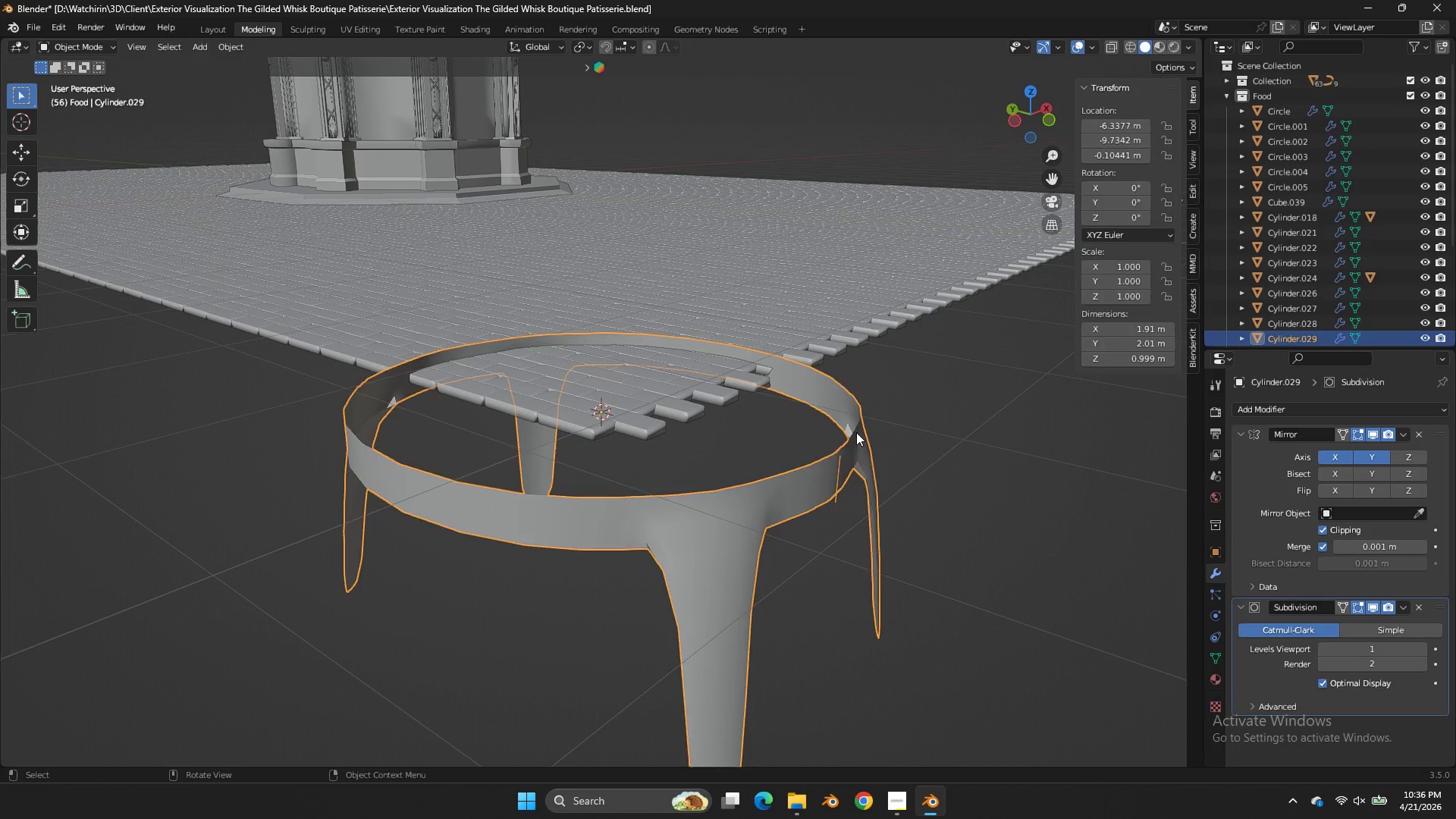 
key(Tab)
 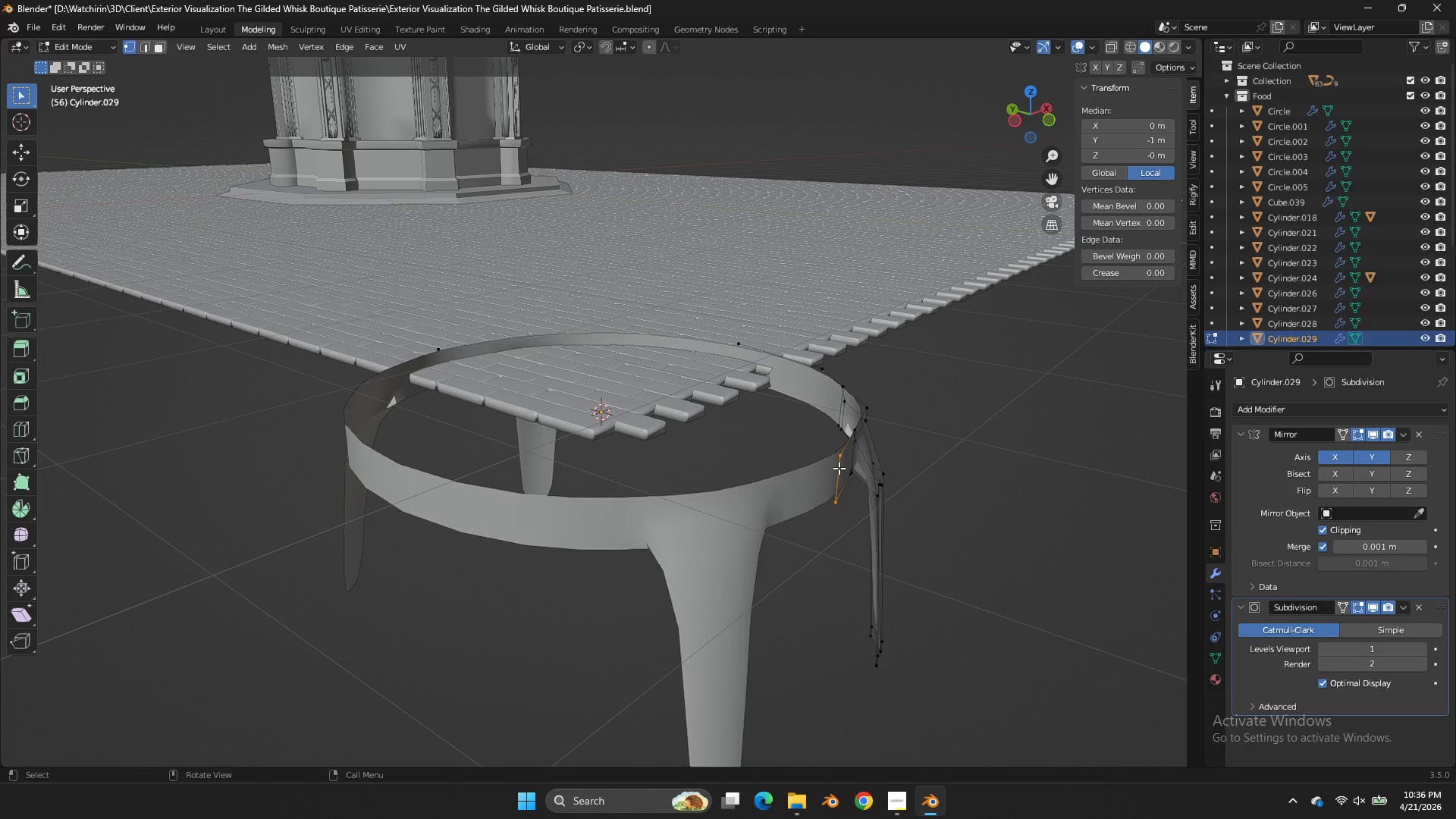 
left_click([839, 468])
 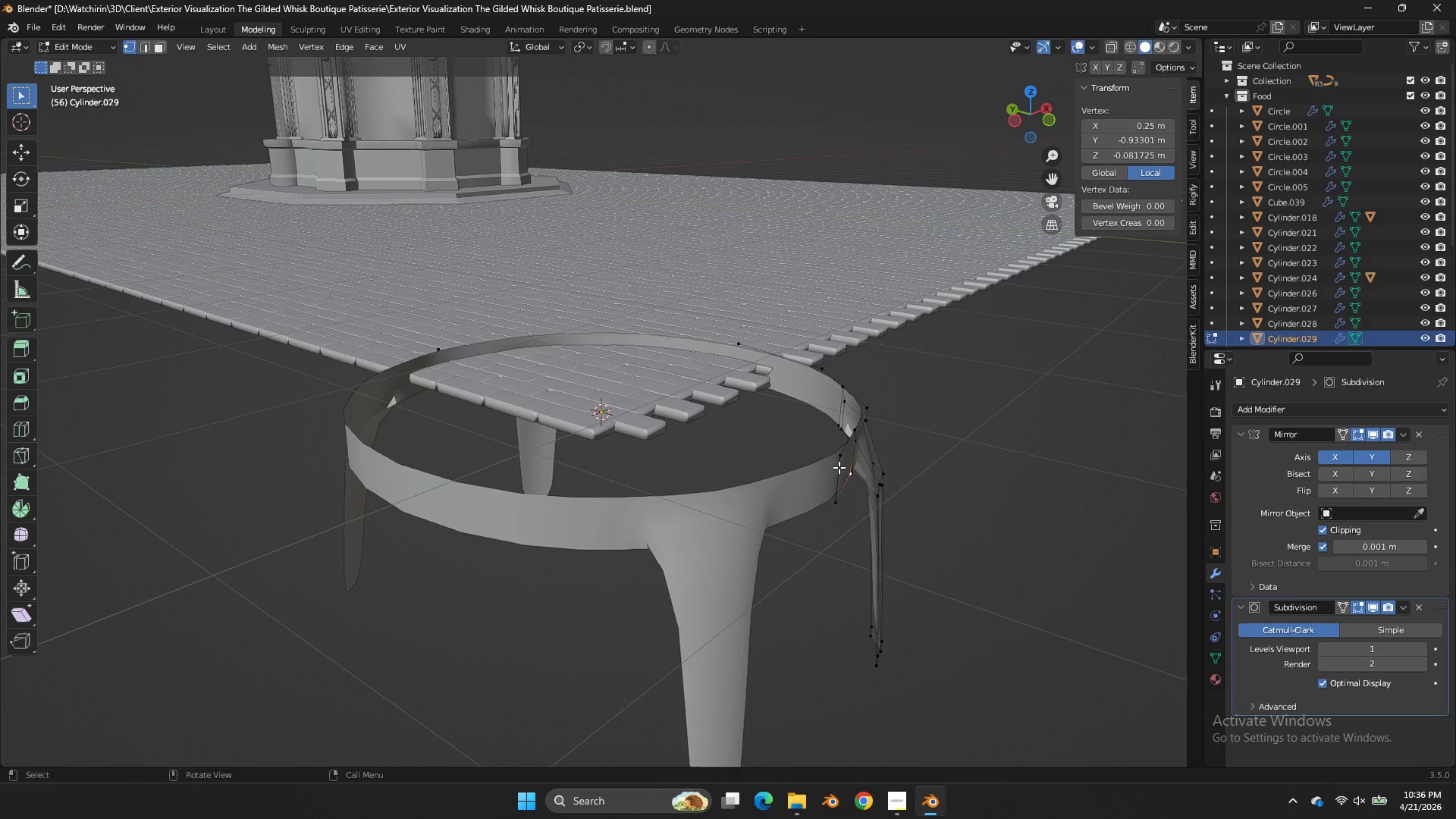 
key(G)
 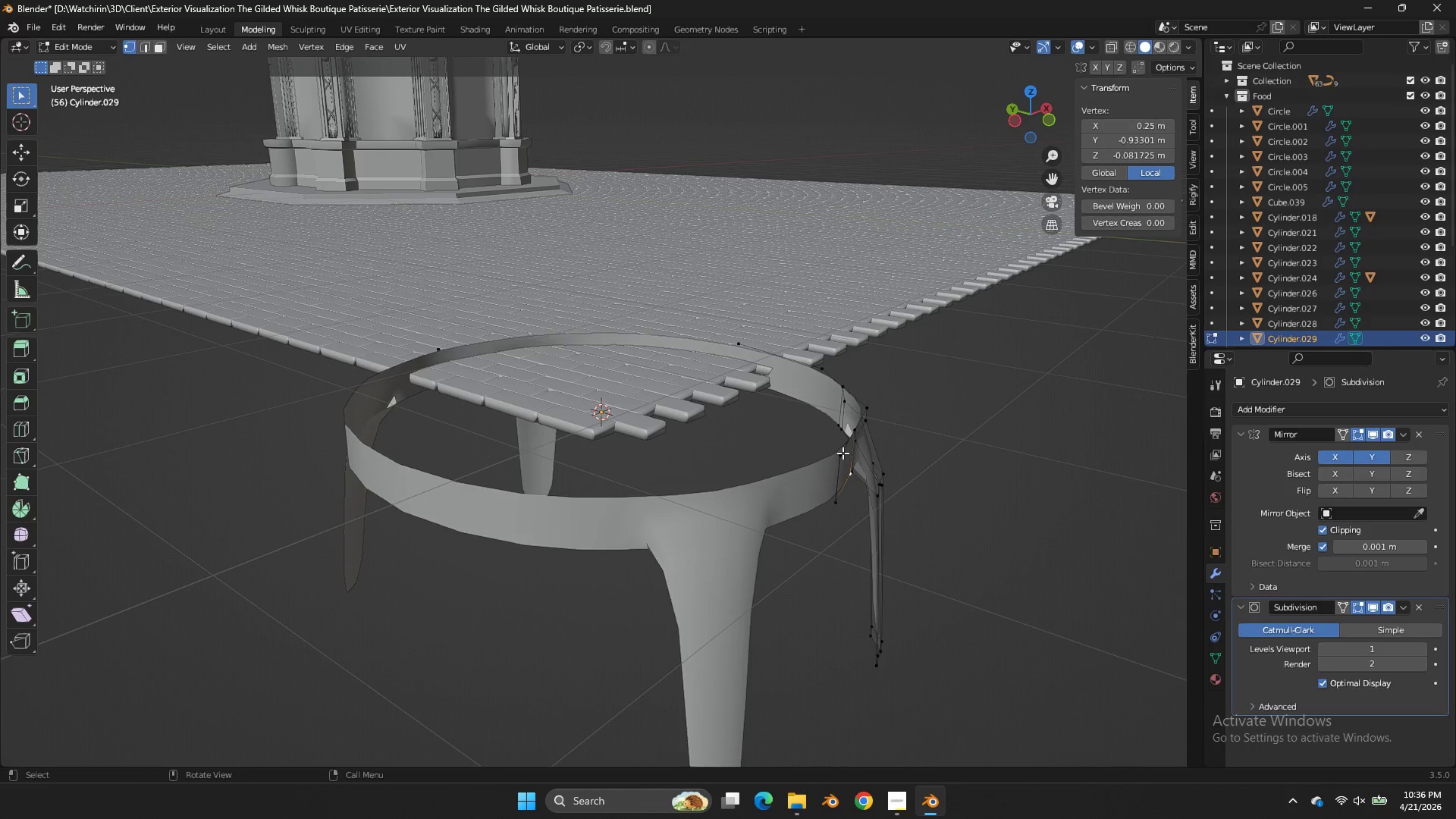 
left_click([843, 453])
 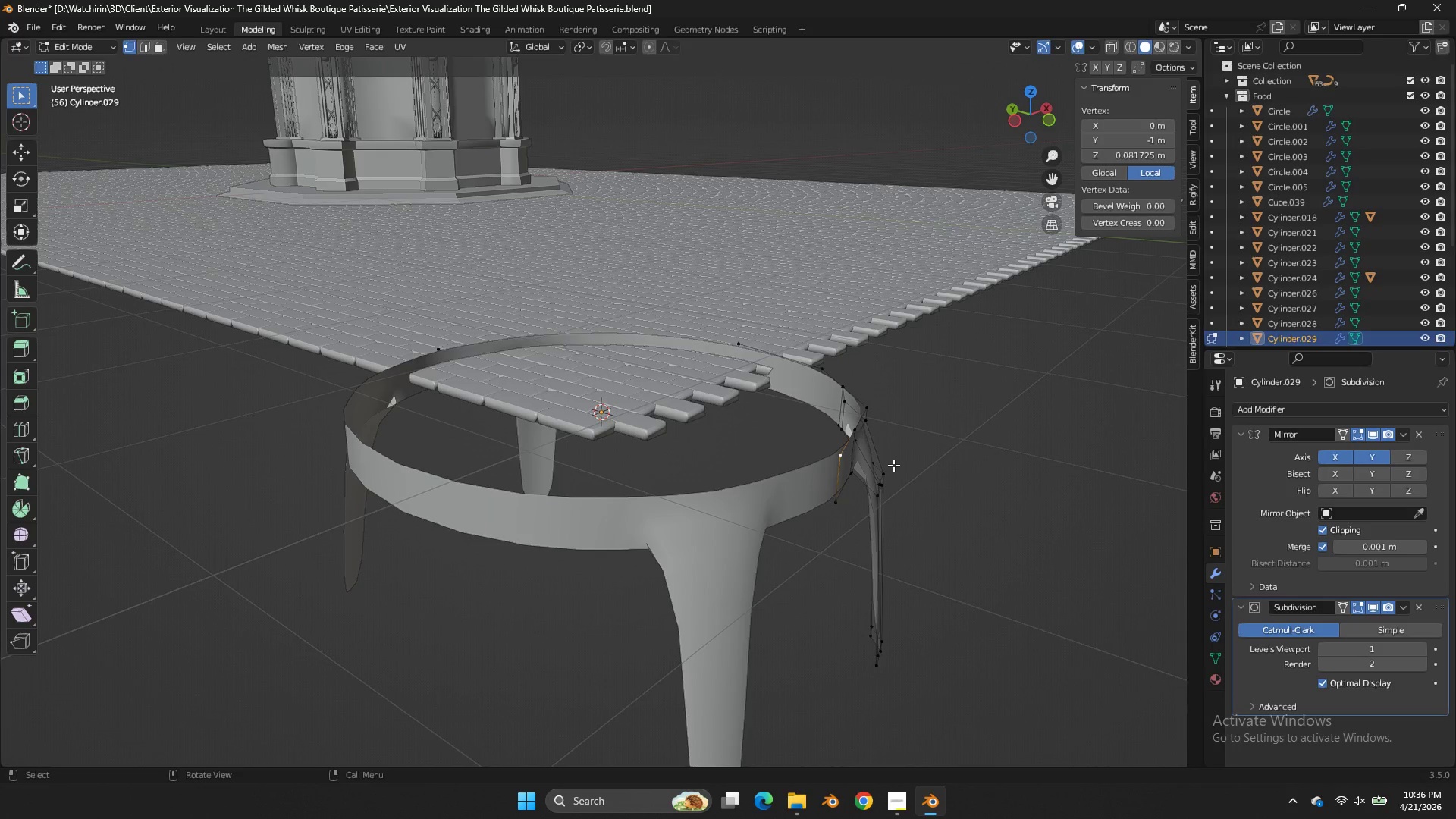 
type(jh)
 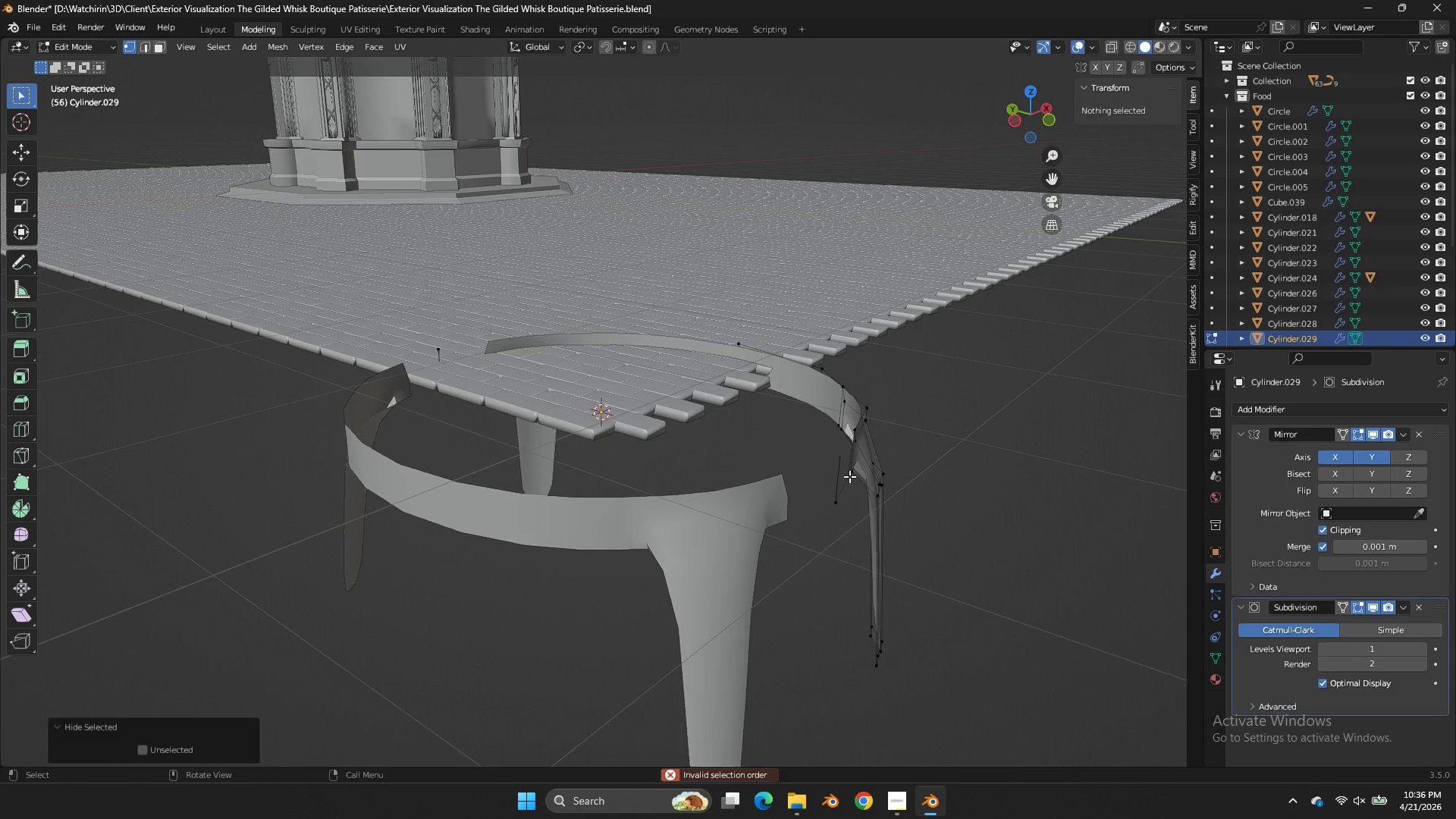 
double_click([833, 507])
 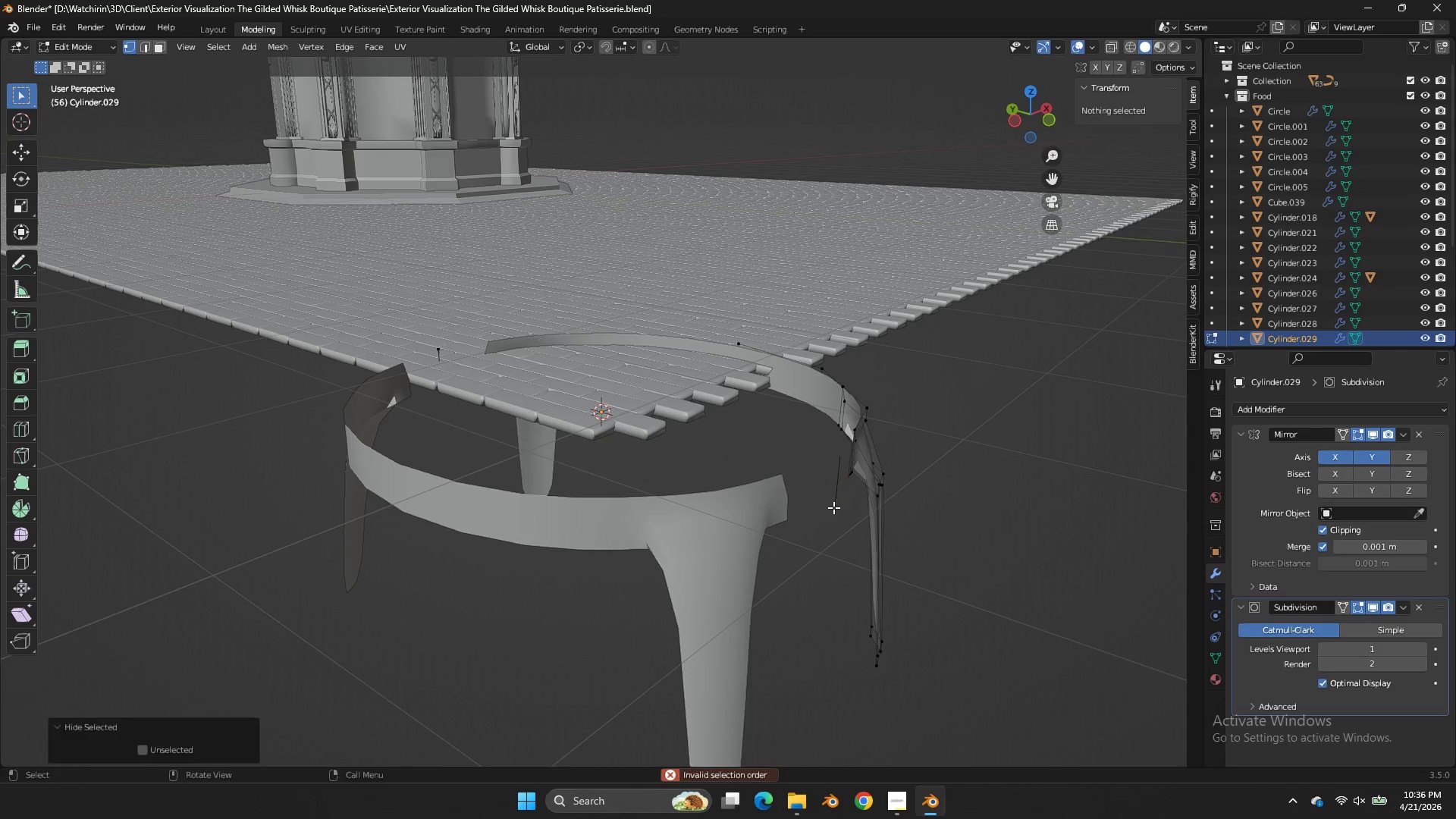 
type(ha)
key(Tab)
 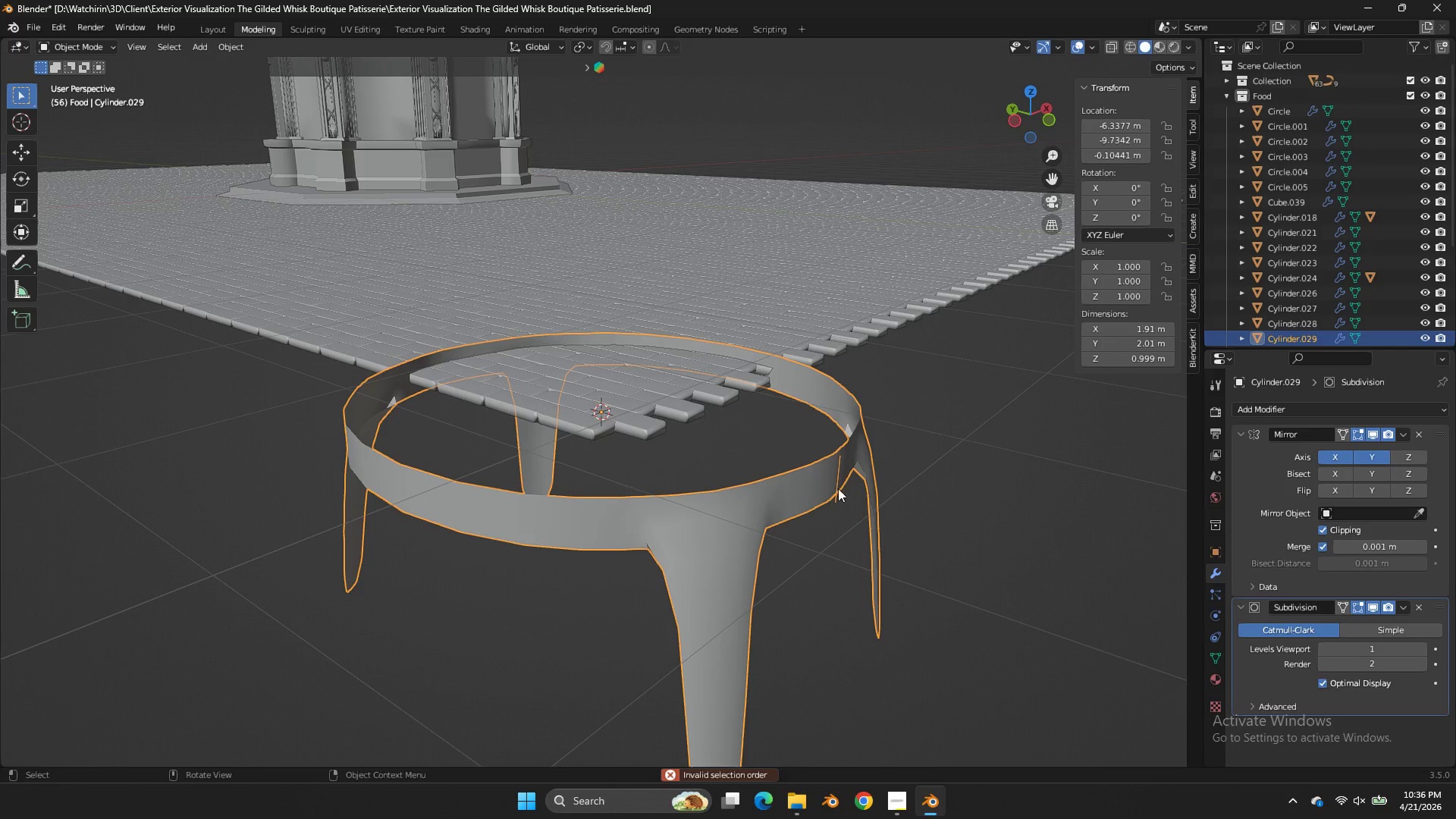 
double_click([839, 490])
 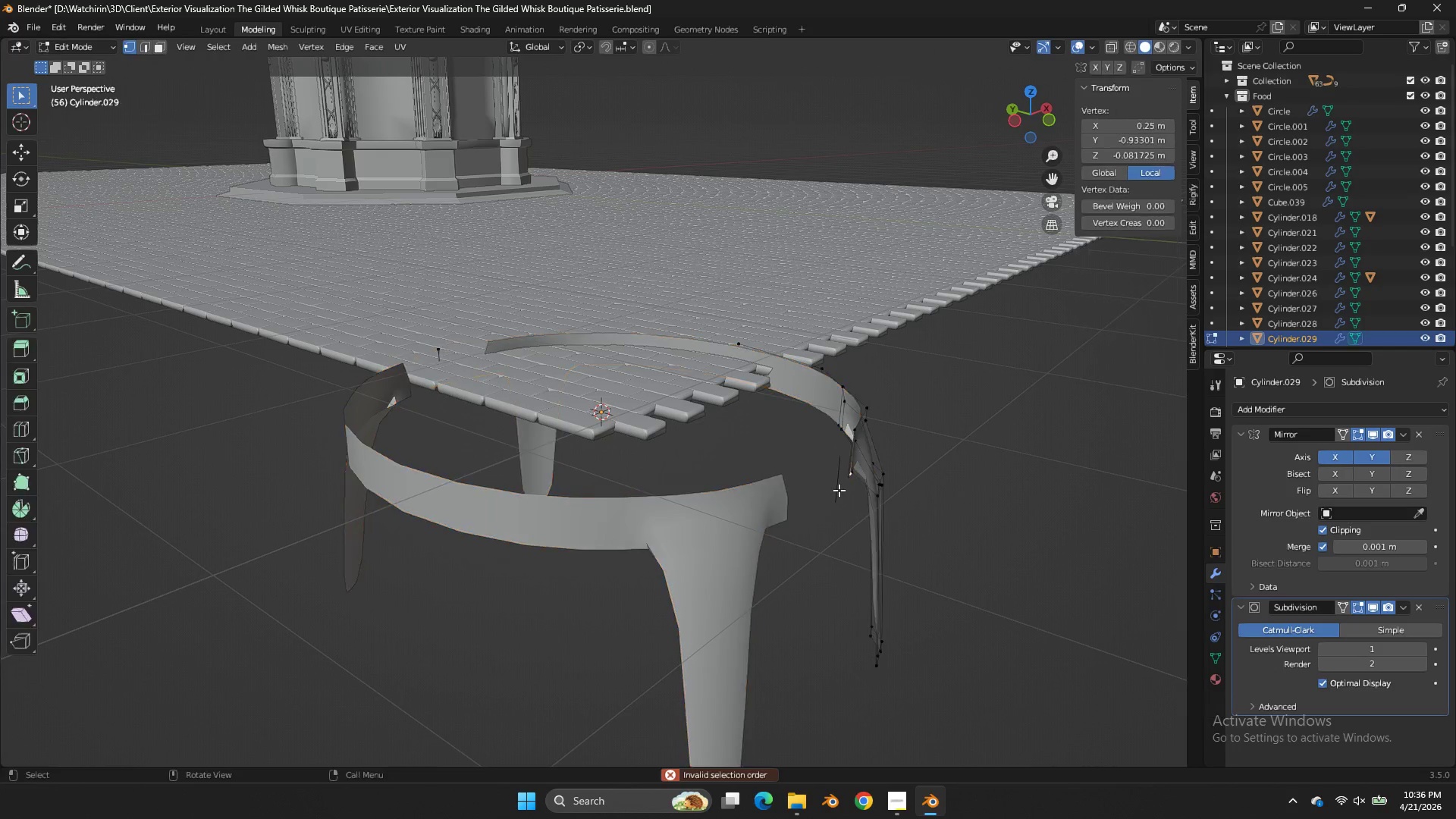 
key(Tab)
 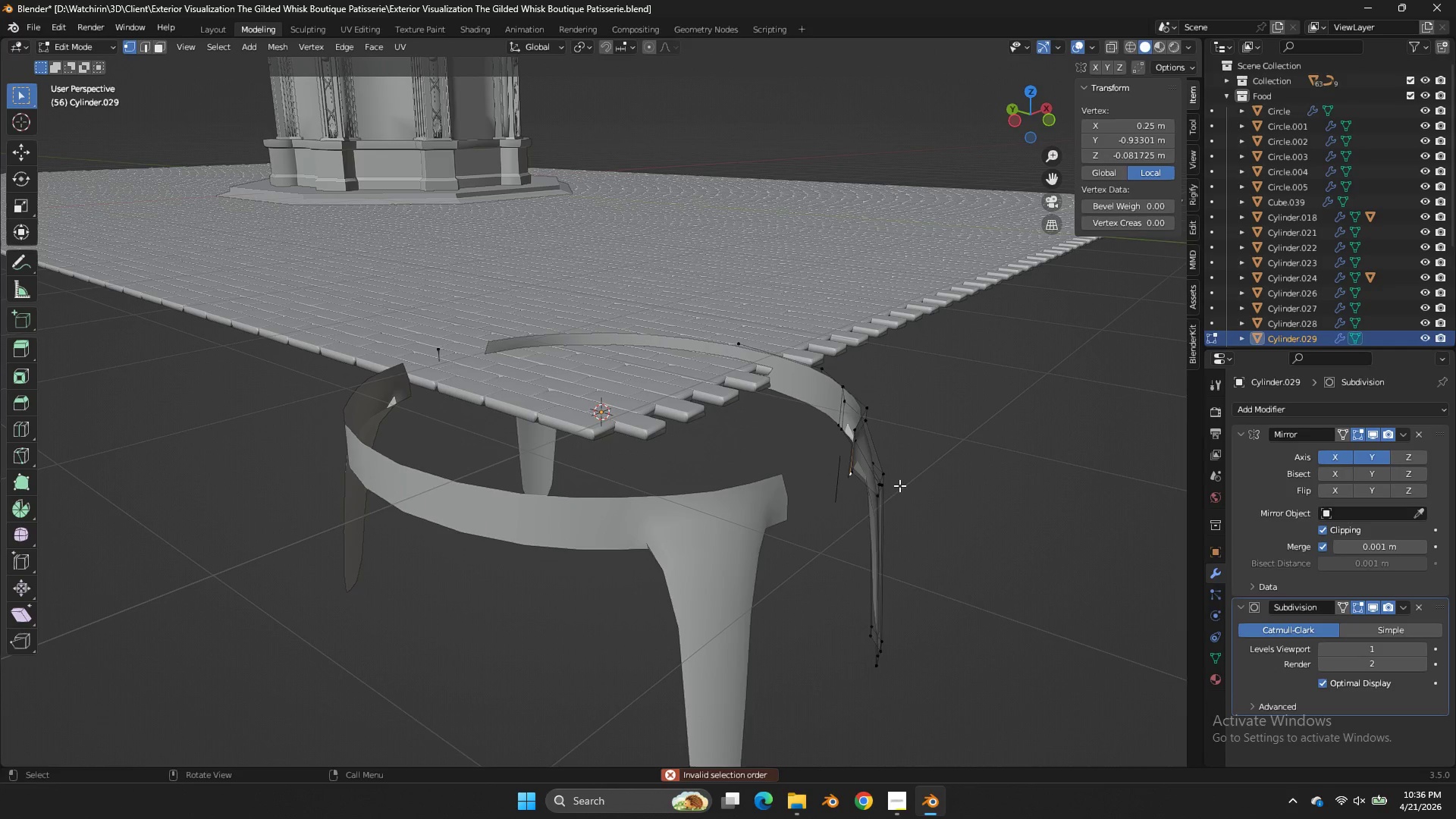 
key(A)
 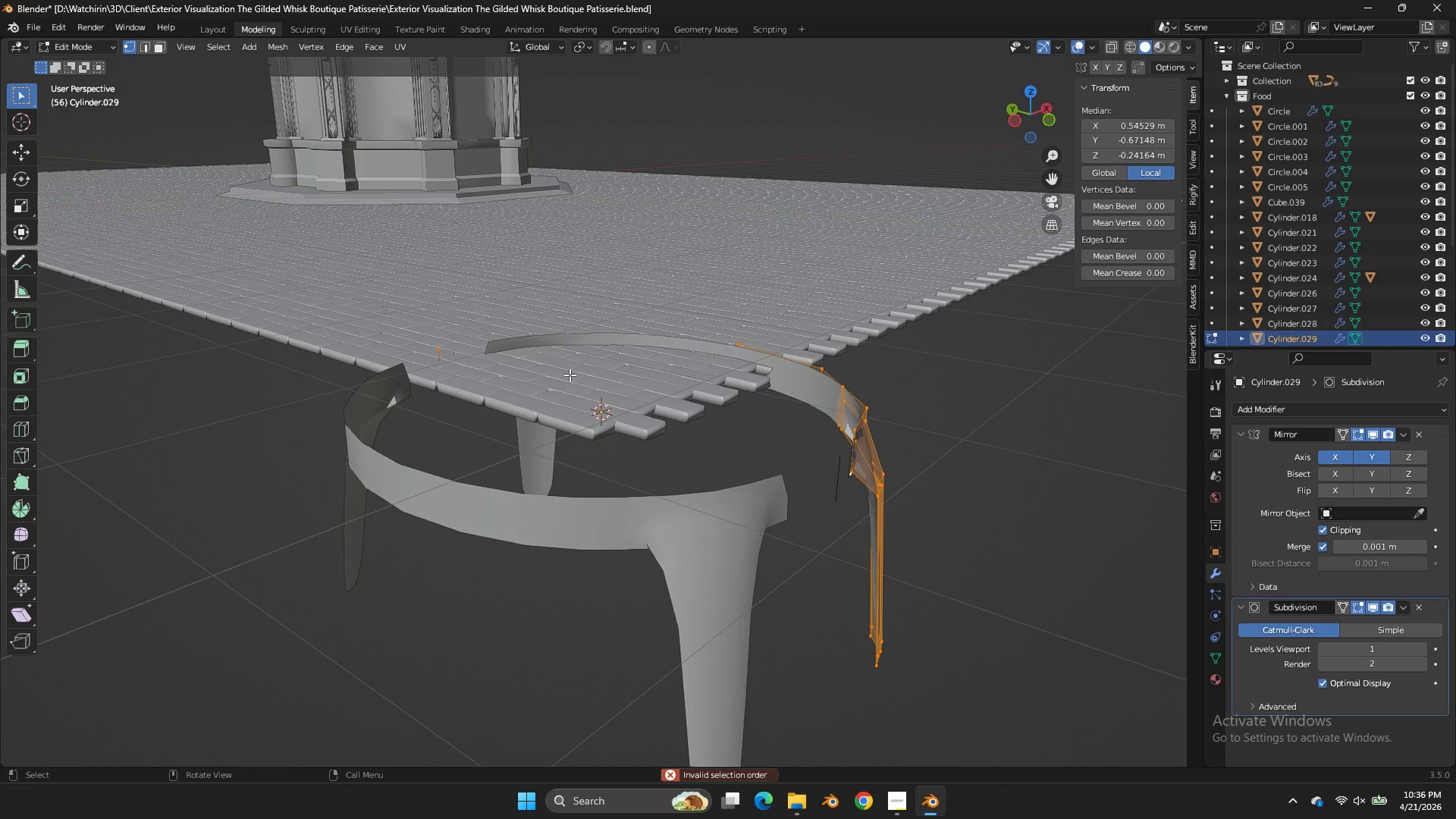 
type(zzx)
 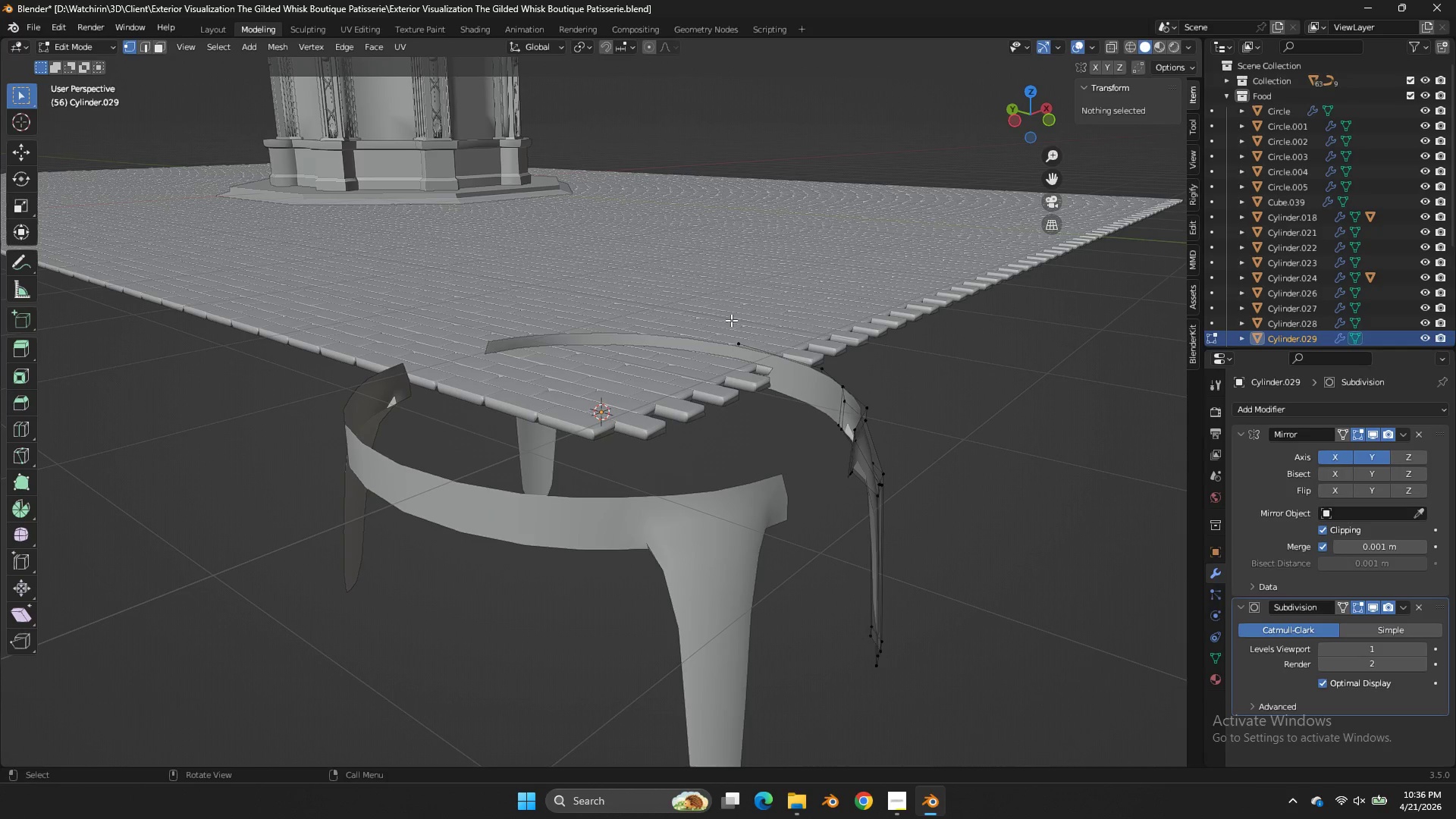 
left_click_drag(start_coordinate=[455, 329], to_coordinate=[391, 419])
 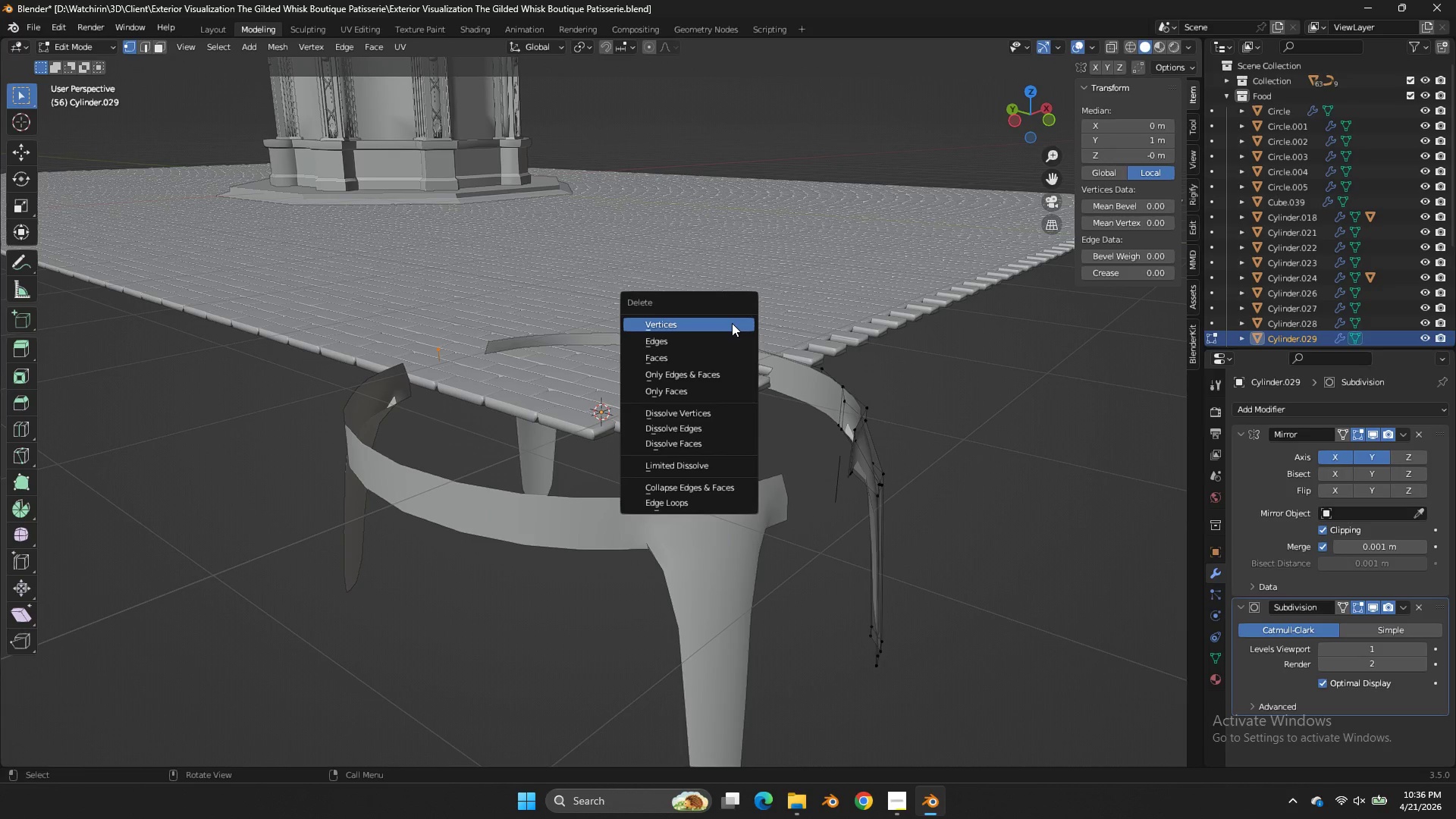 
left_click([731, 320])
 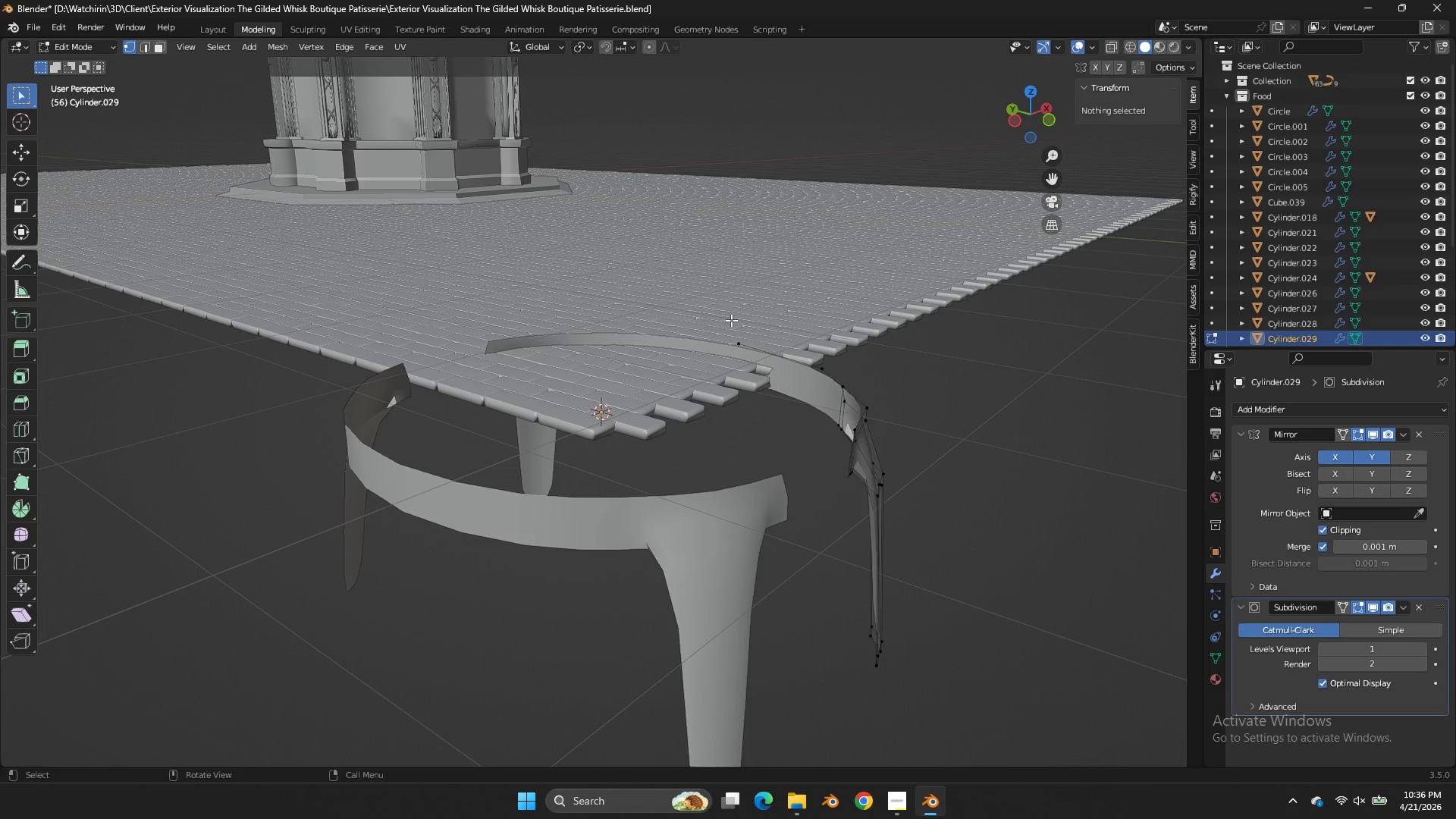 
key(Tab)
 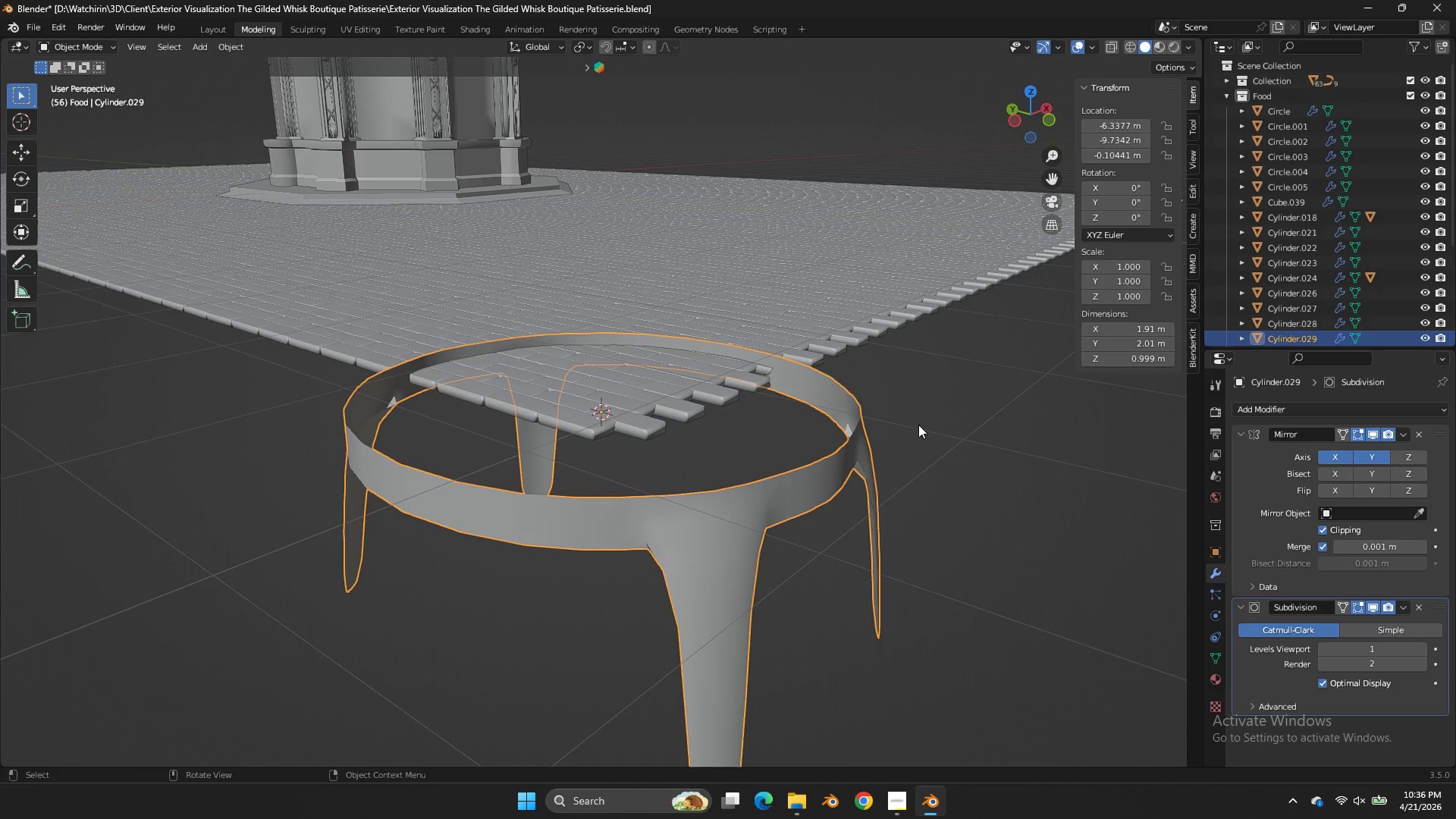 
key(Tab)
 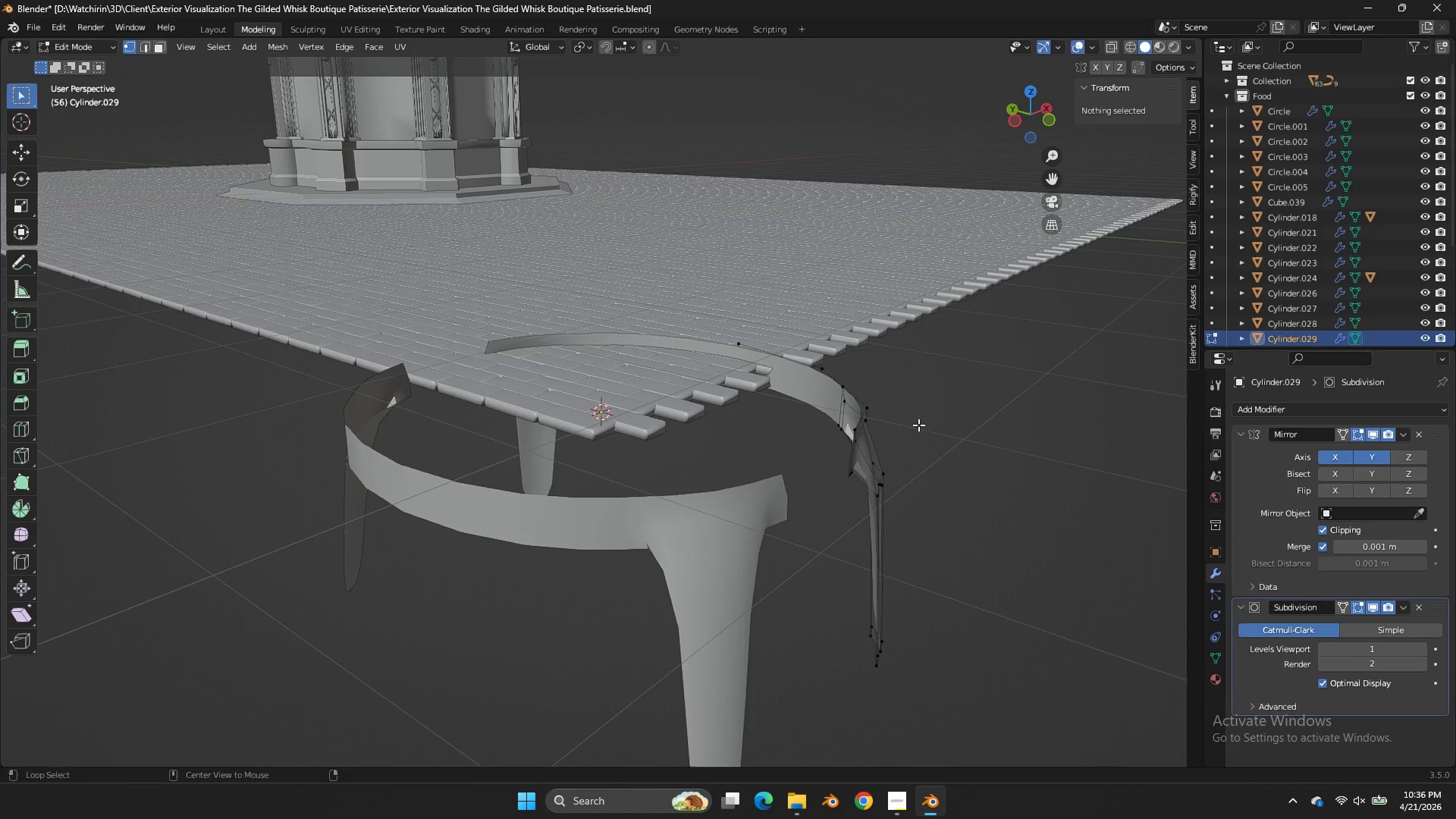 
key(Alt+H)
 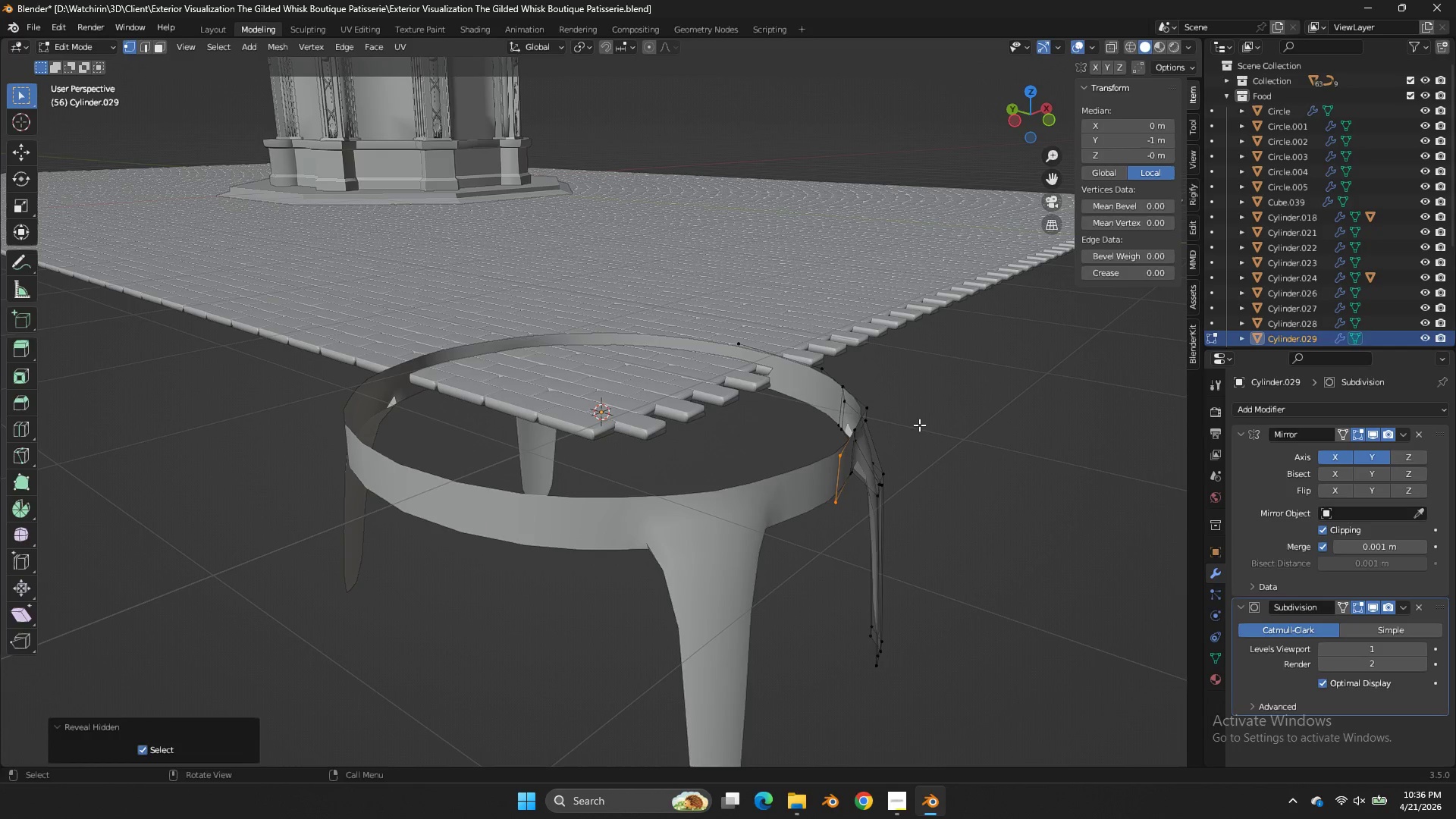 
key(Tab)
 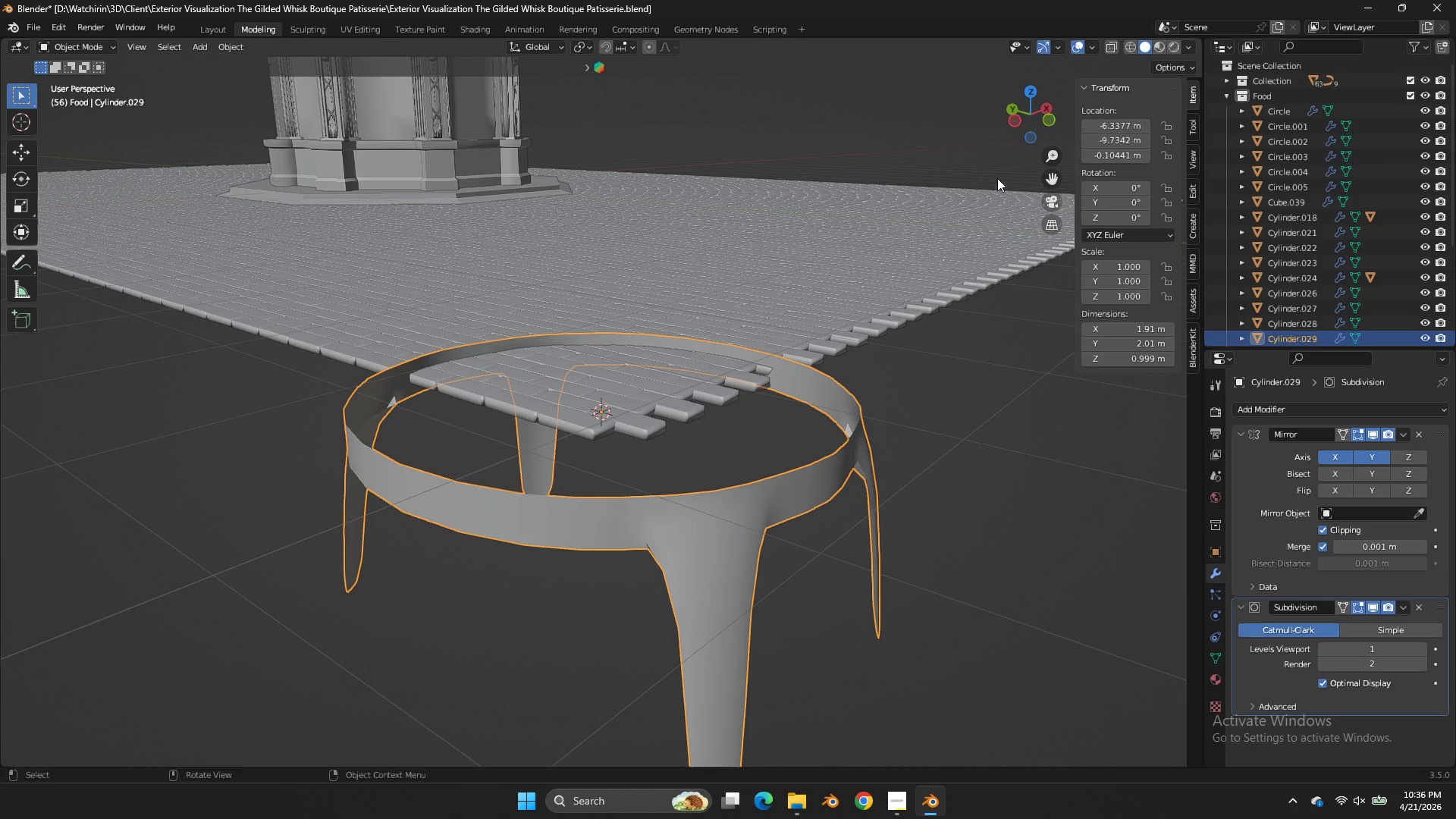 
key(Control+ControlLeft)
 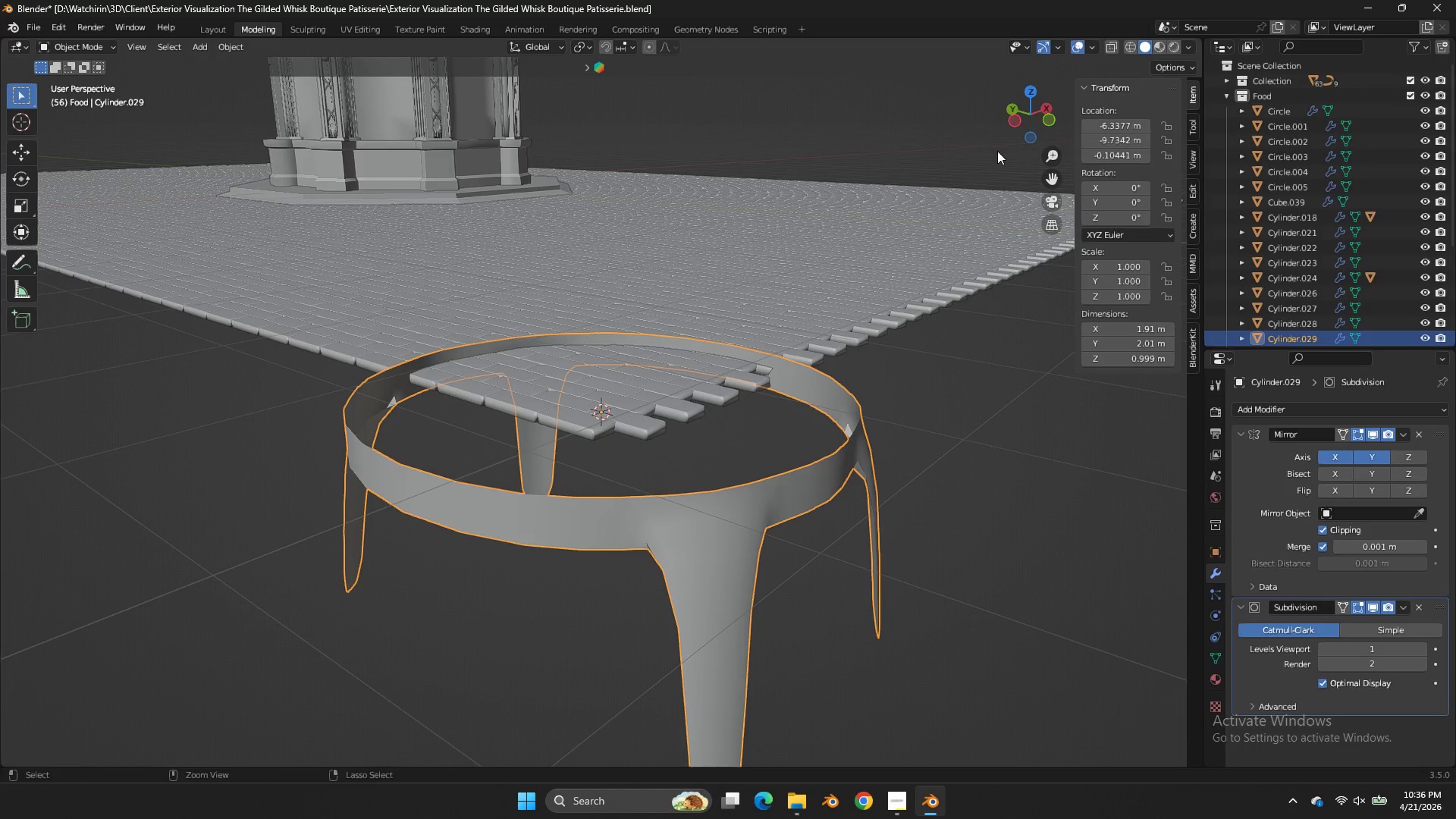 
key(Control+S)
 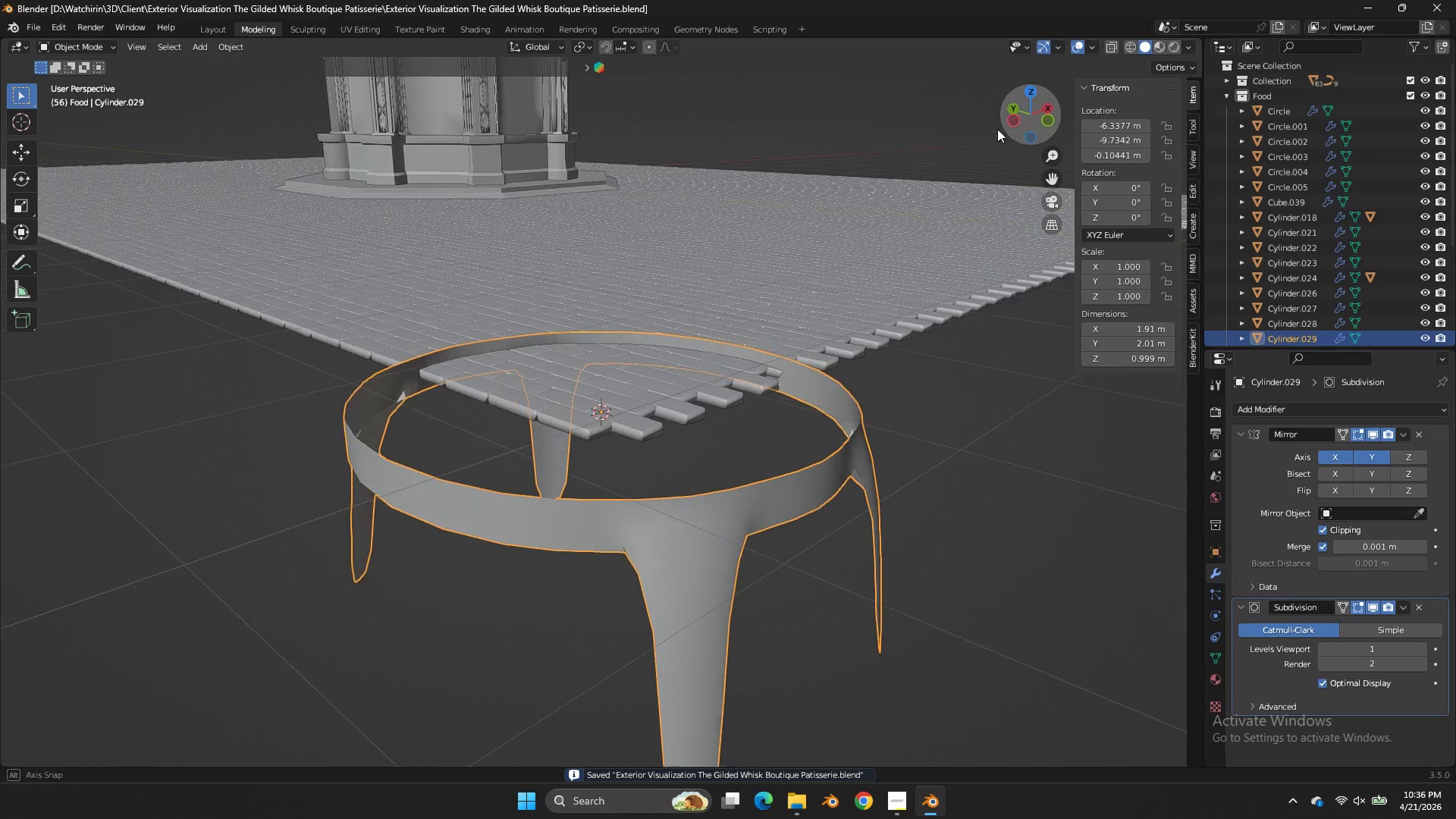 
left_click_drag(start_coordinate=[1016, 124], to_coordinate=[912, 131])
 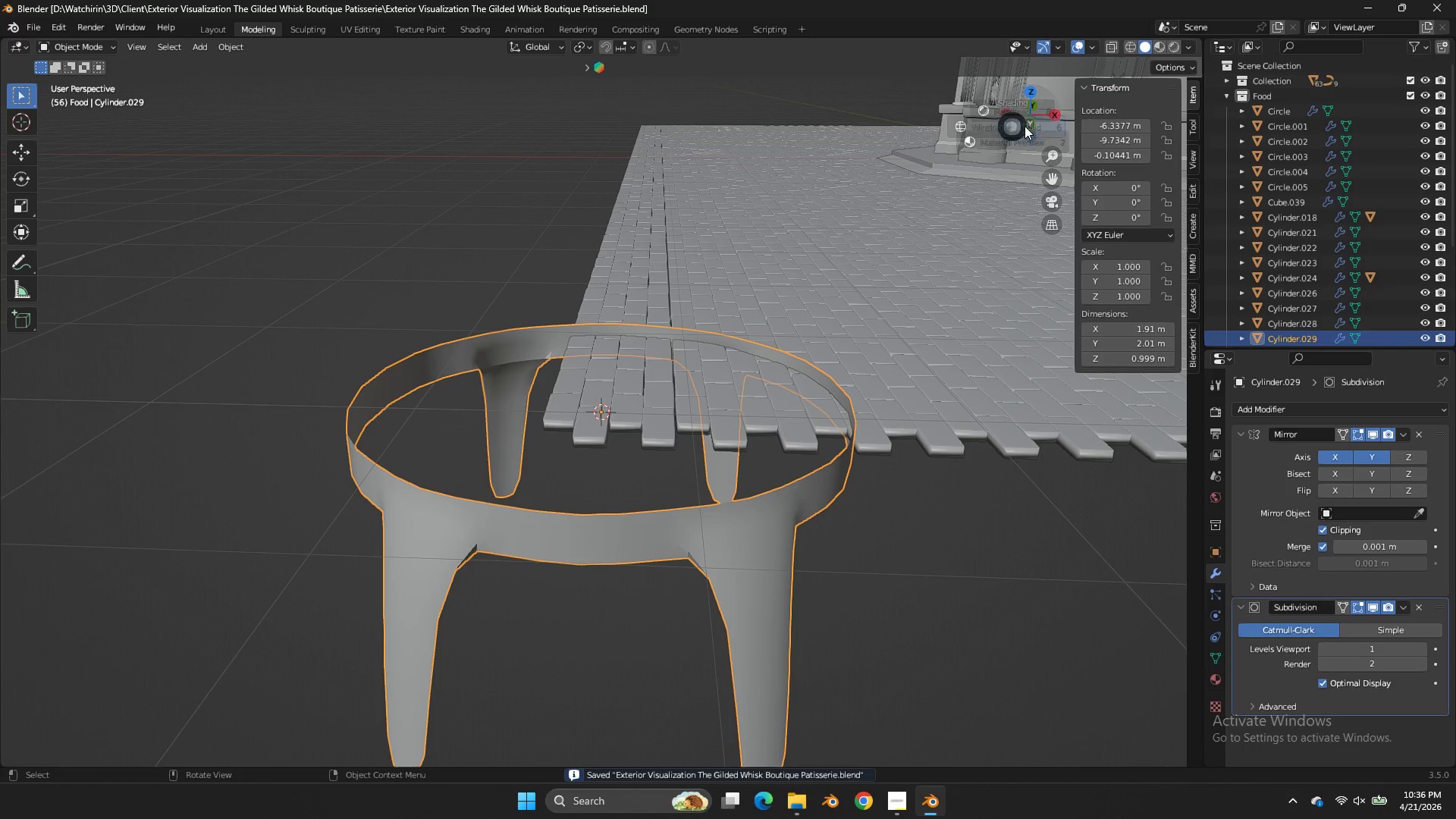 
key(Z)
 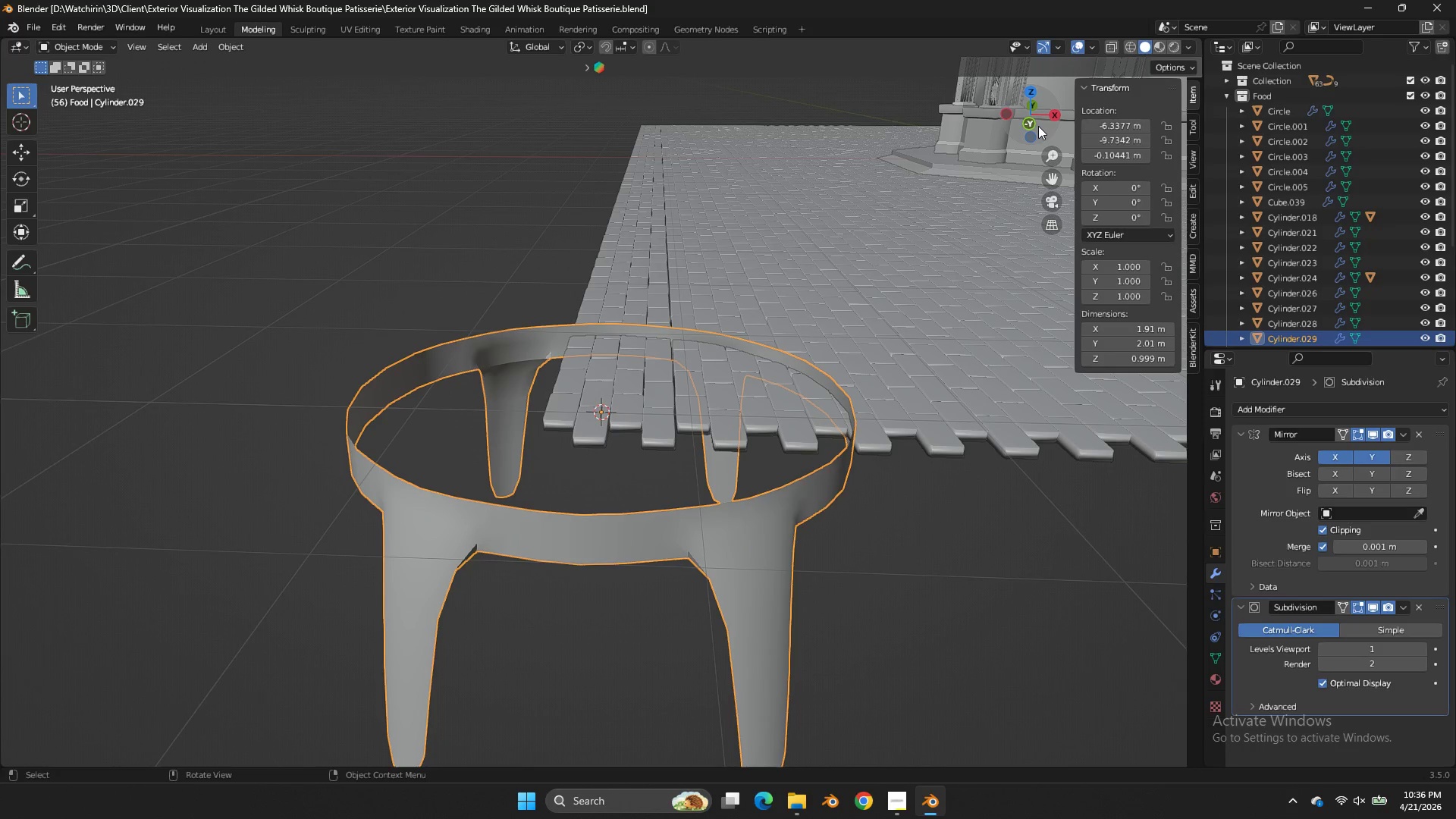 
wait(19.44)
 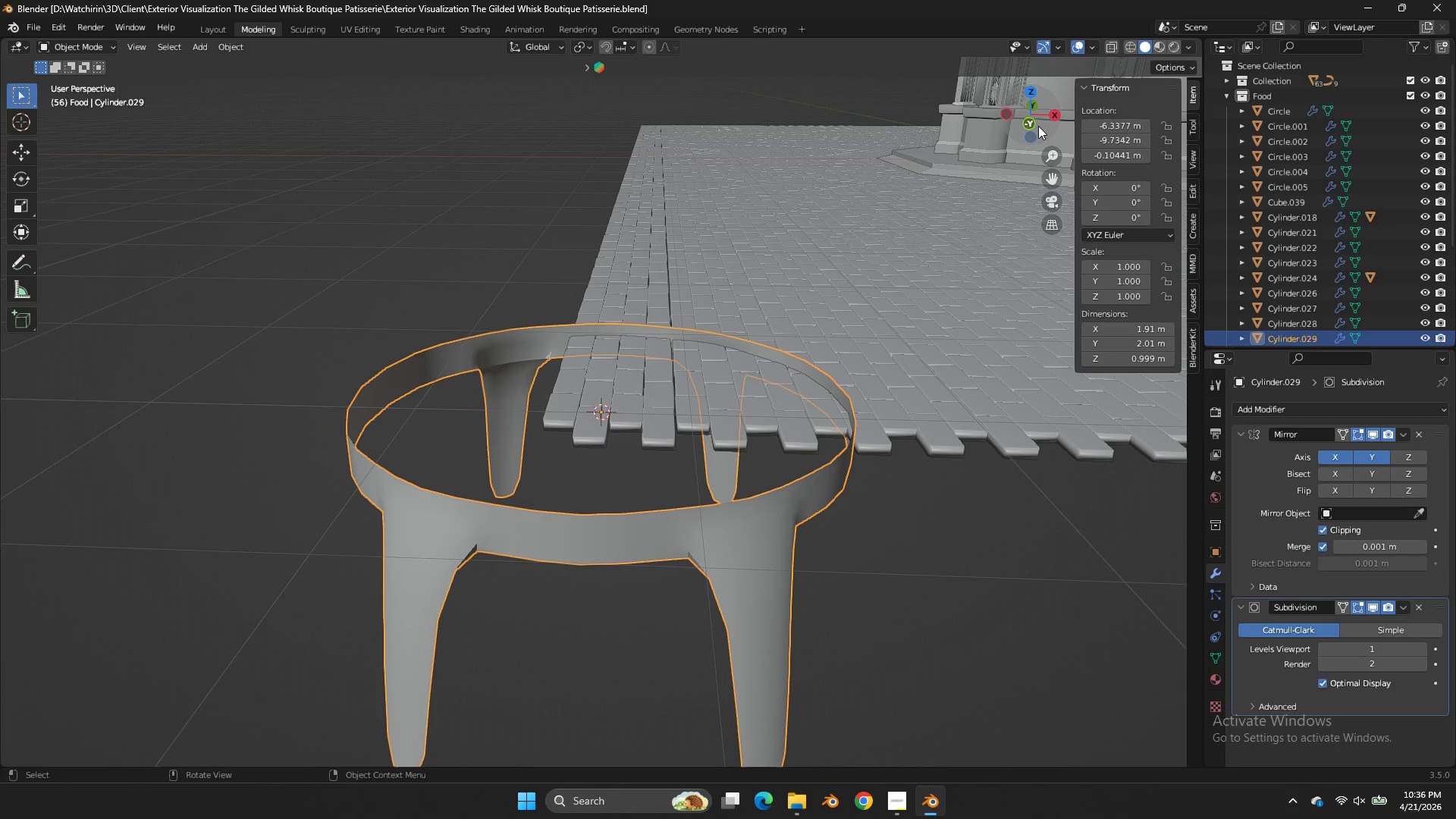 
key(Tab)
 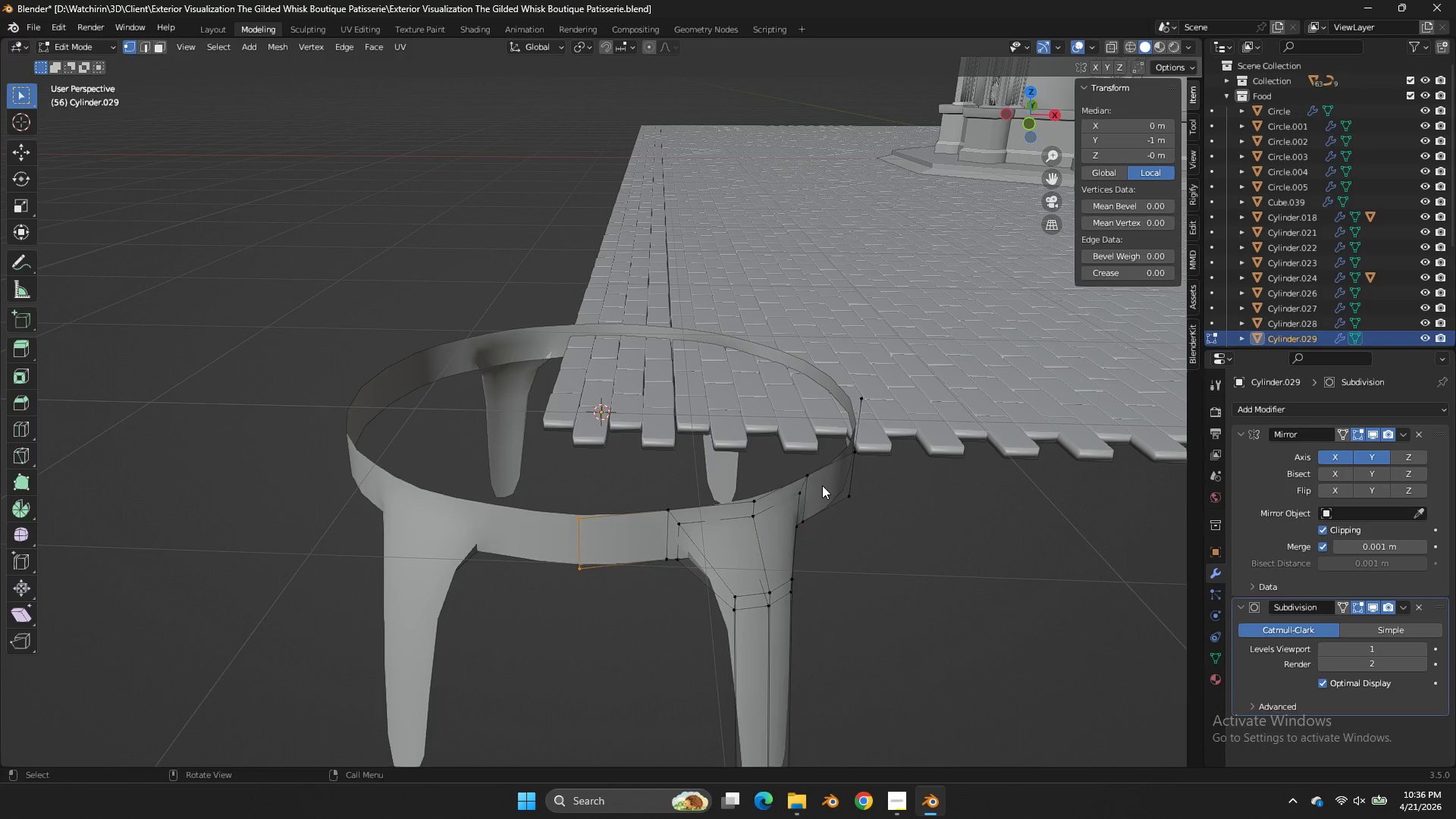 
key(Tab)
 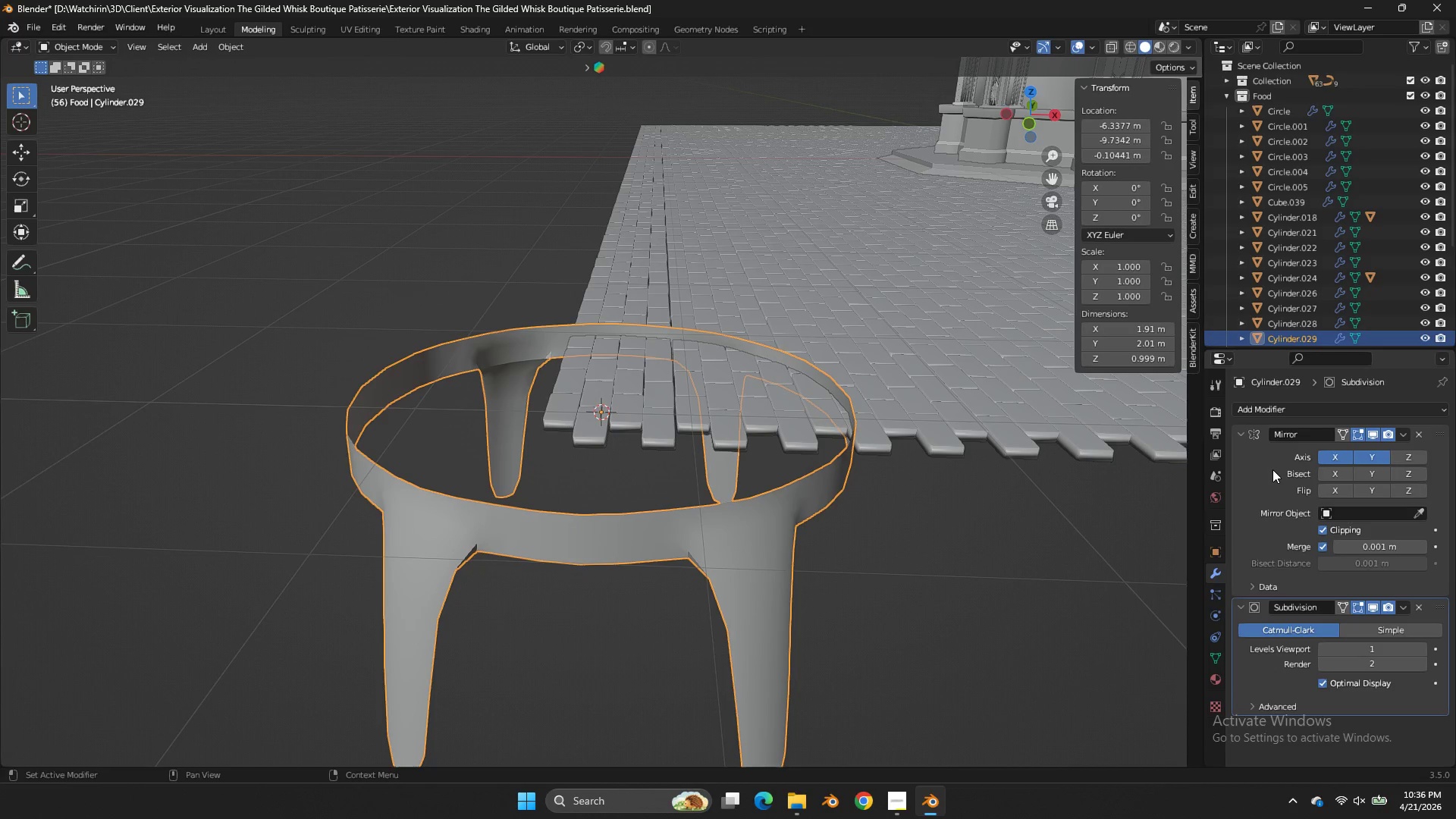 
key(Control+ControlLeft)
 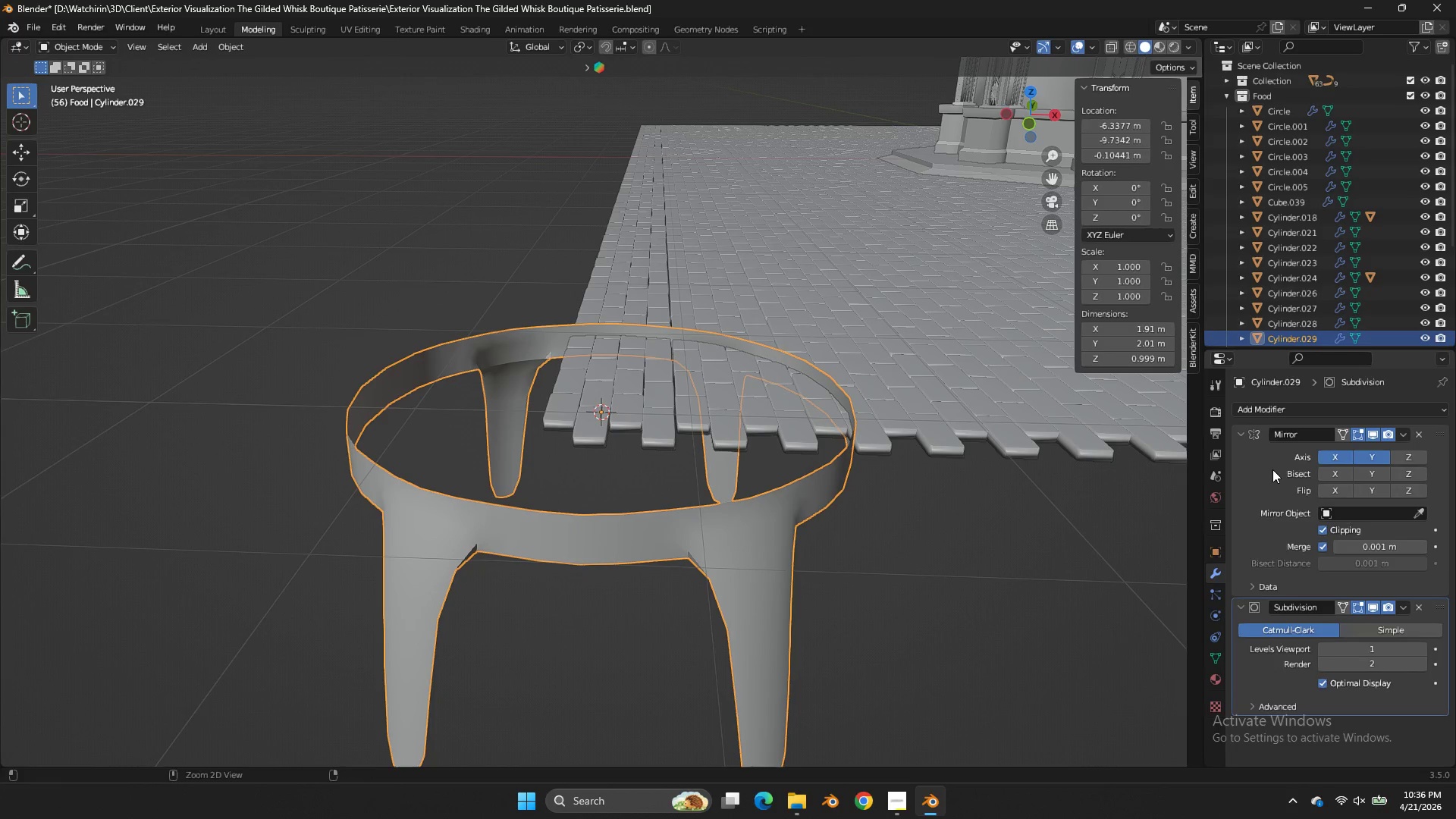 
key(Control+A)
 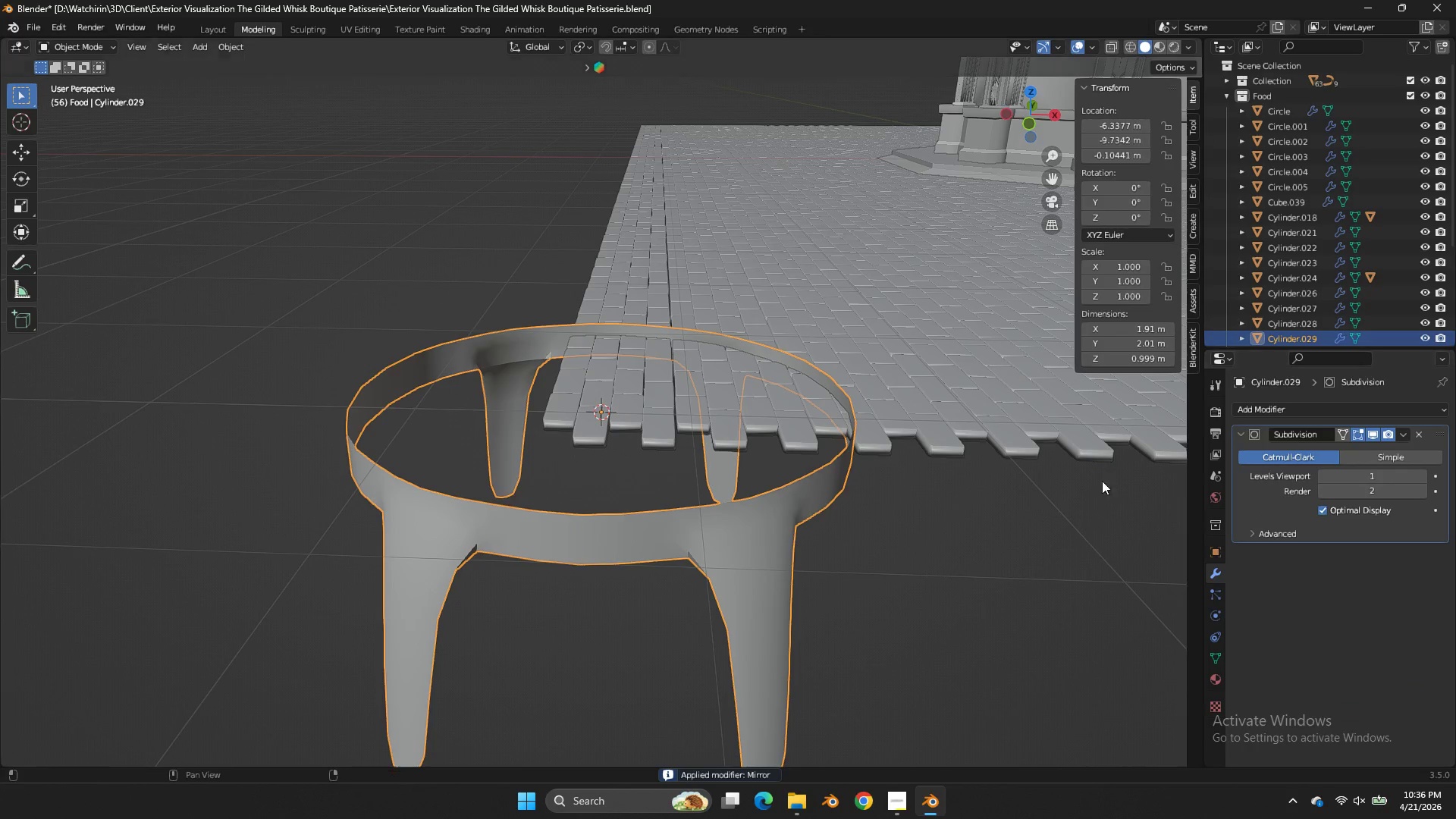 
key(Tab)
 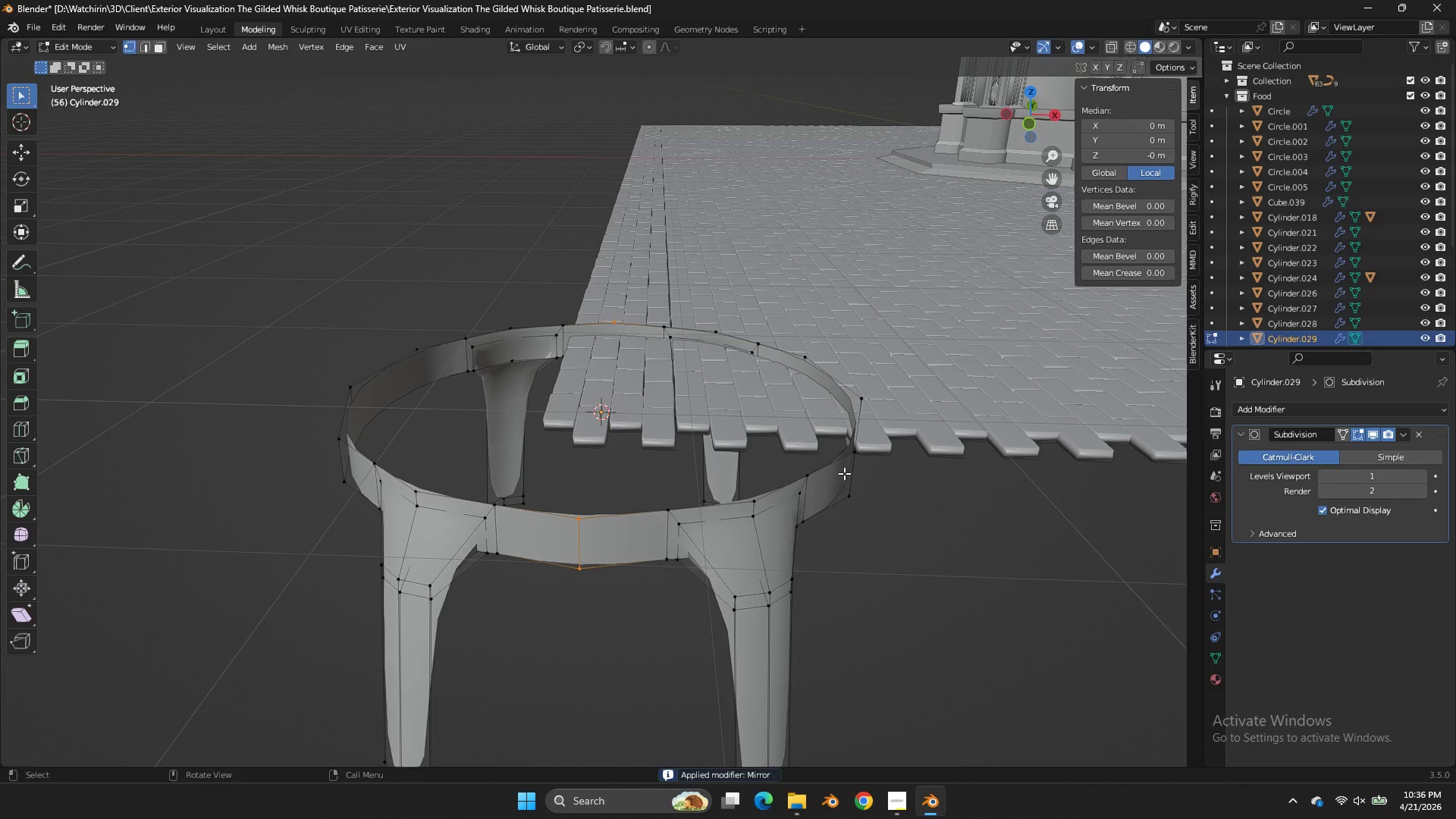 
hold_key(key=AltLeft, duration=0.73)
double_click([836, 468])
 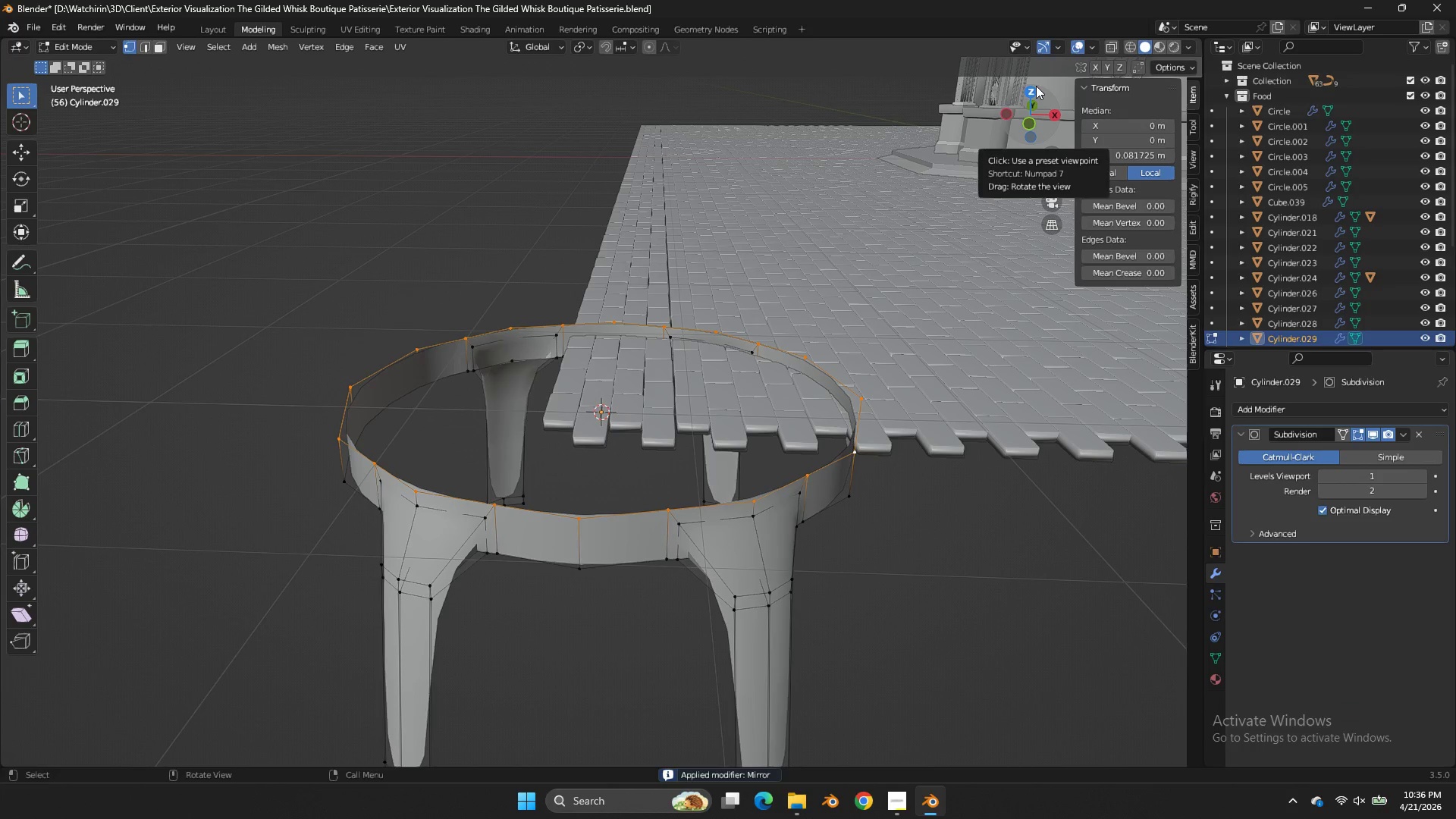 
left_click([1036, 86])
 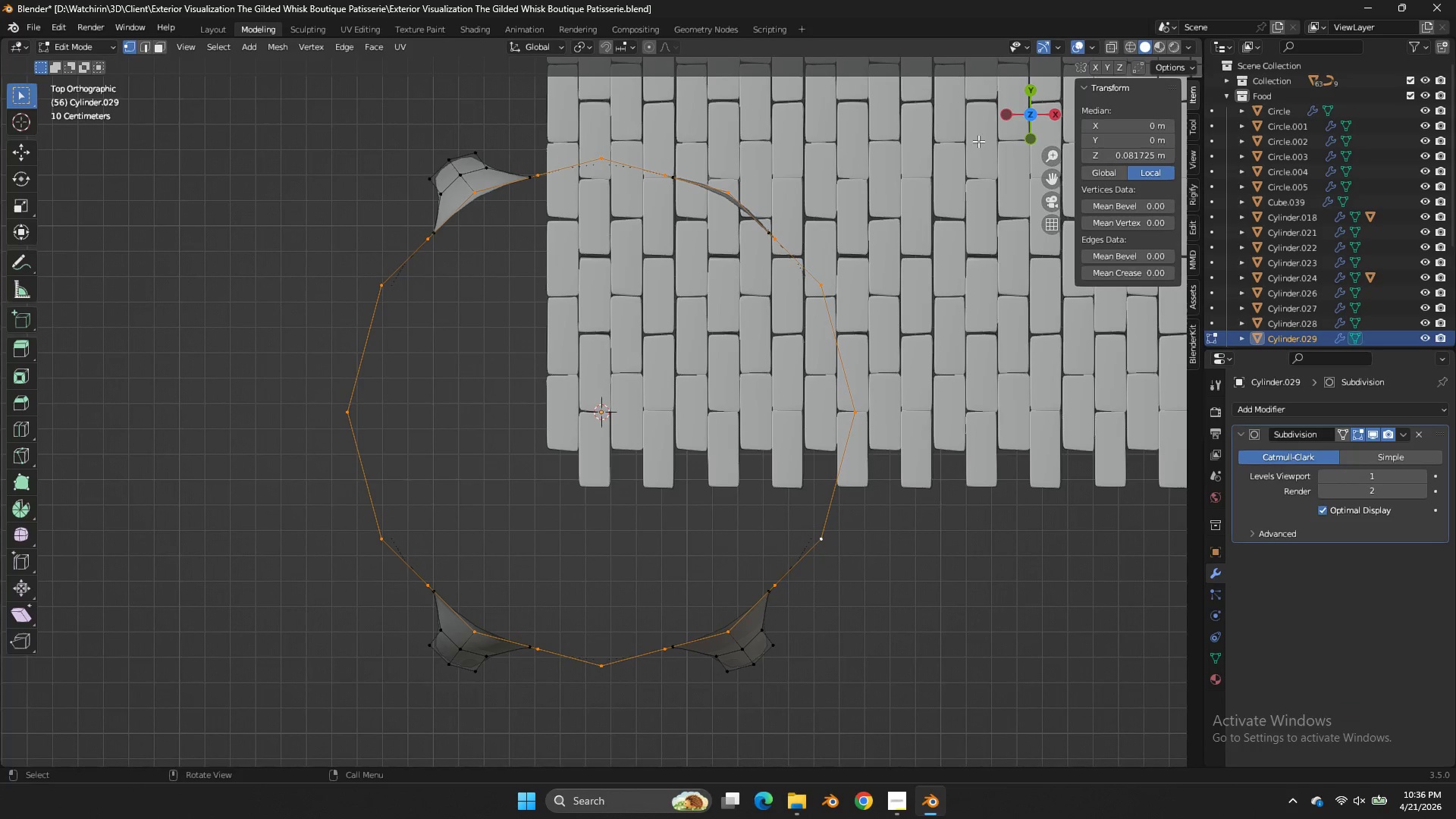 
key(E)
 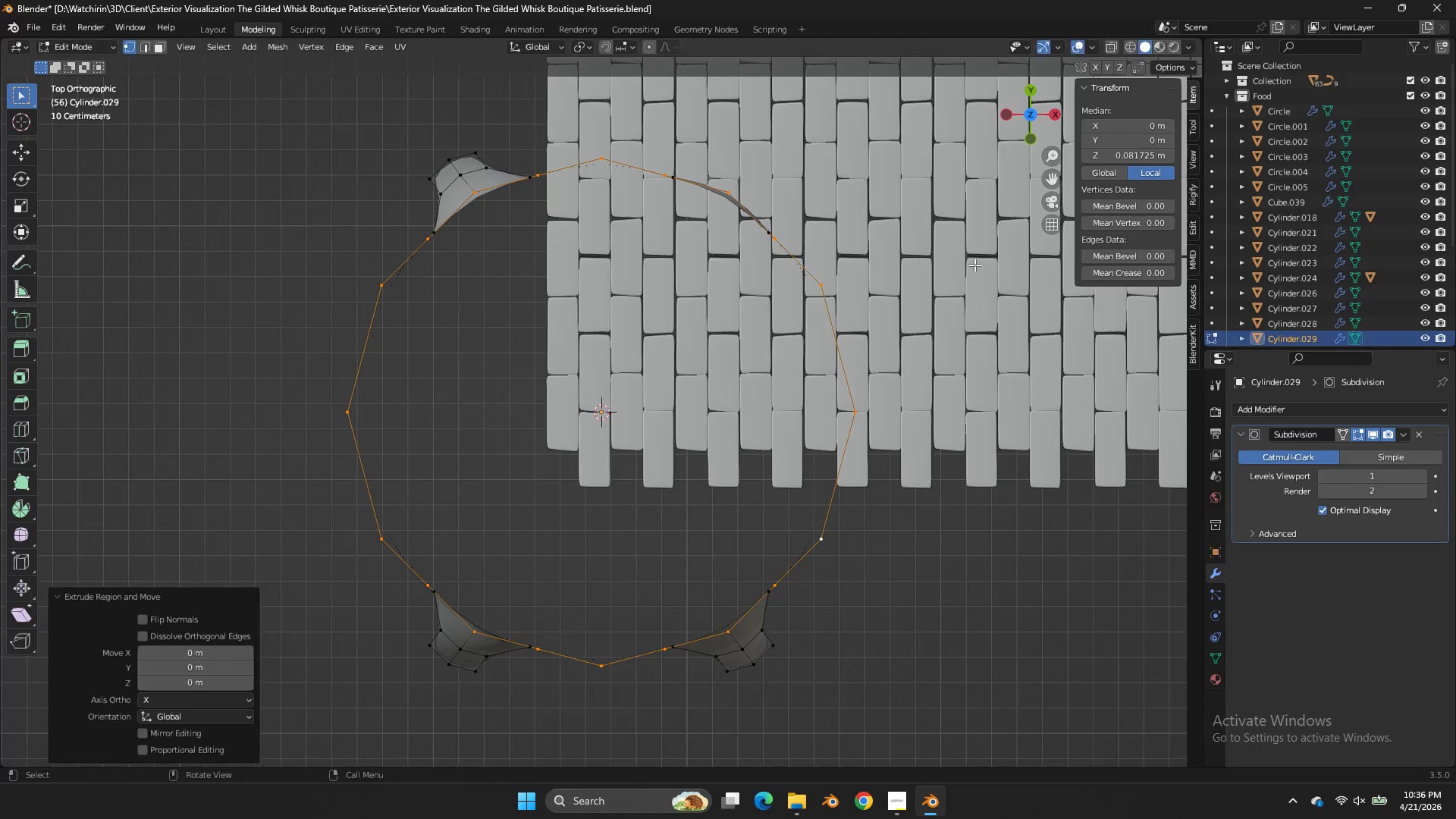 
right_click([974, 265])
 